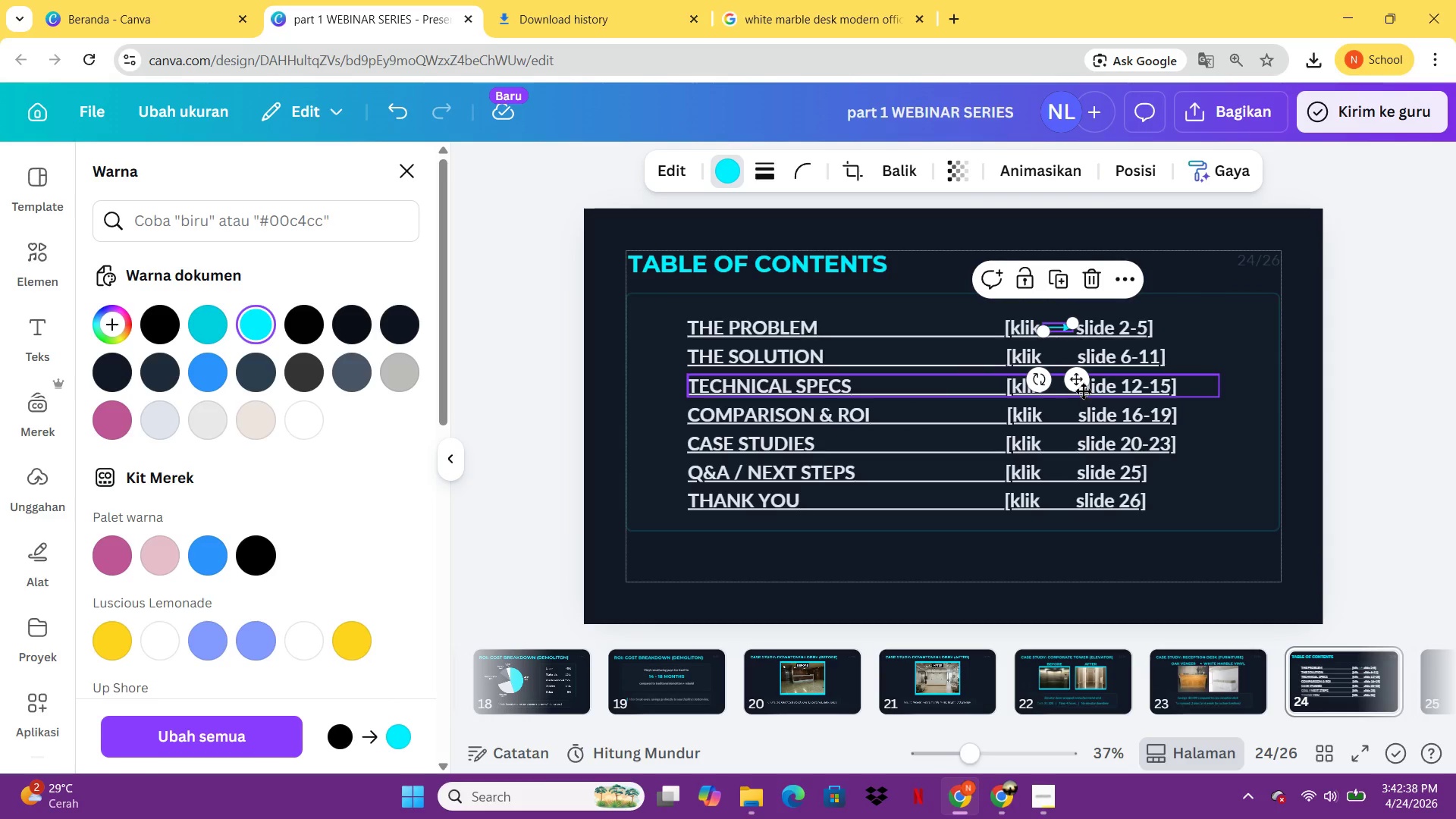 
key(Control+V)
 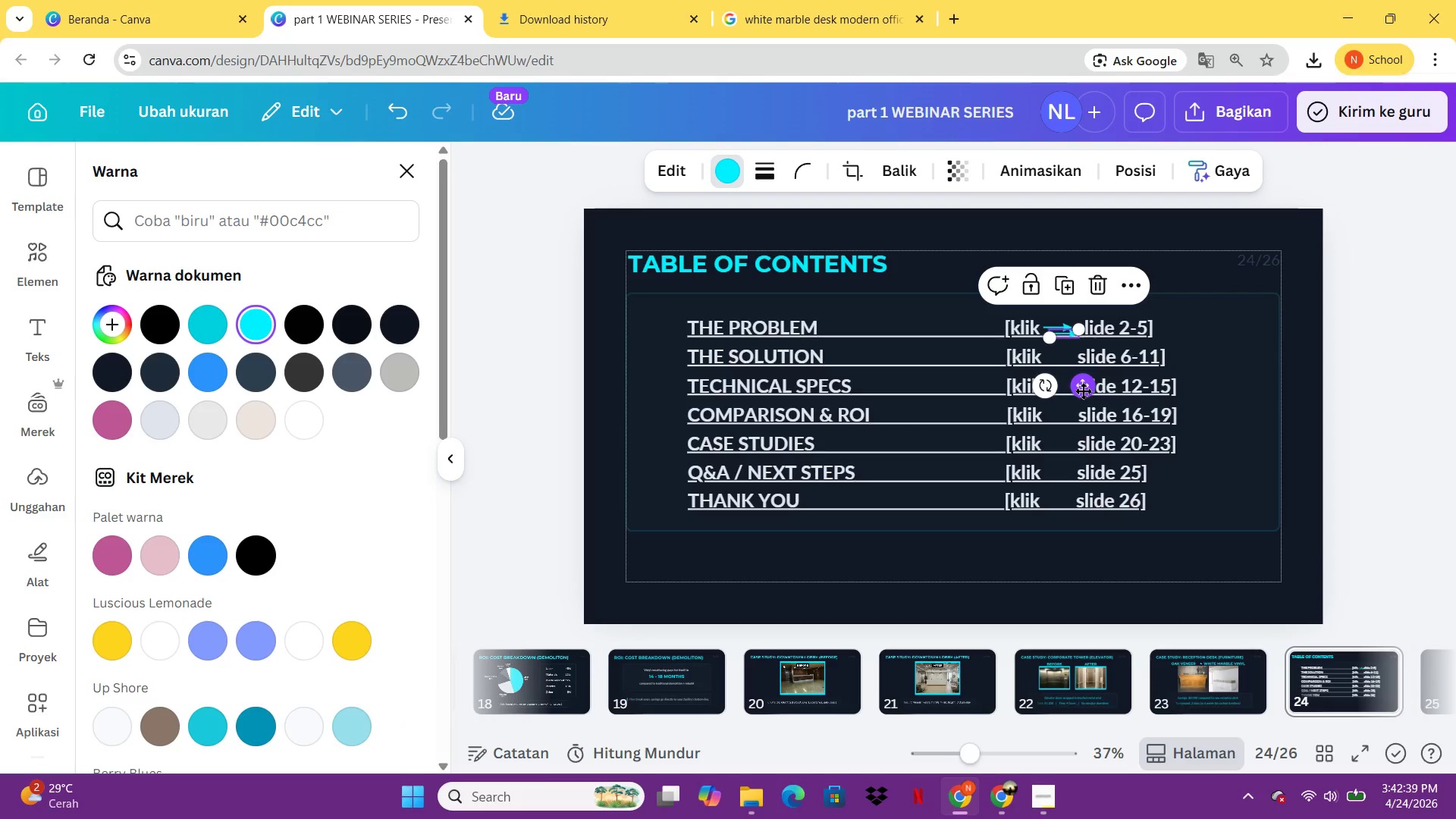 
left_click_drag(start_coordinate=[1083, 391], to_coordinate=[1082, 414])
 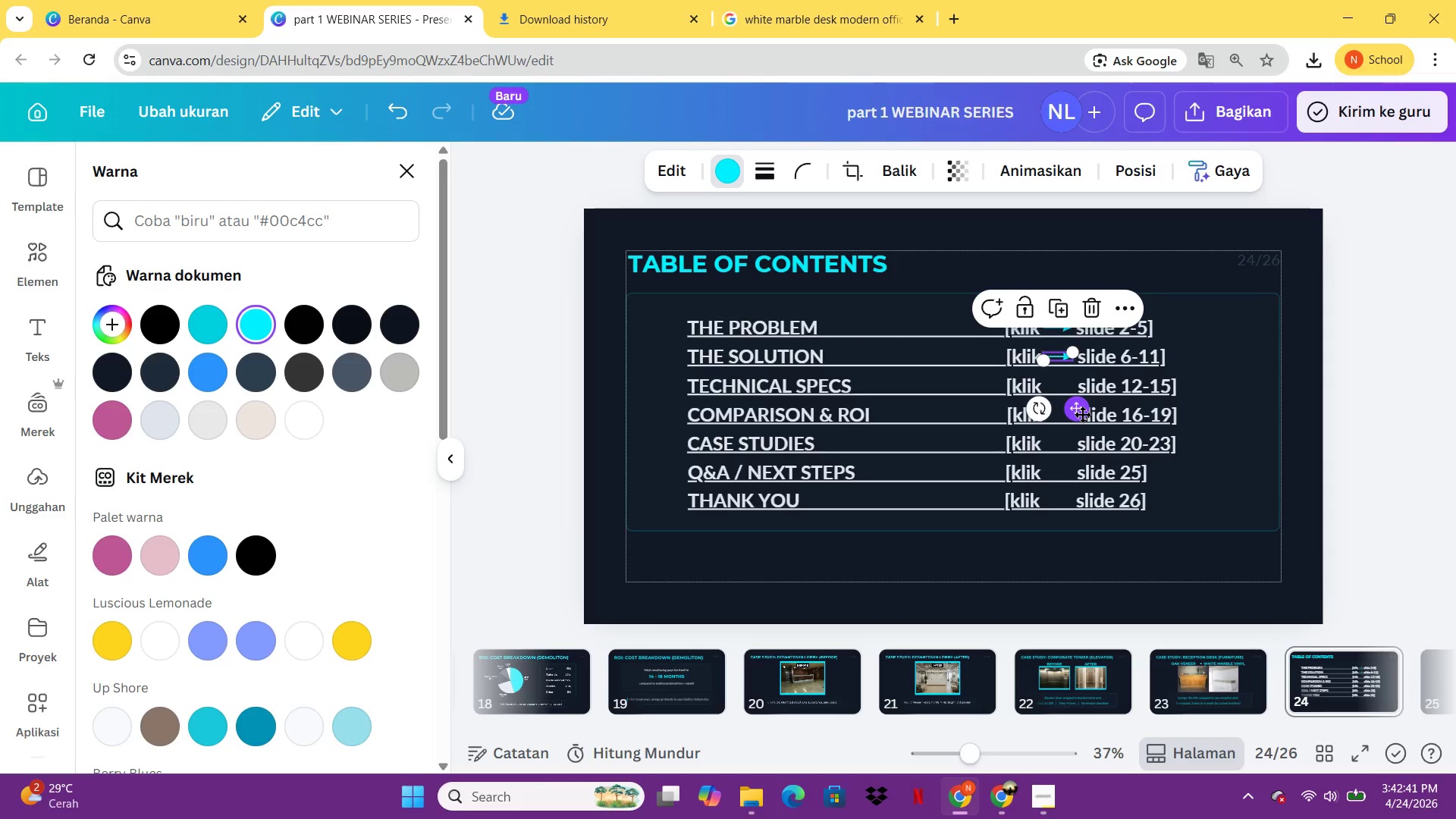 
key(Control+C)
 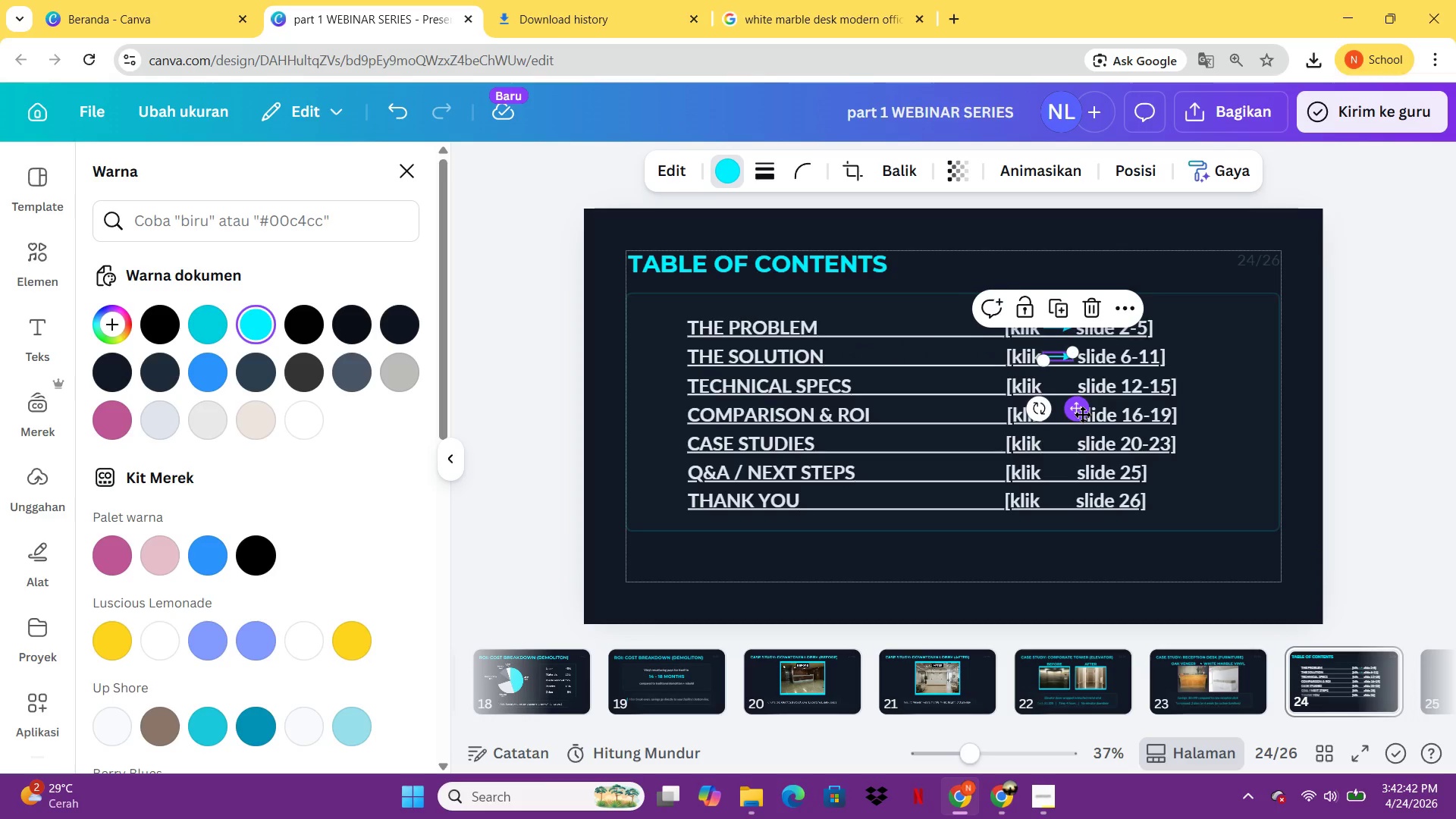 
key(Control+V)
 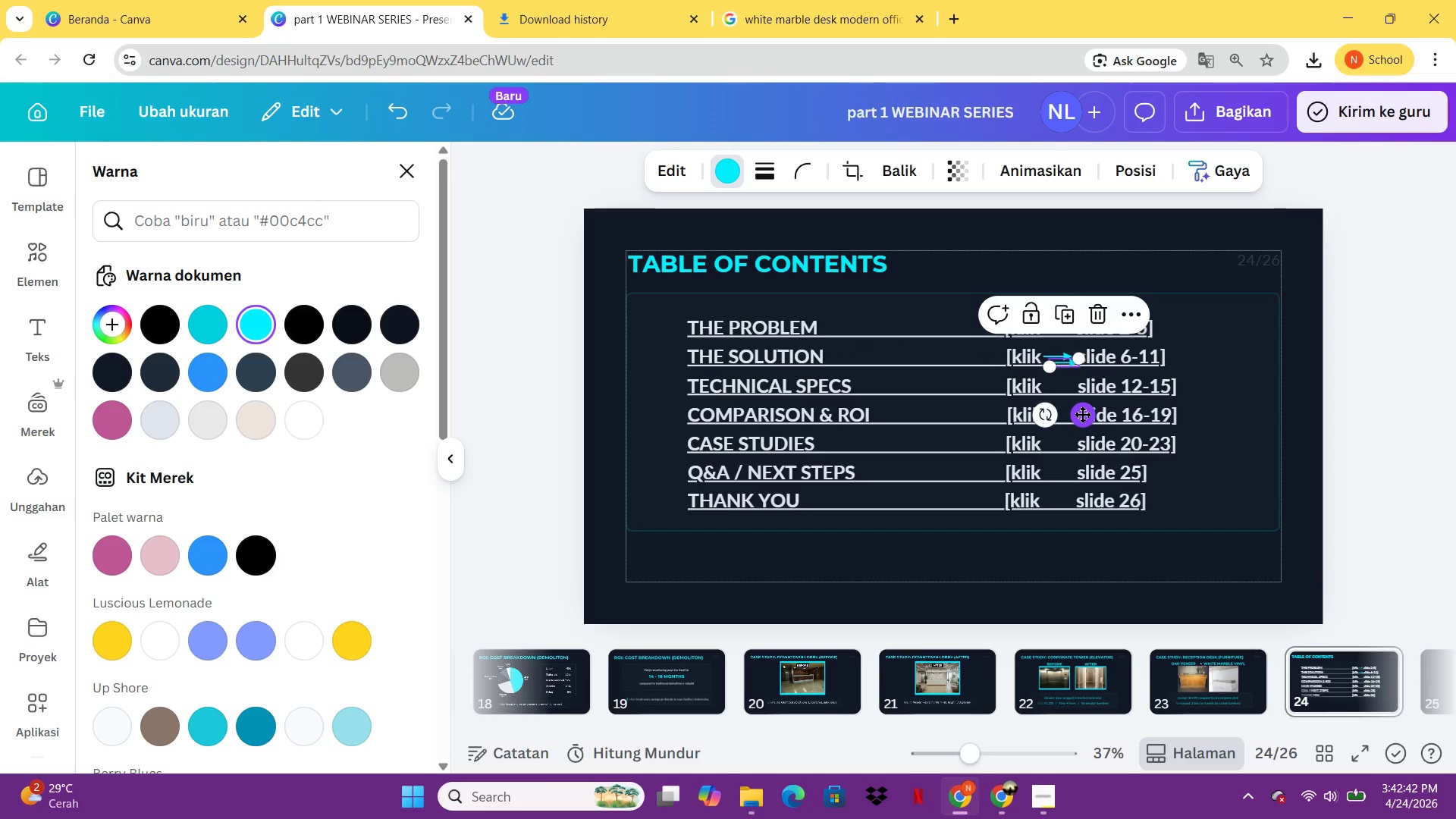 
left_click_drag(start_coordinate=[1082, 414], to_coordinate=[1080, 437])
 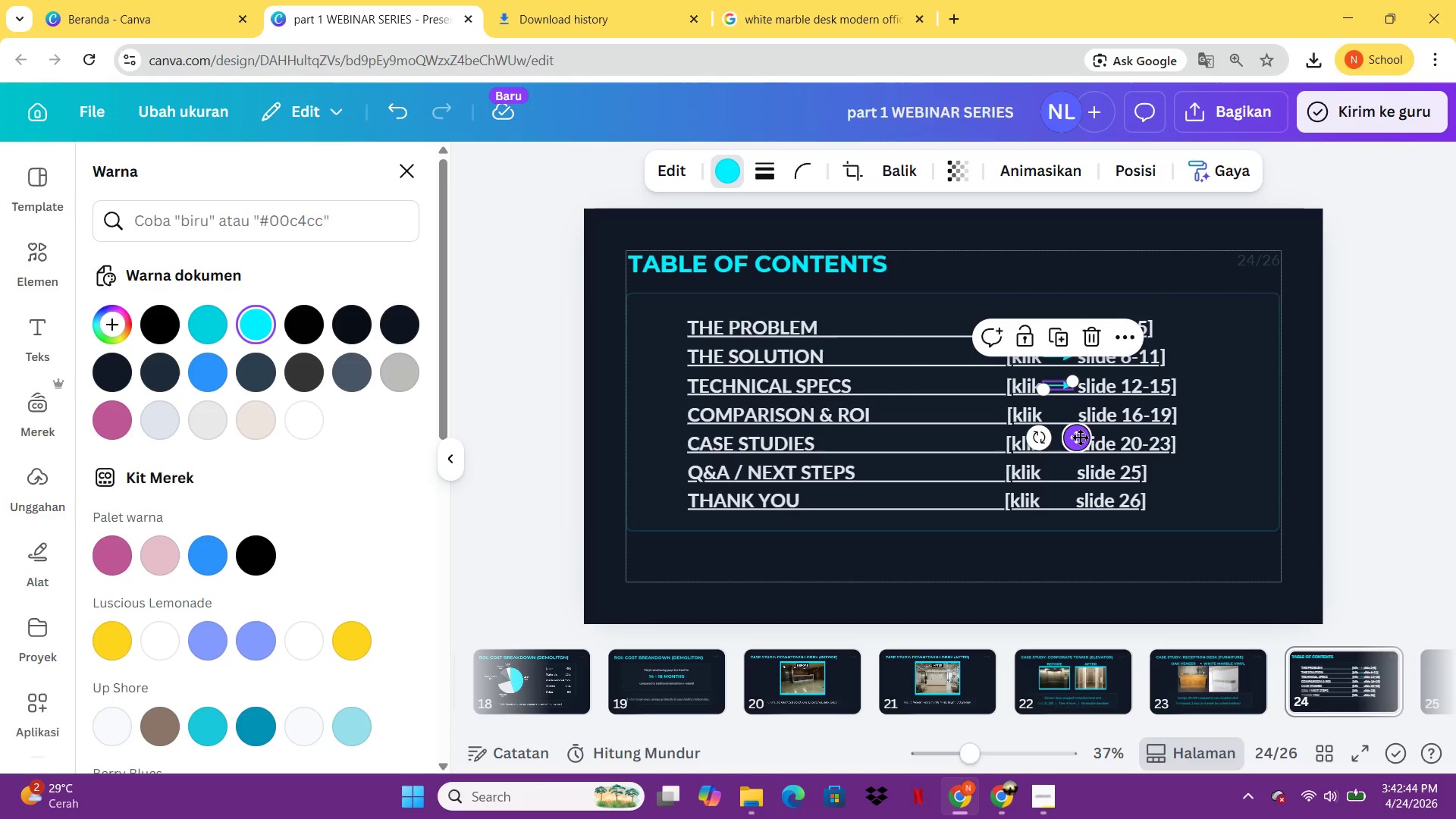 
key(ArrowRight)
 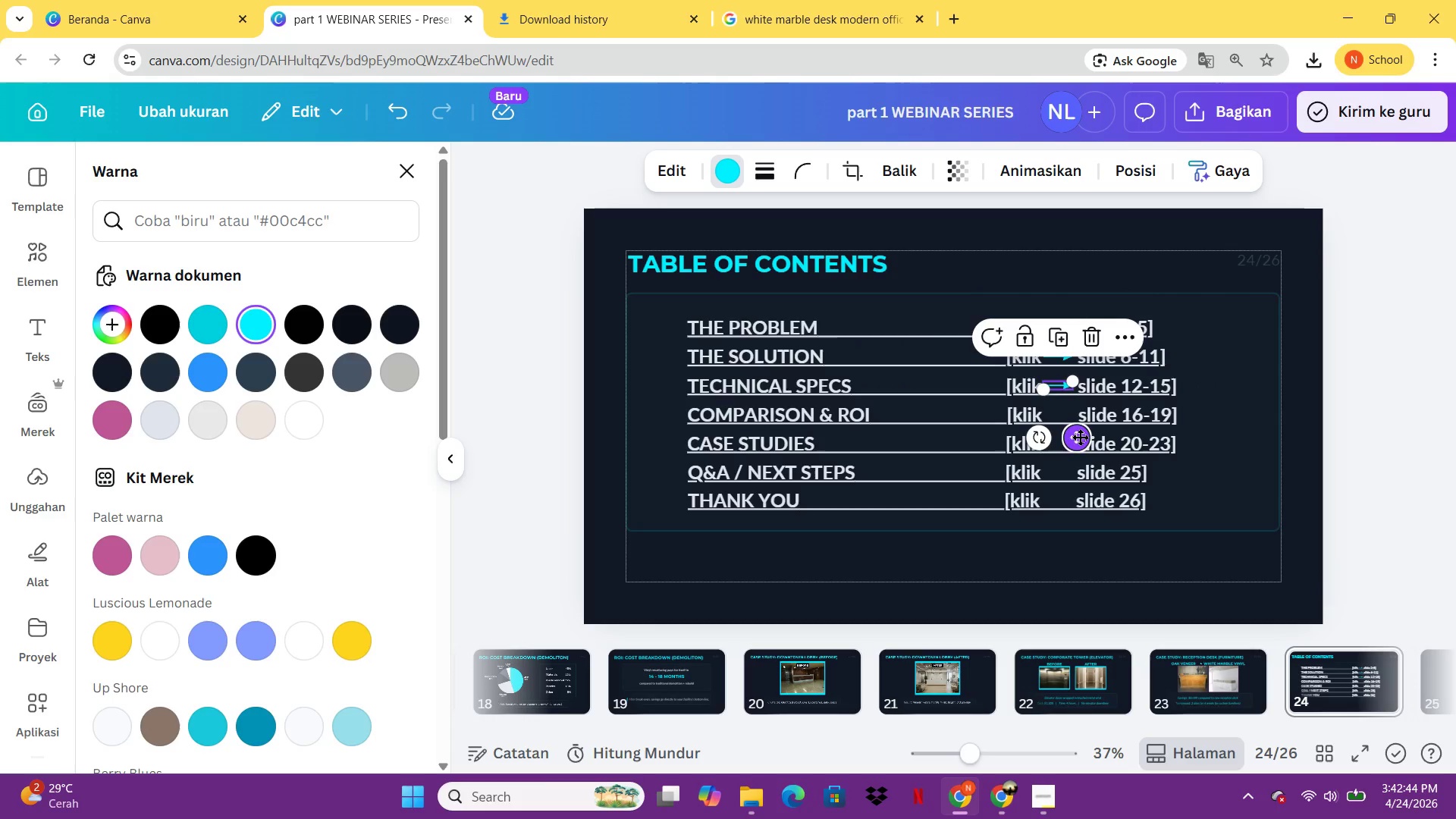 
key(ArrowRight)
 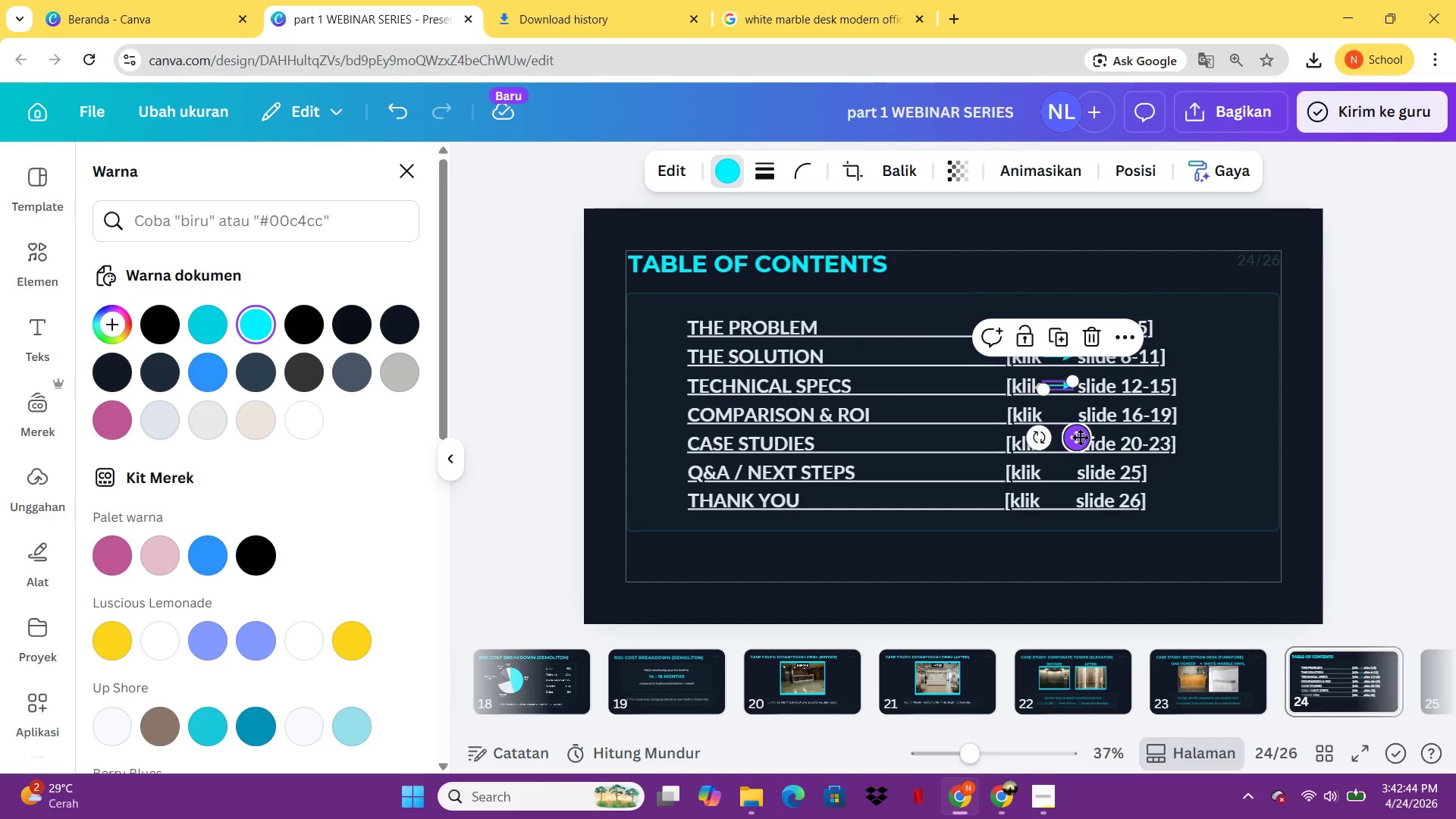 
key(ArrowRight)
 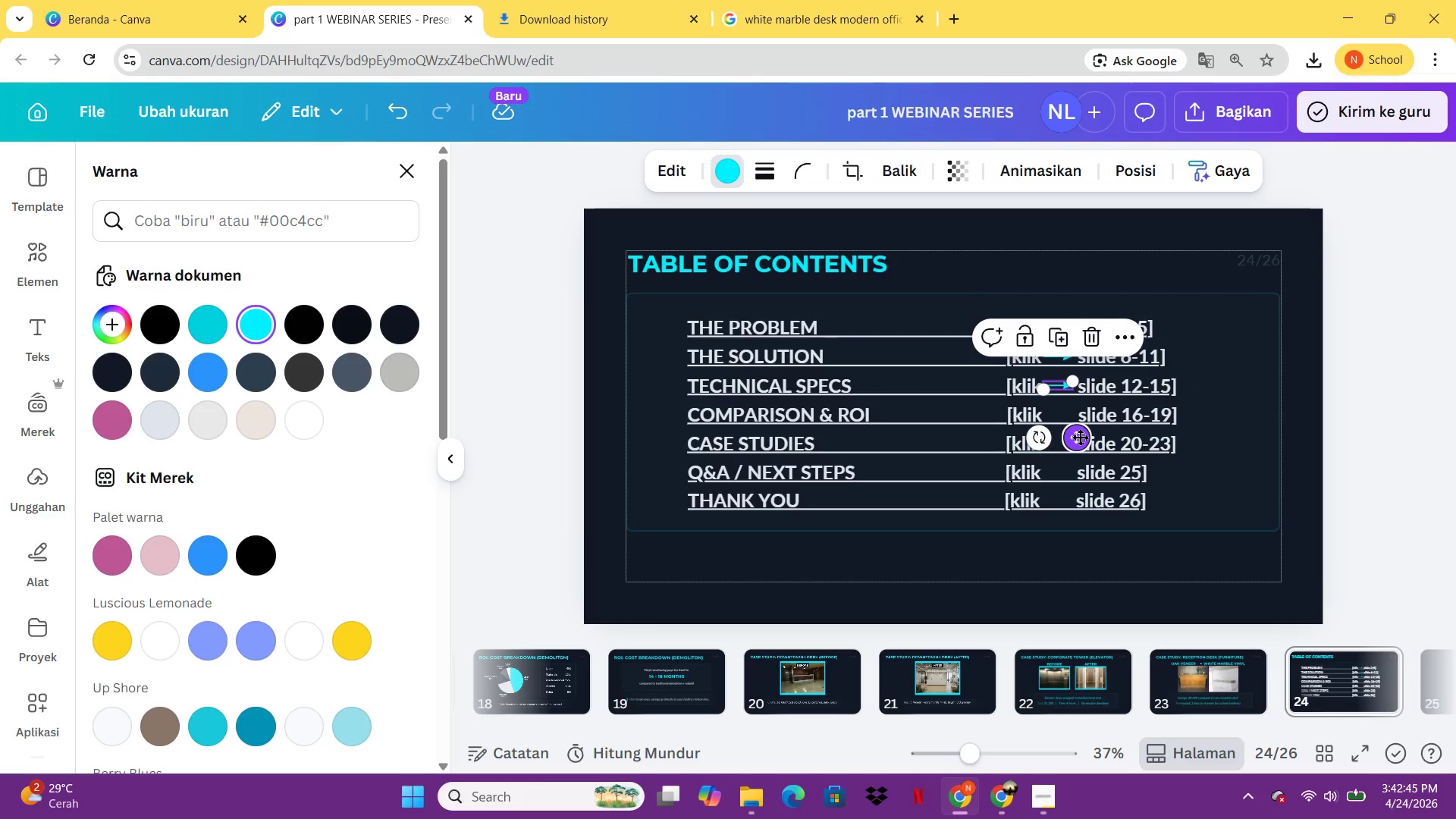 
key(ArrowRight)
 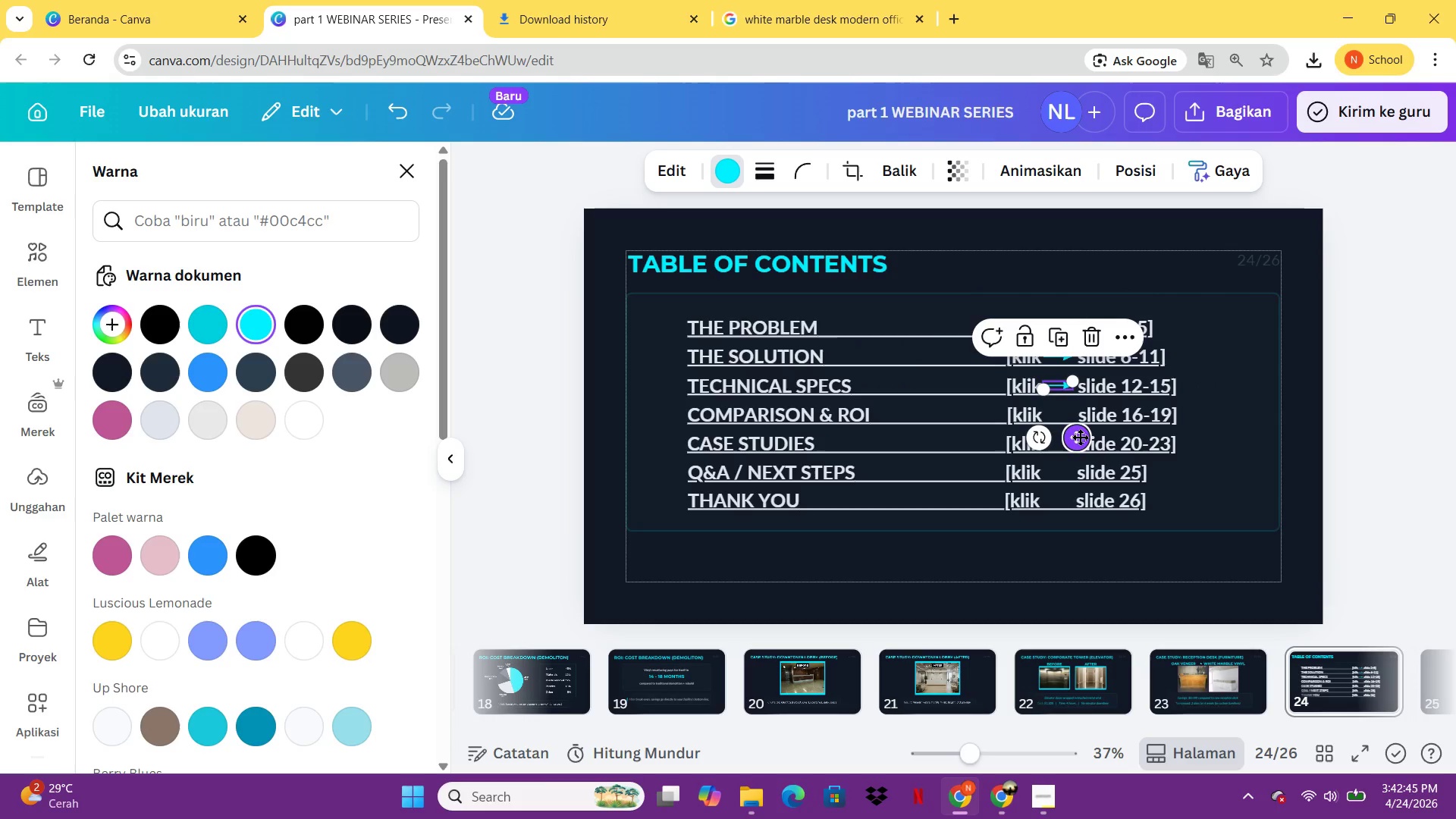 
key(Control+C)
 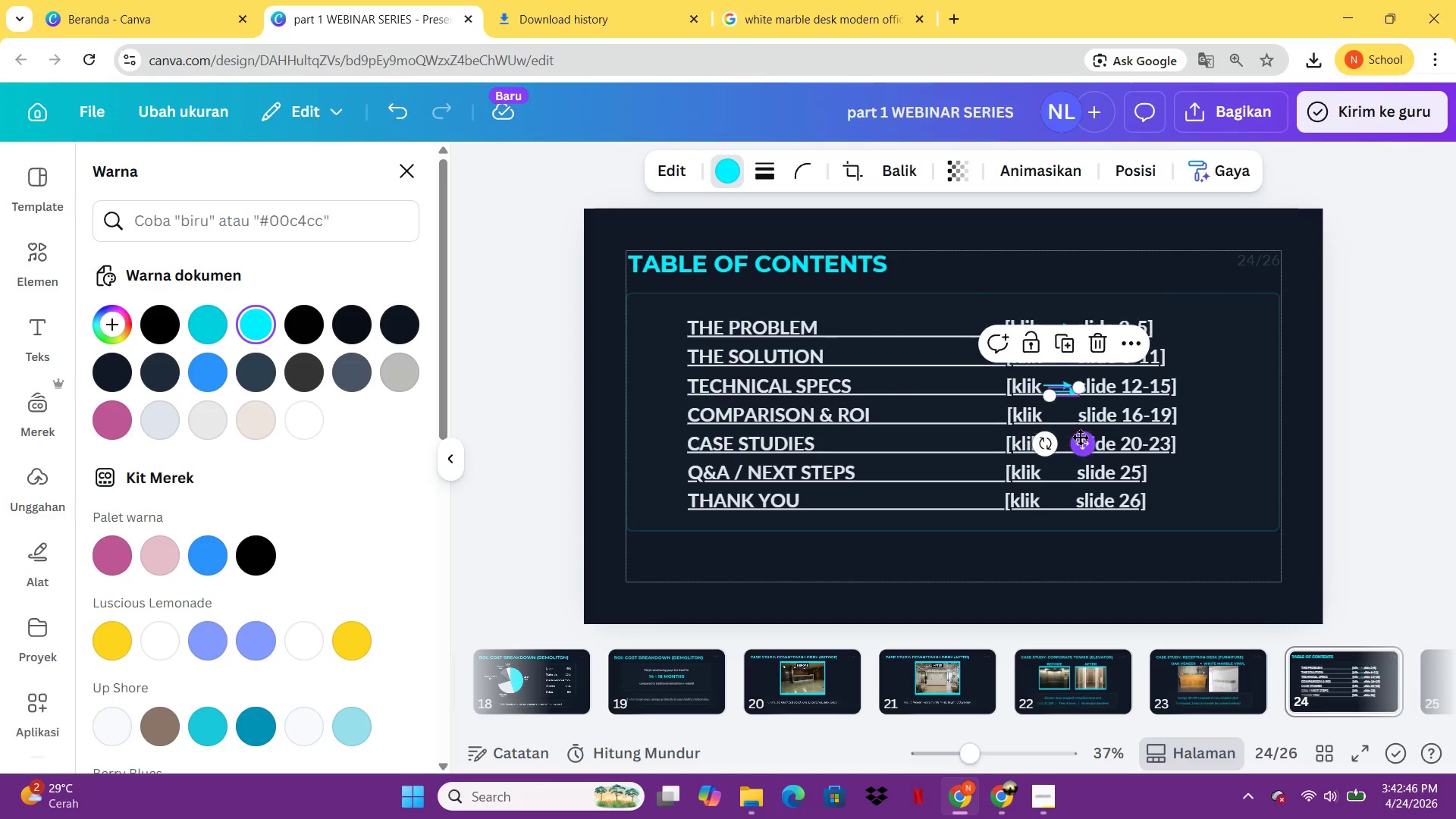 
key(Control+V)
 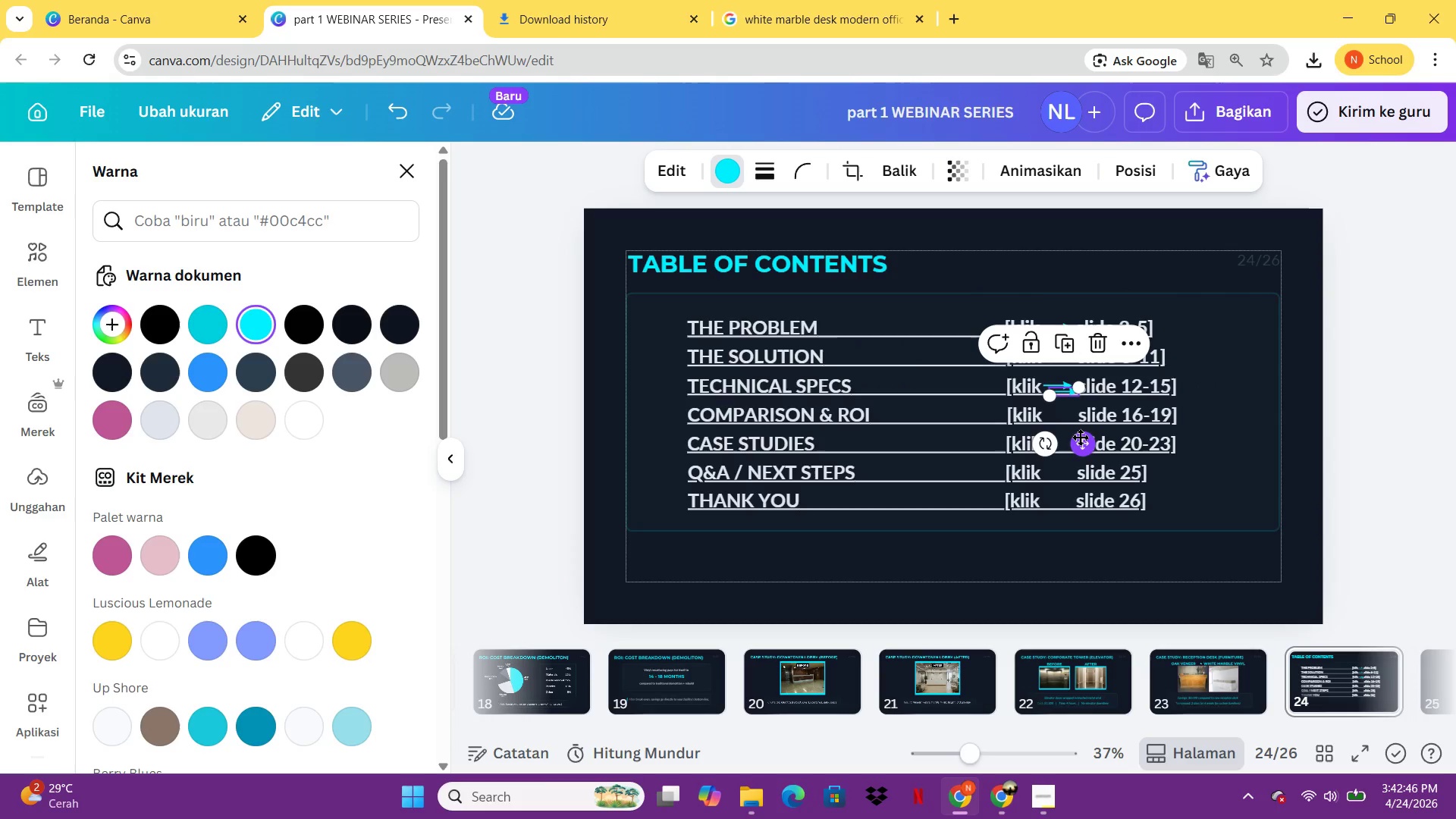 
left_click_drag(start_coordinate=[1080, 437], to_coordinate=[1078, 460])
 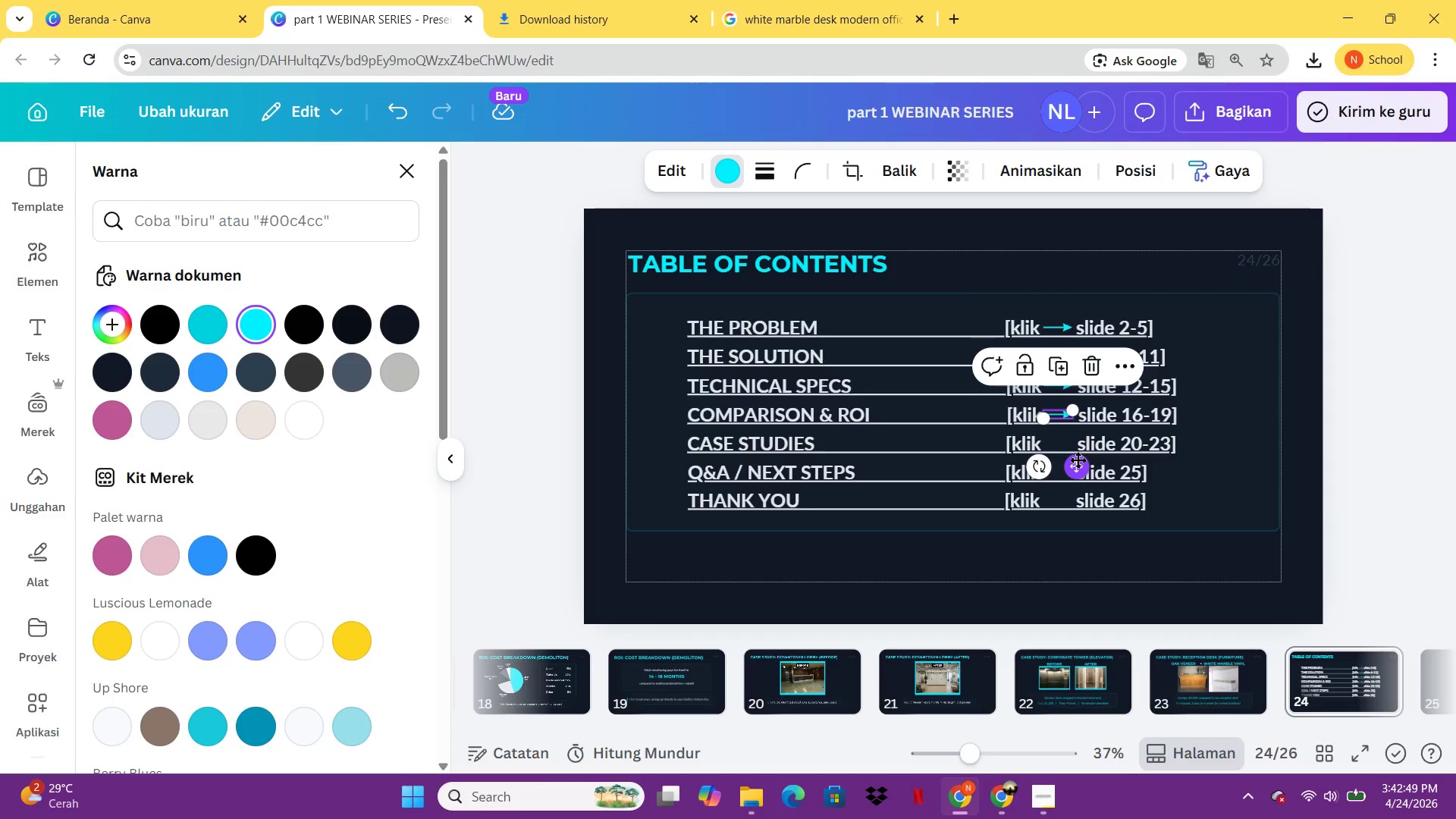 
key(Control+C)
 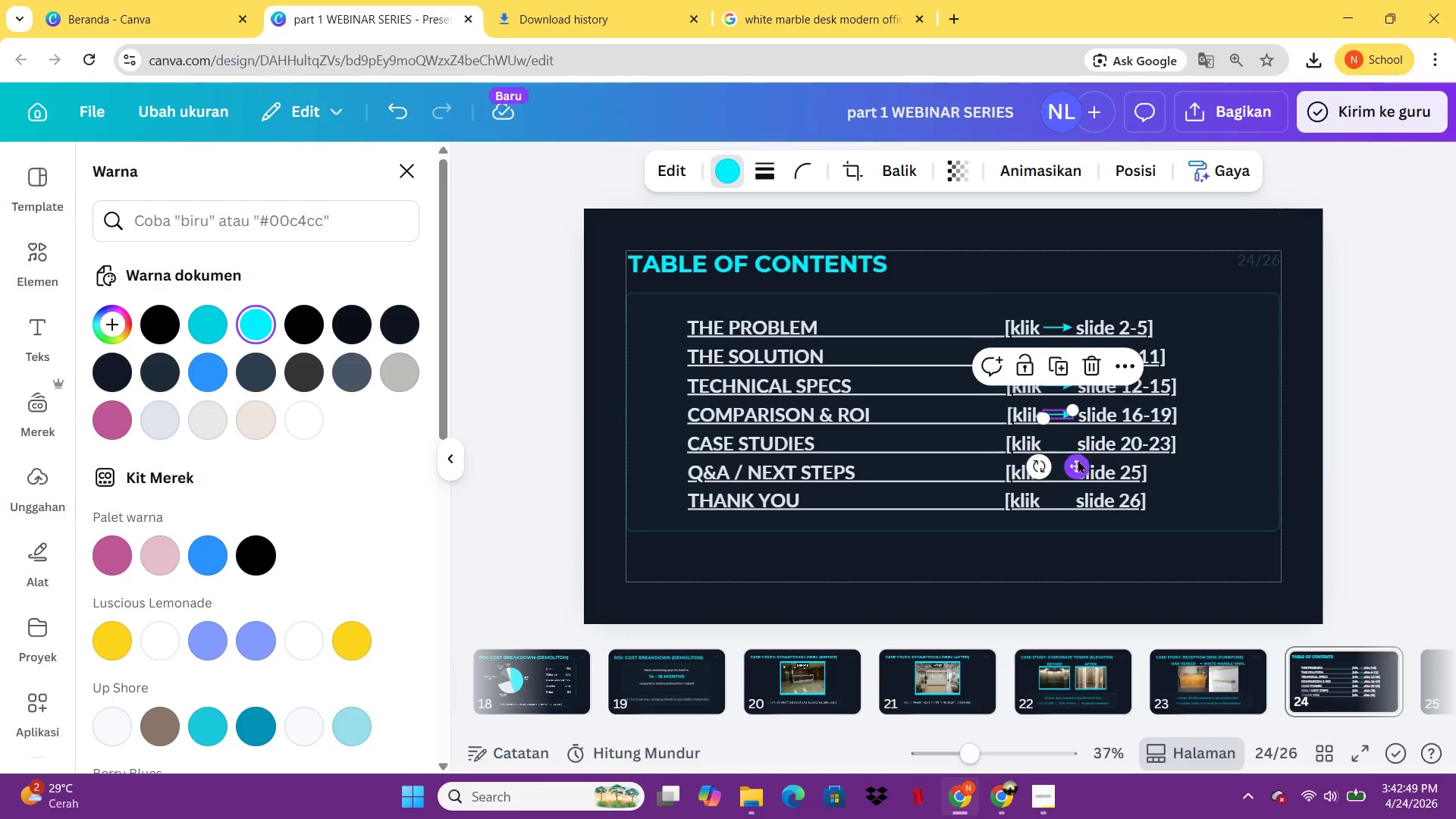 
key(Control+V)
 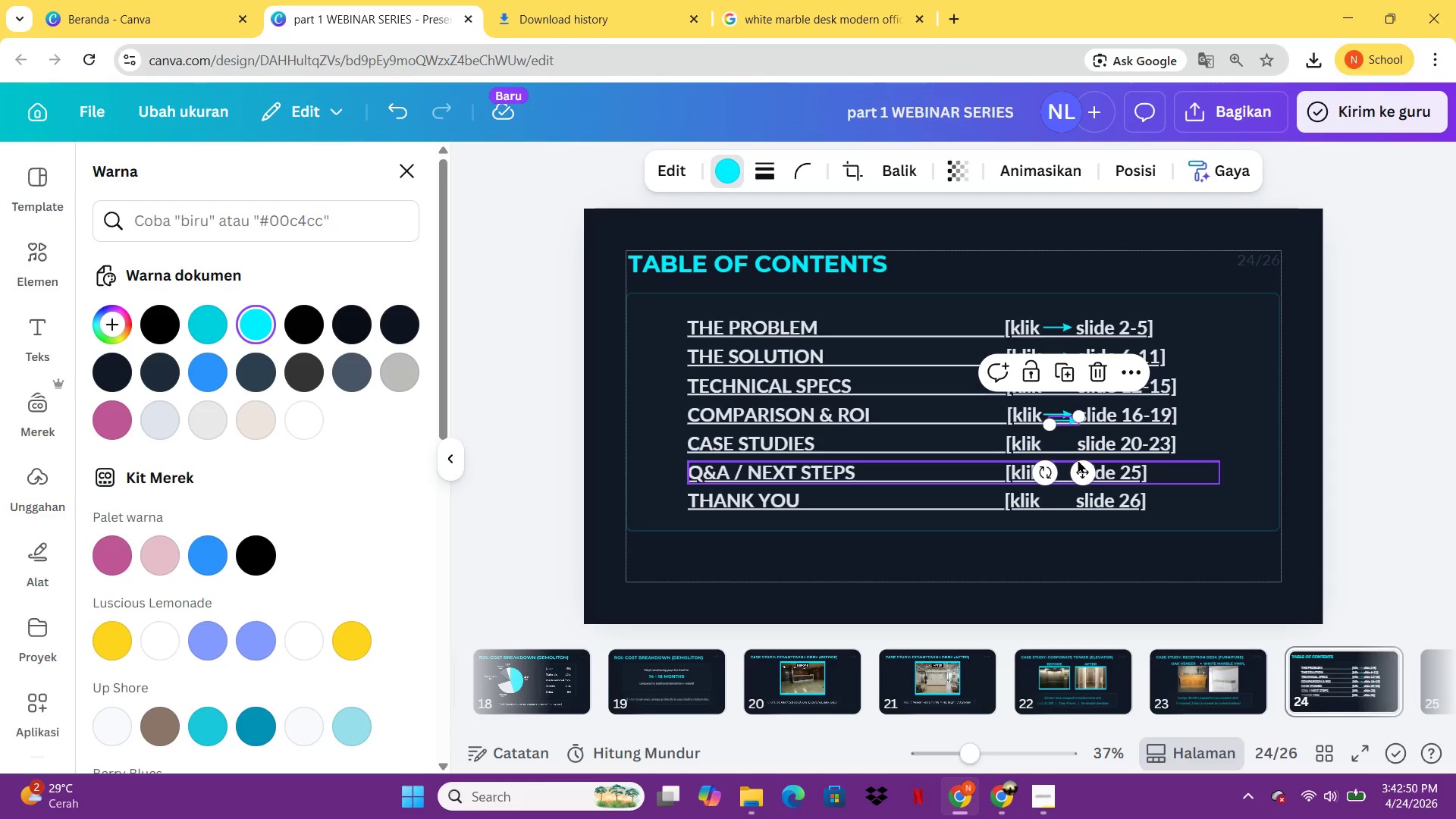 
left_click_drag(start_coordinate=[1078, 460], to_coordinate=[1075, 484])
 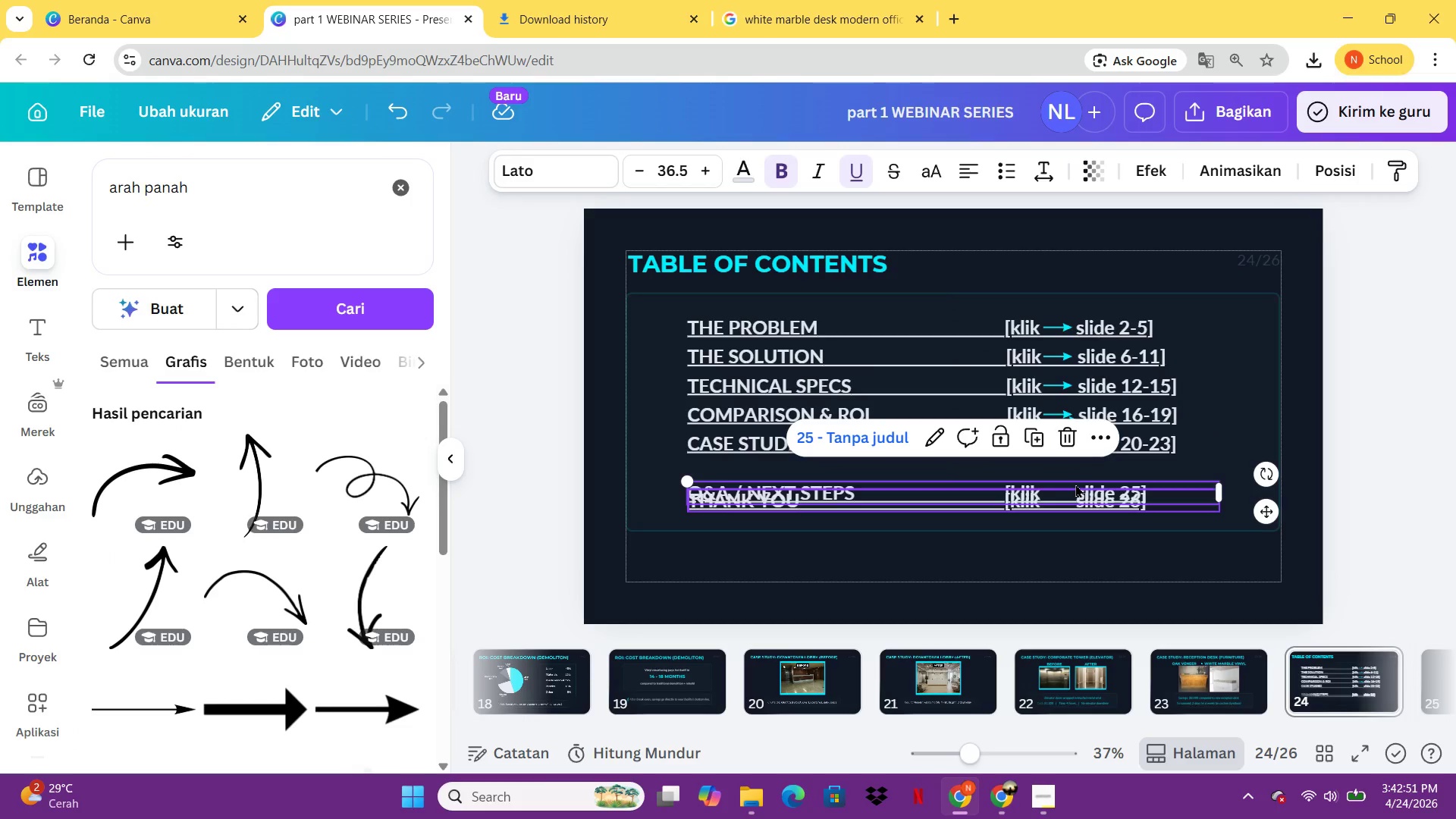 
key(Control+Z)
 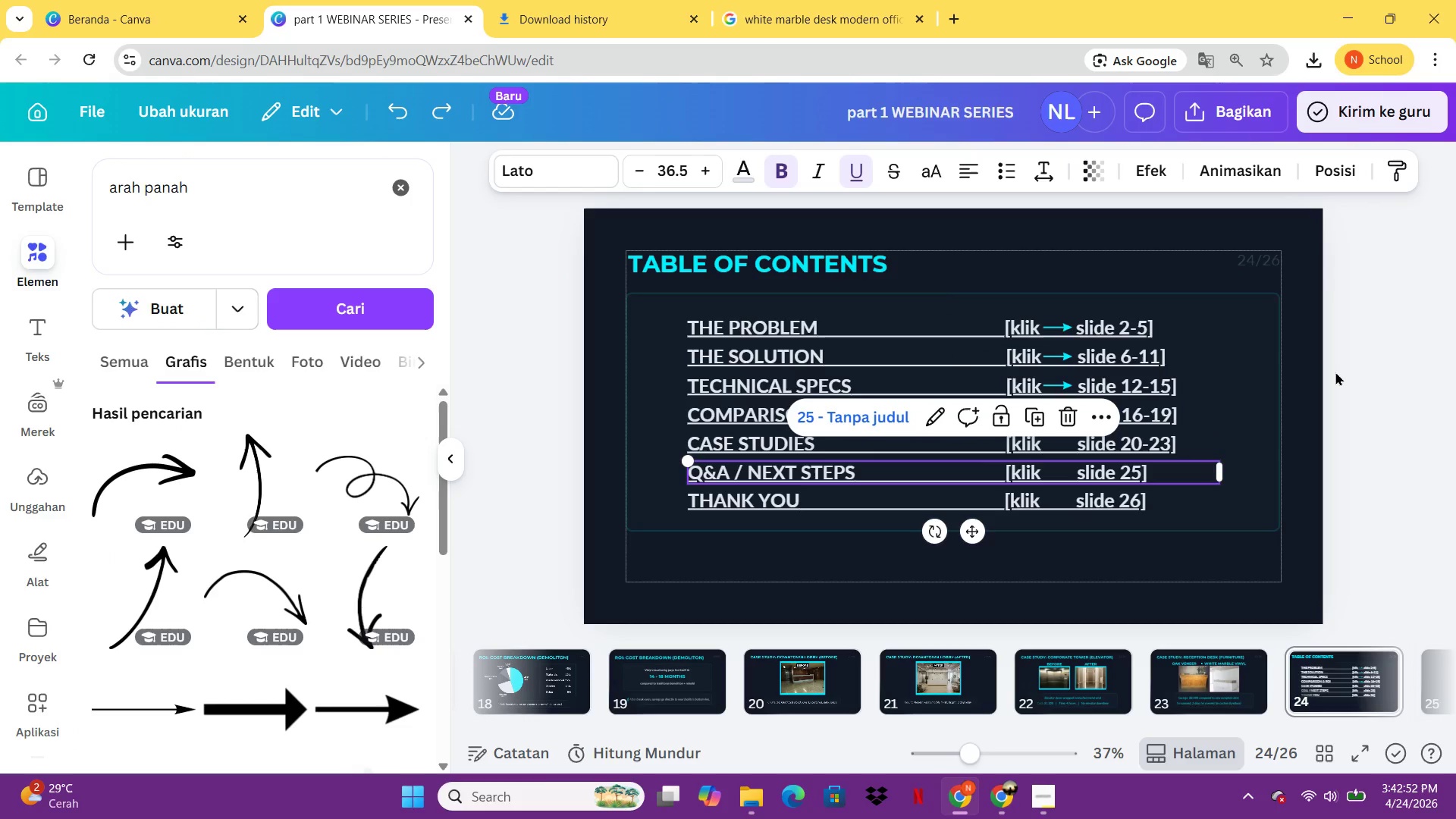 
left_click([1335, 372])
 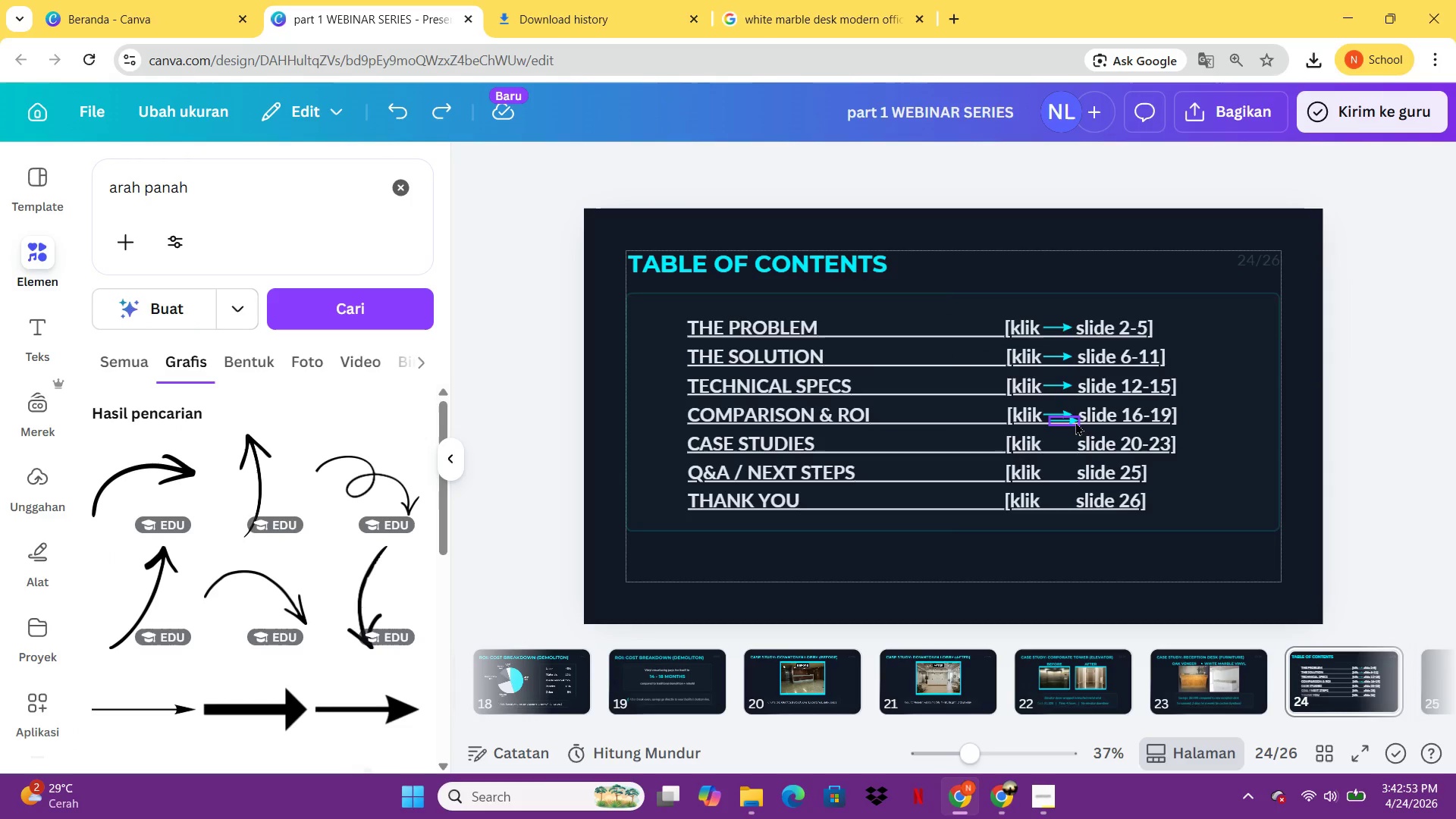 
left_click_drag(start_coordinate=[1075, 422], to_coordinate=[1072, 444])
 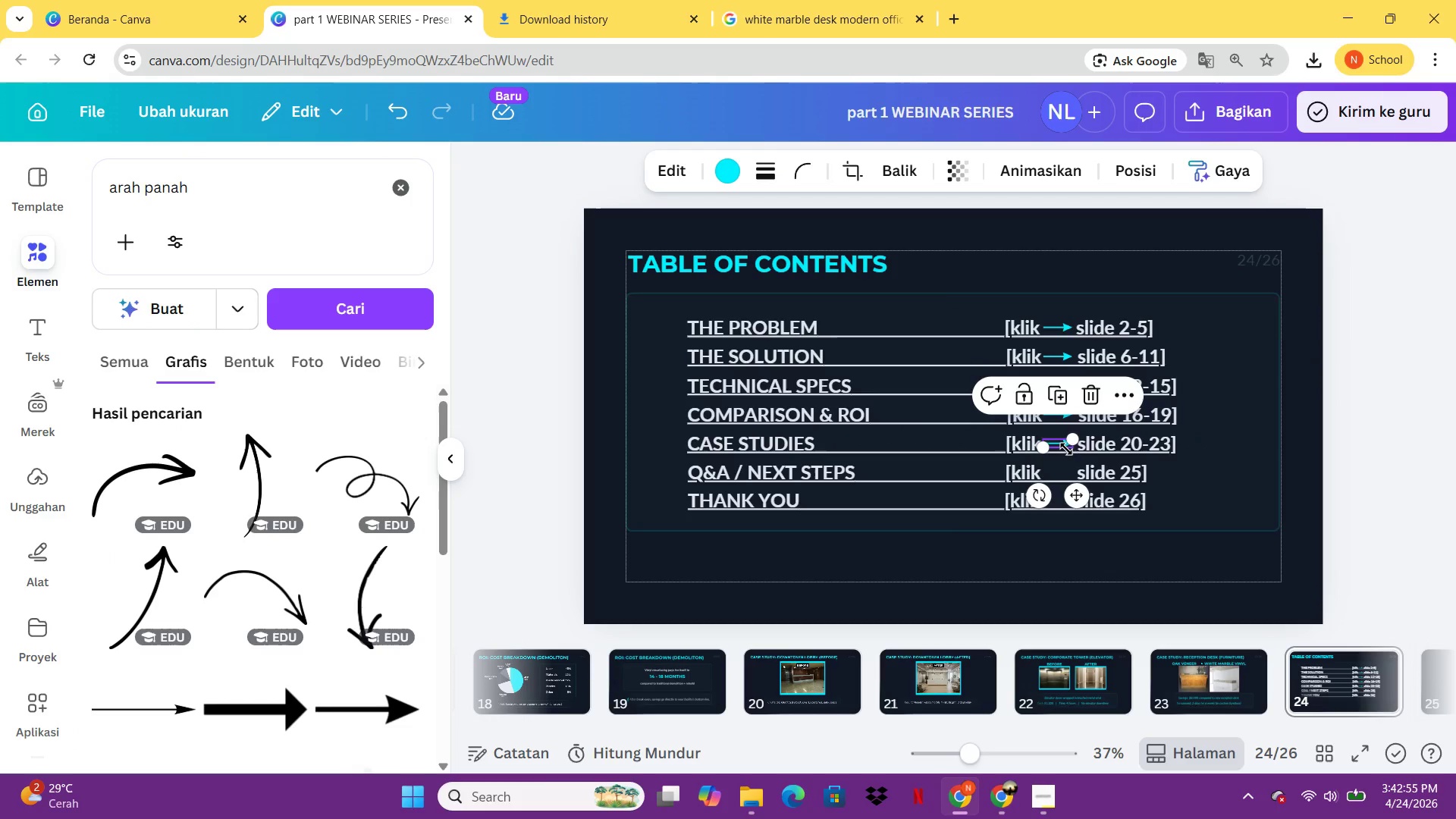 
key(Control+C)
 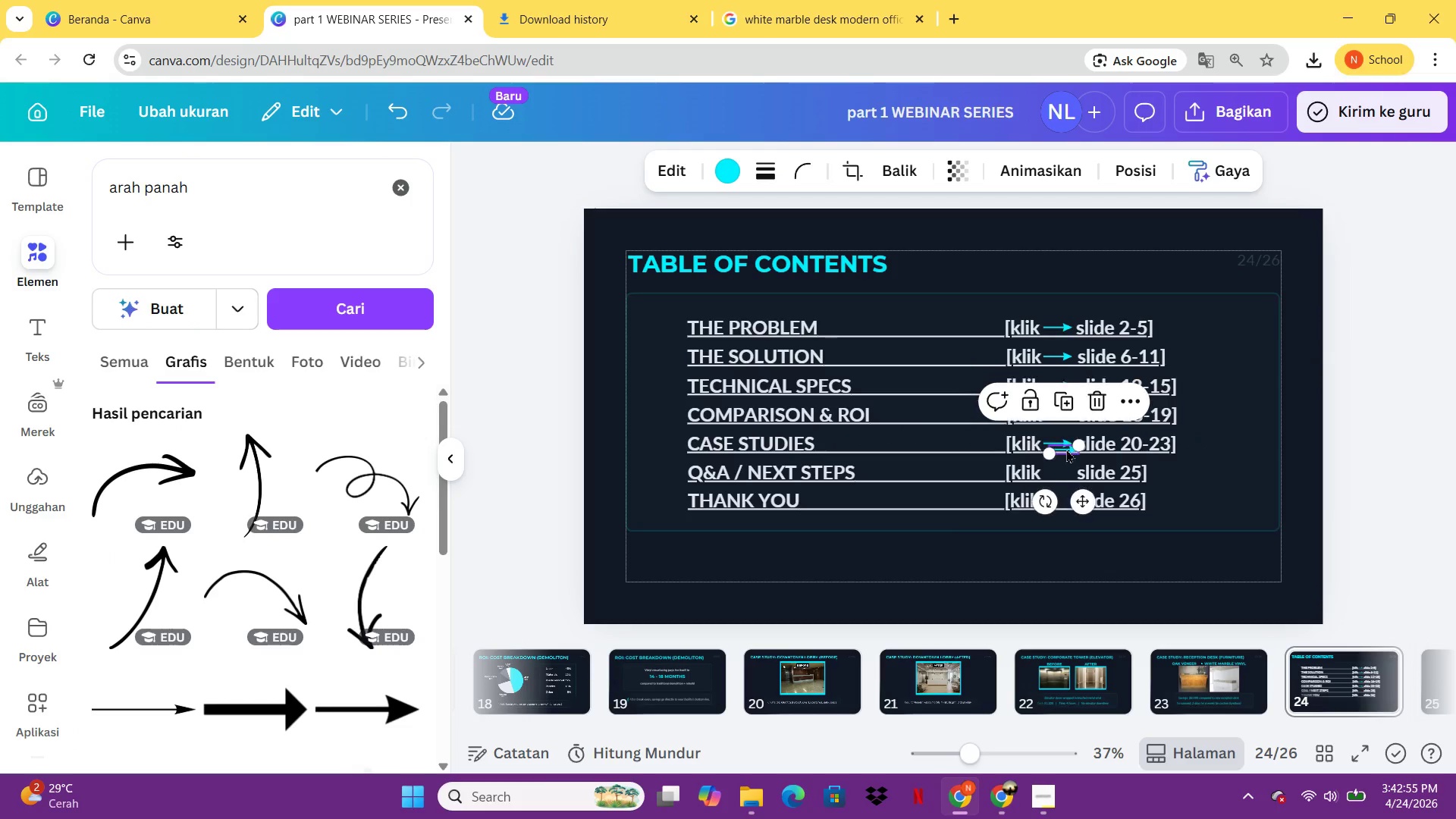 
key(Control+V)
 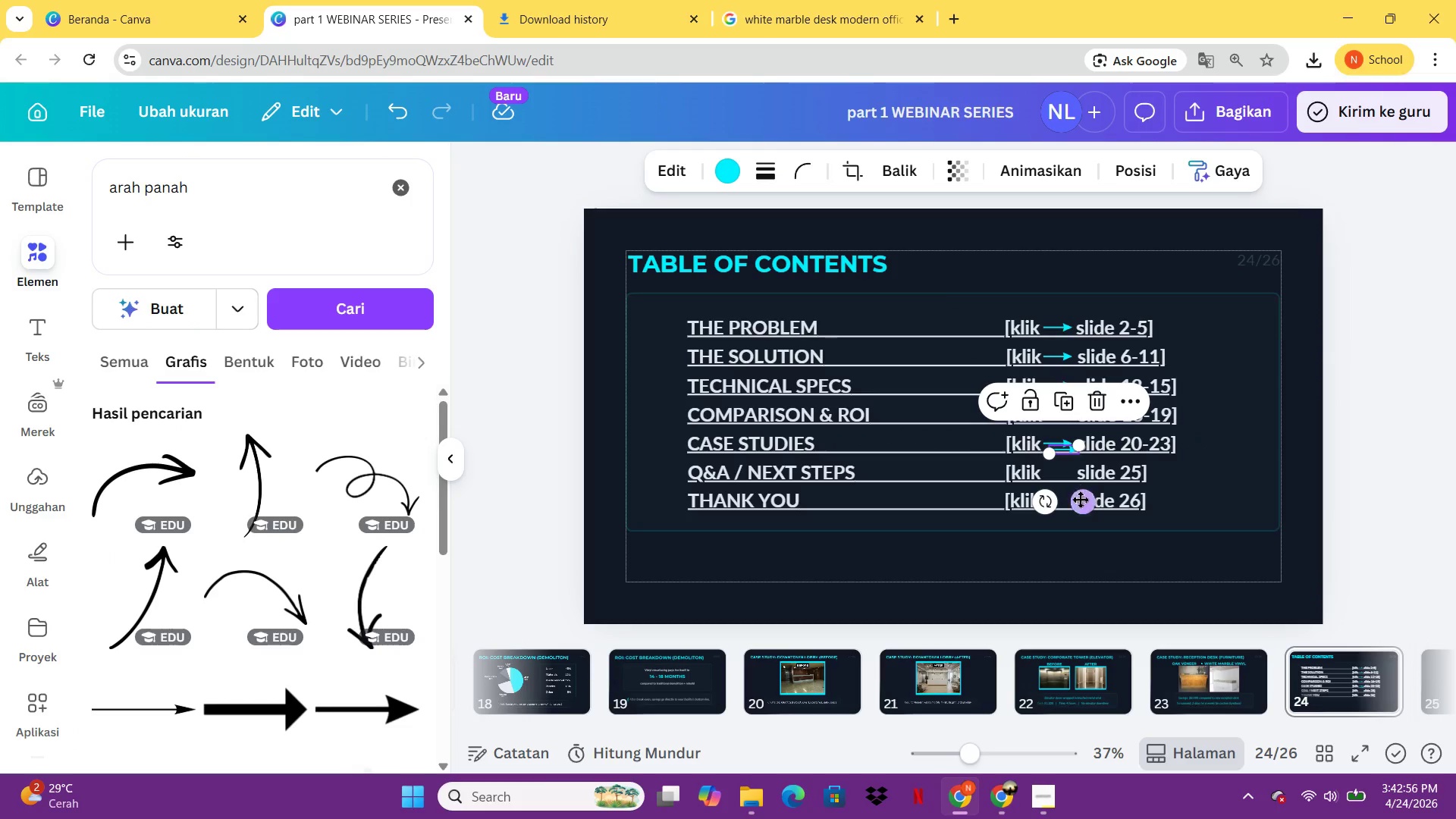 
left_click_drag(start_coordinate=[1080, 503], to_coordinate=[1078, 526])
 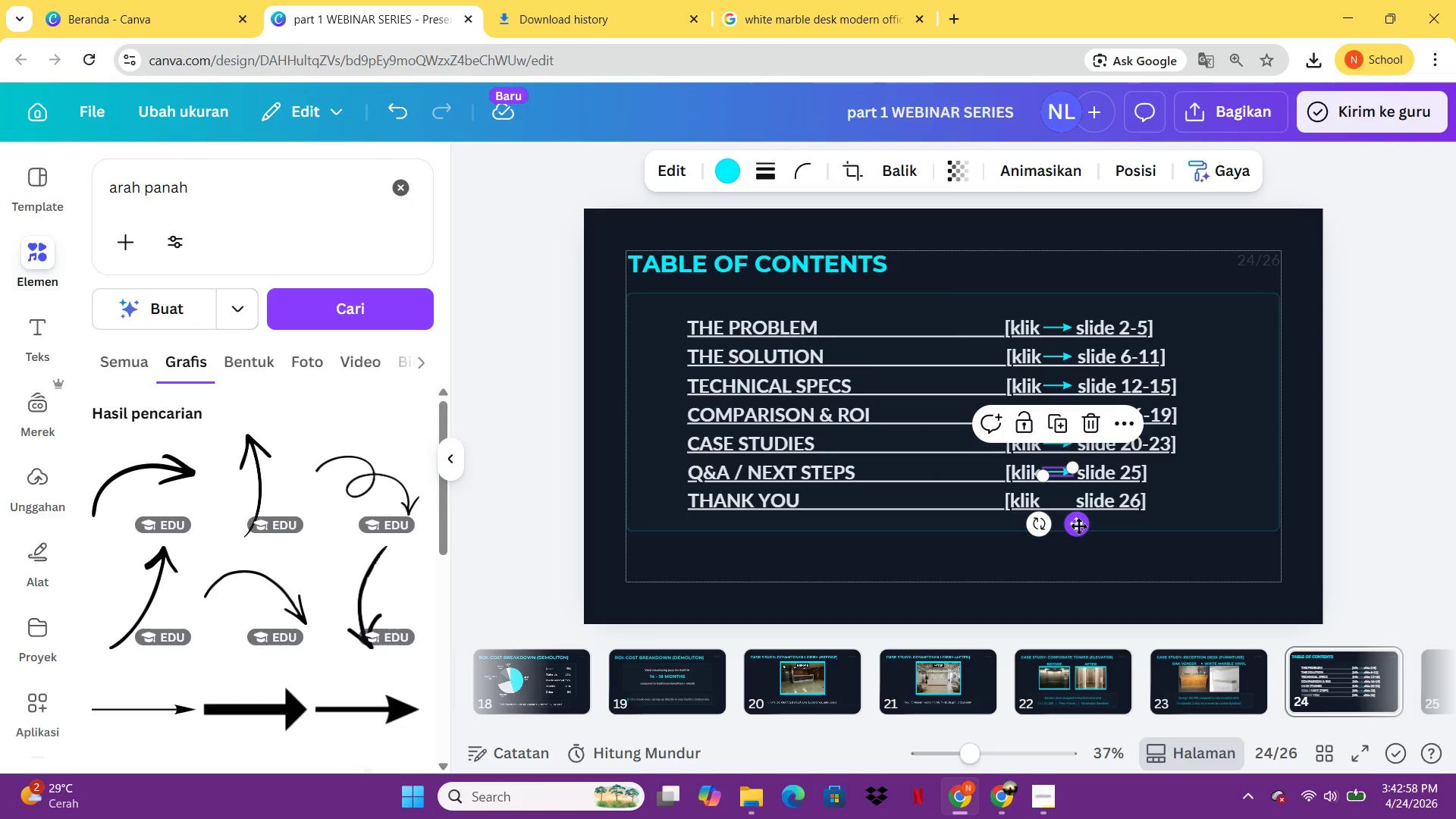 
key(Control+C)
 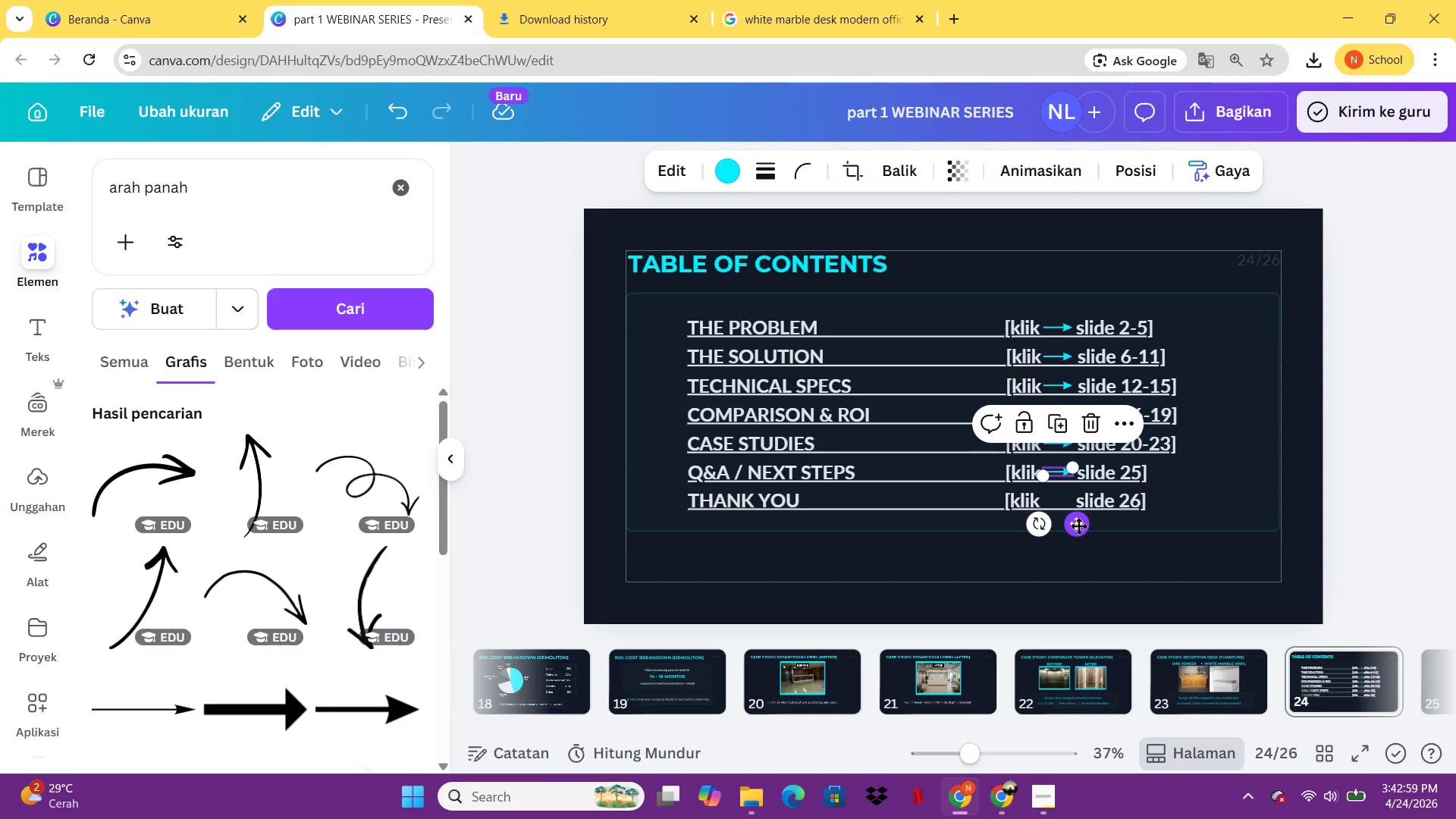 
key(Control+V)
 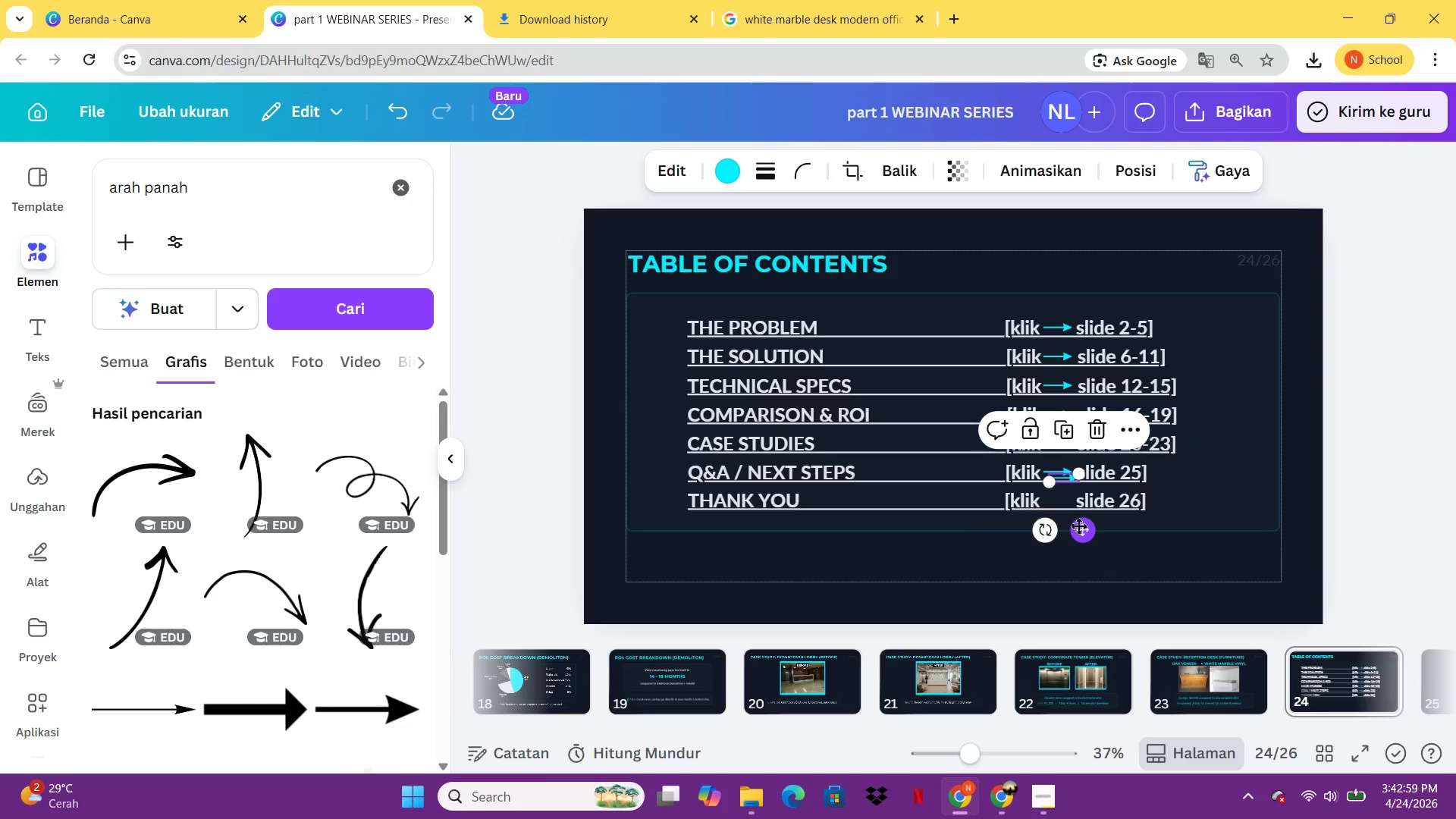 
left_click_drag(start_coordinate=[1078, 526], to_coordinate=[1078, 549])
 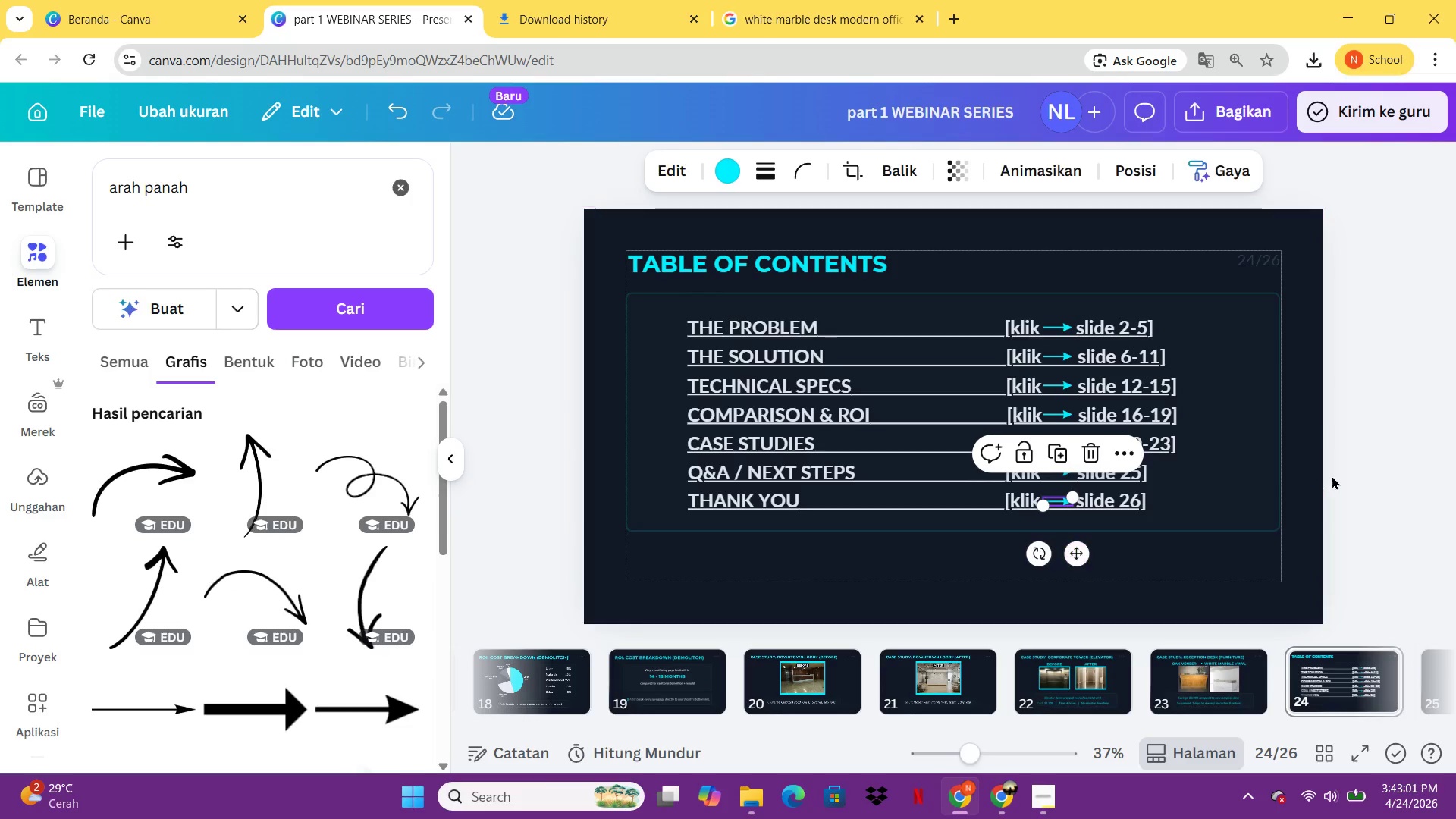 
left_click([1332, 475])
 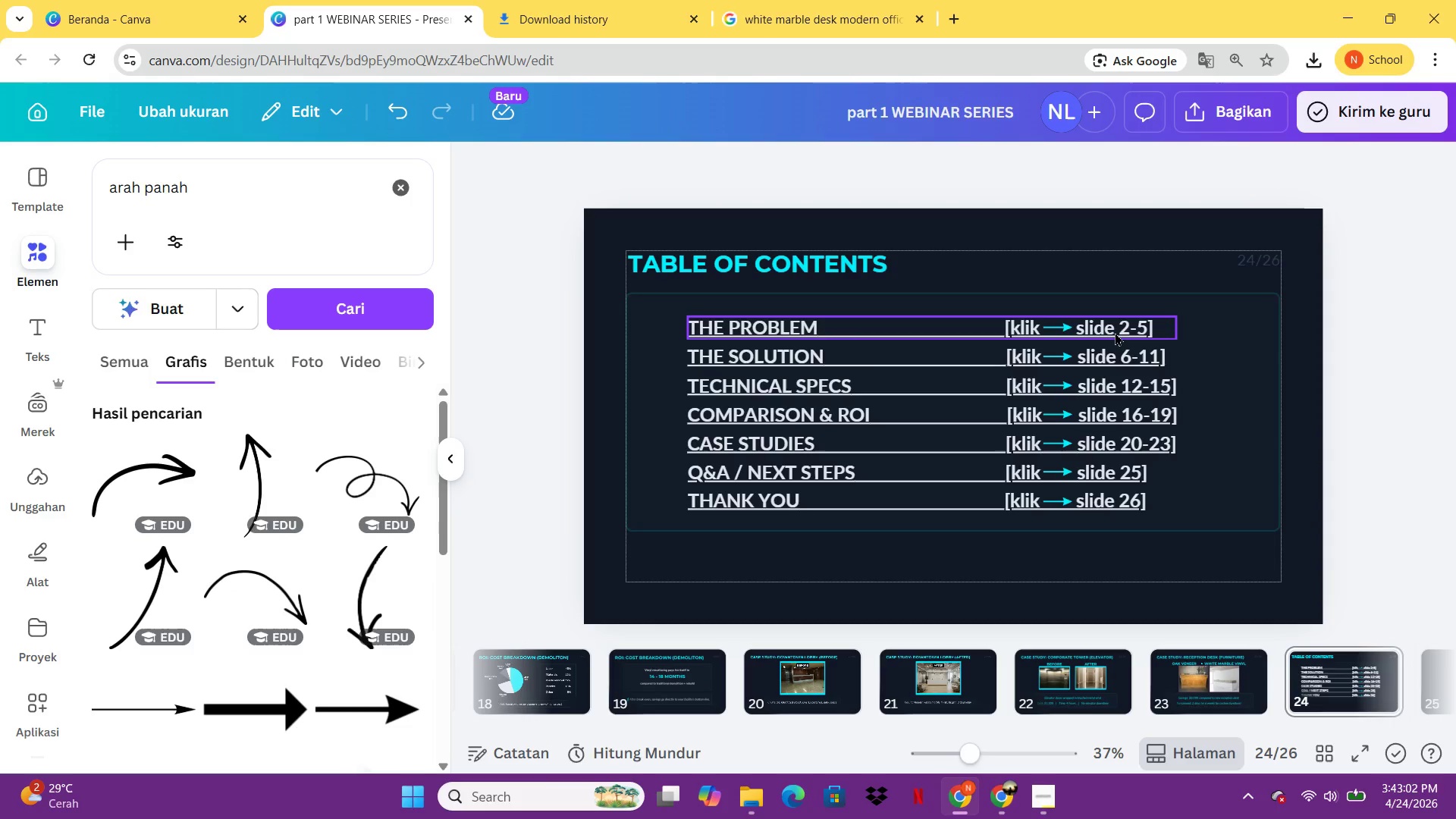 
left_click([1116, 331])
 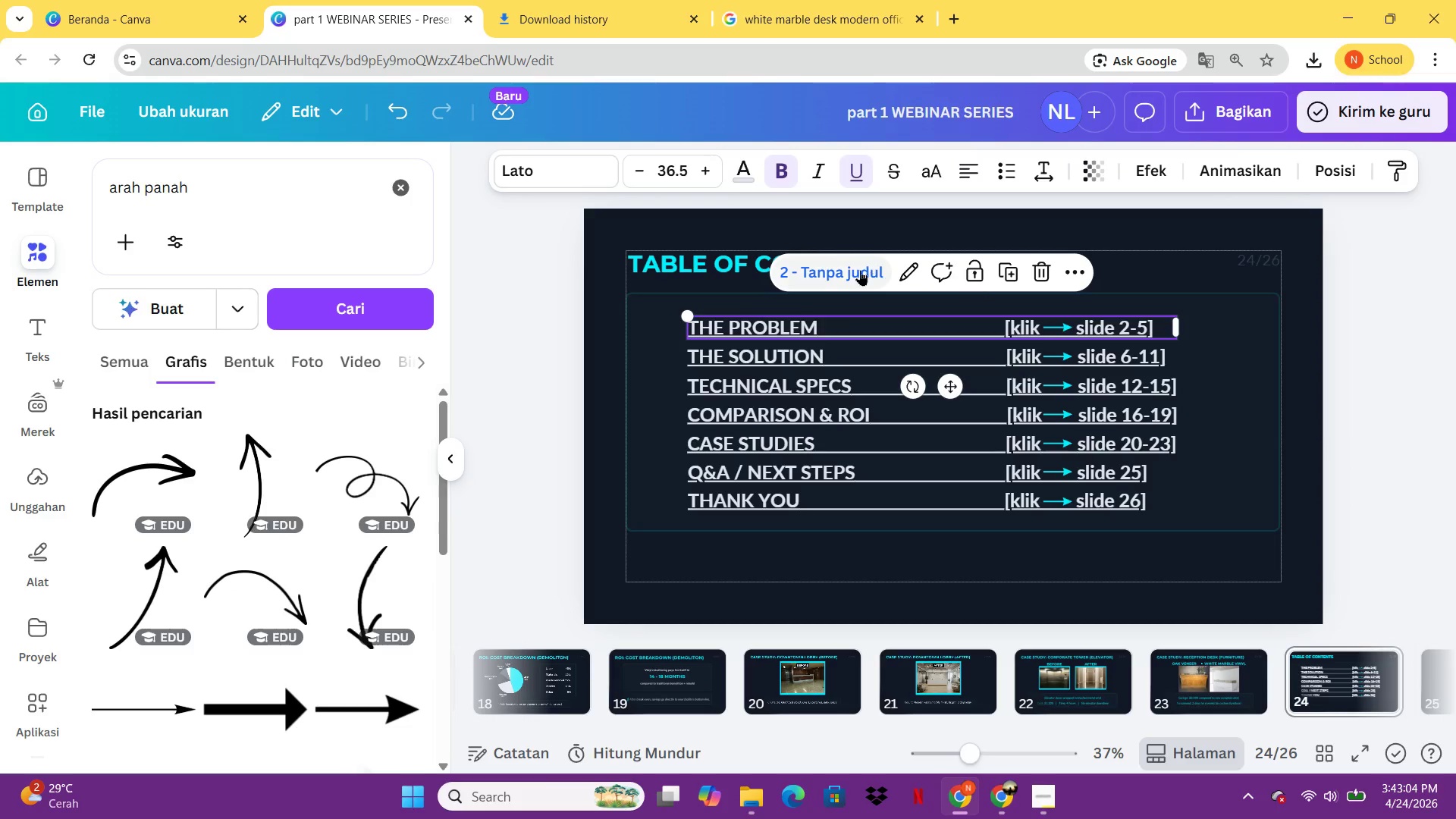 
left_click([854, 270])
 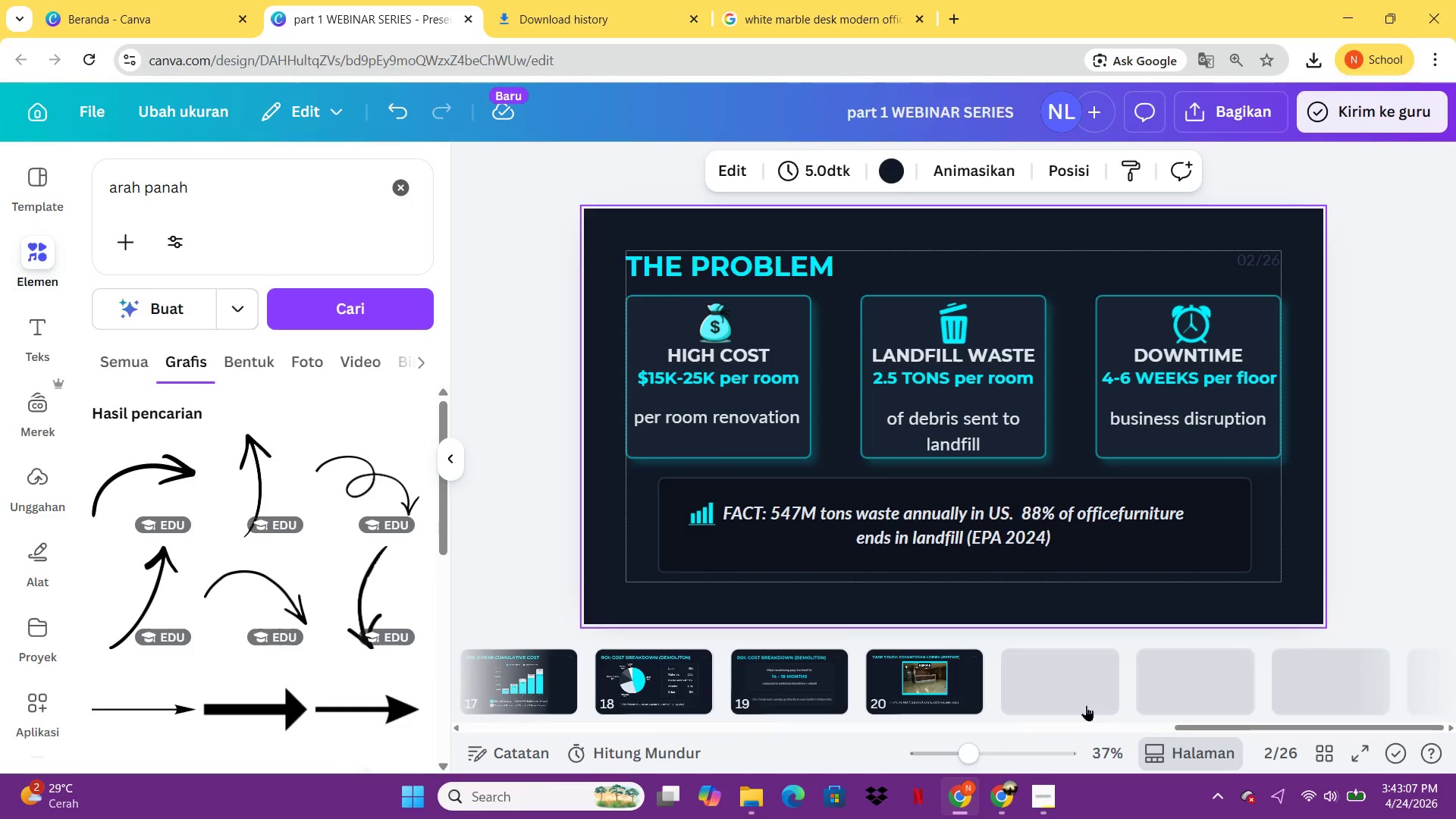 
left_click([978, 689])
 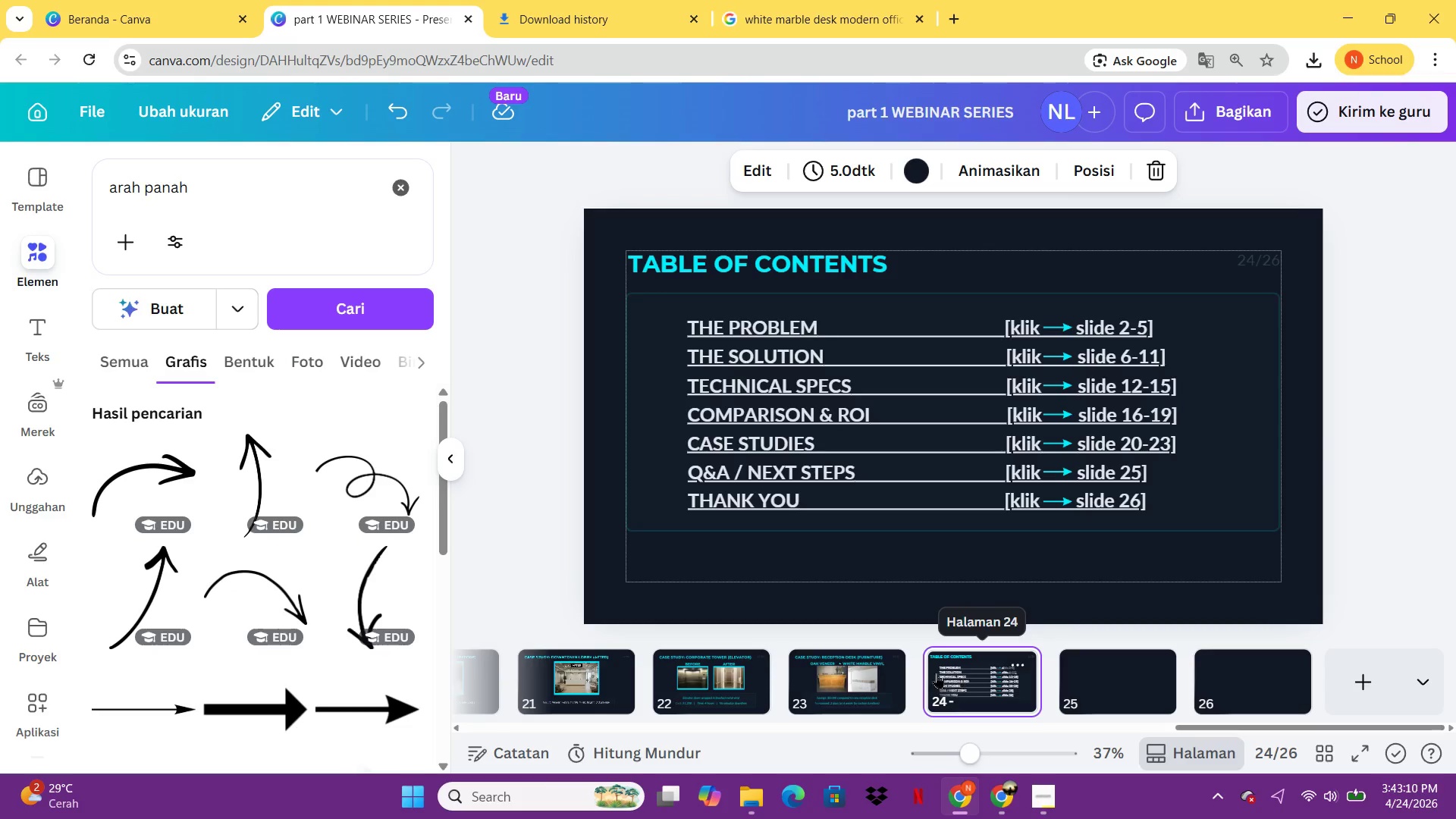 
left_click([828, 679])
 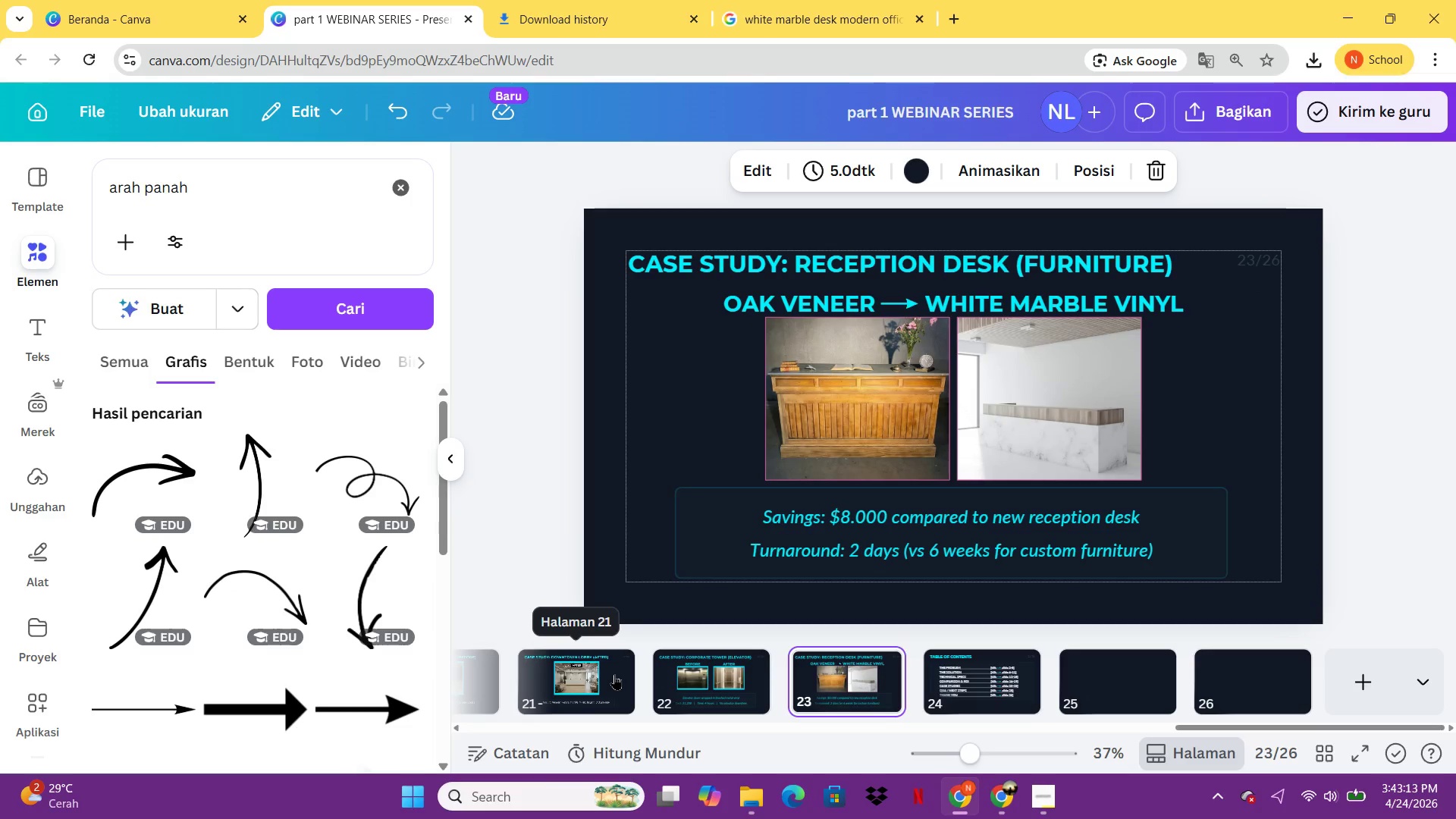 
left_click([558, 680])
 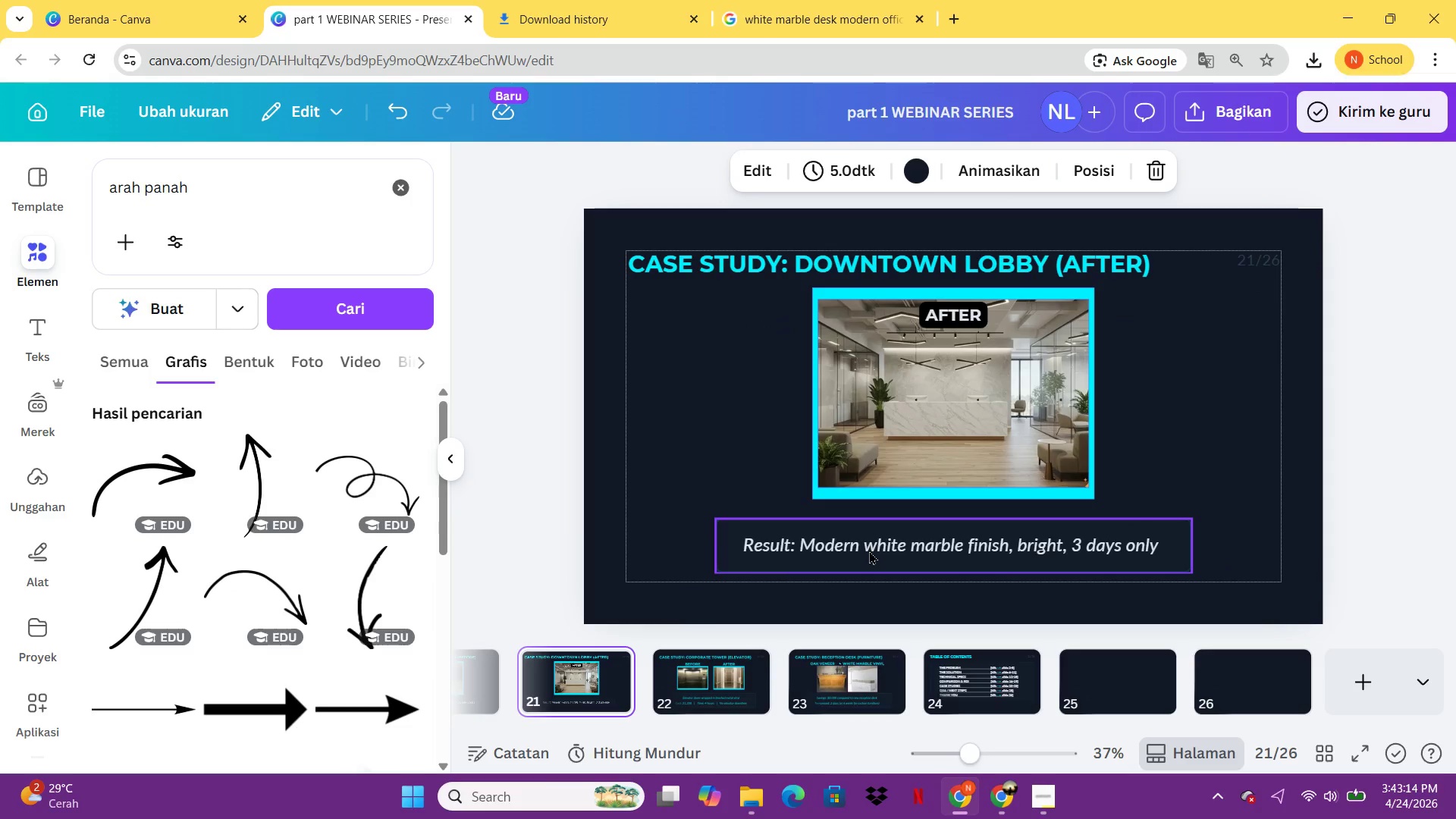 
left_click([869, 551])
 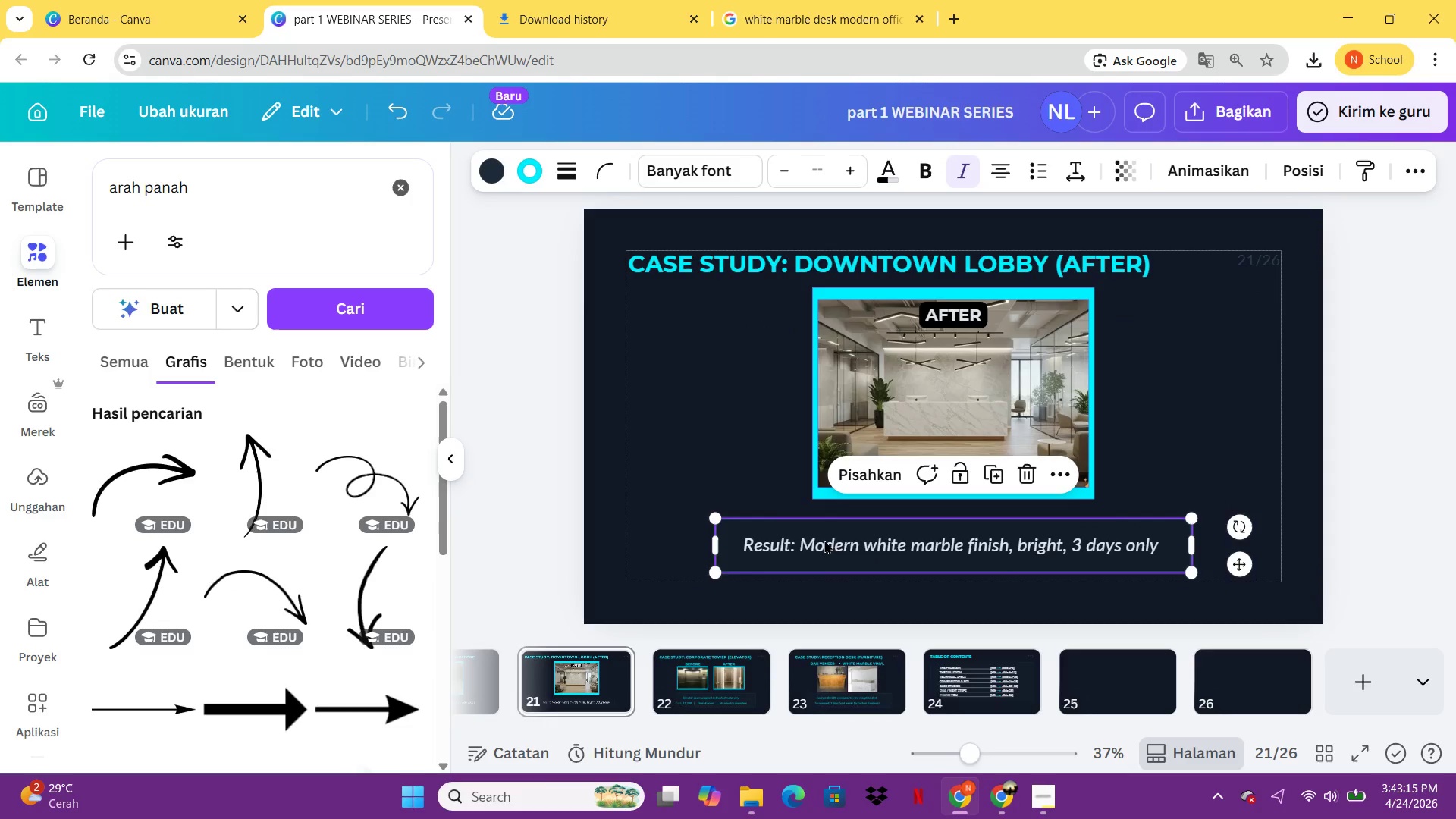 
key(Control+C)
 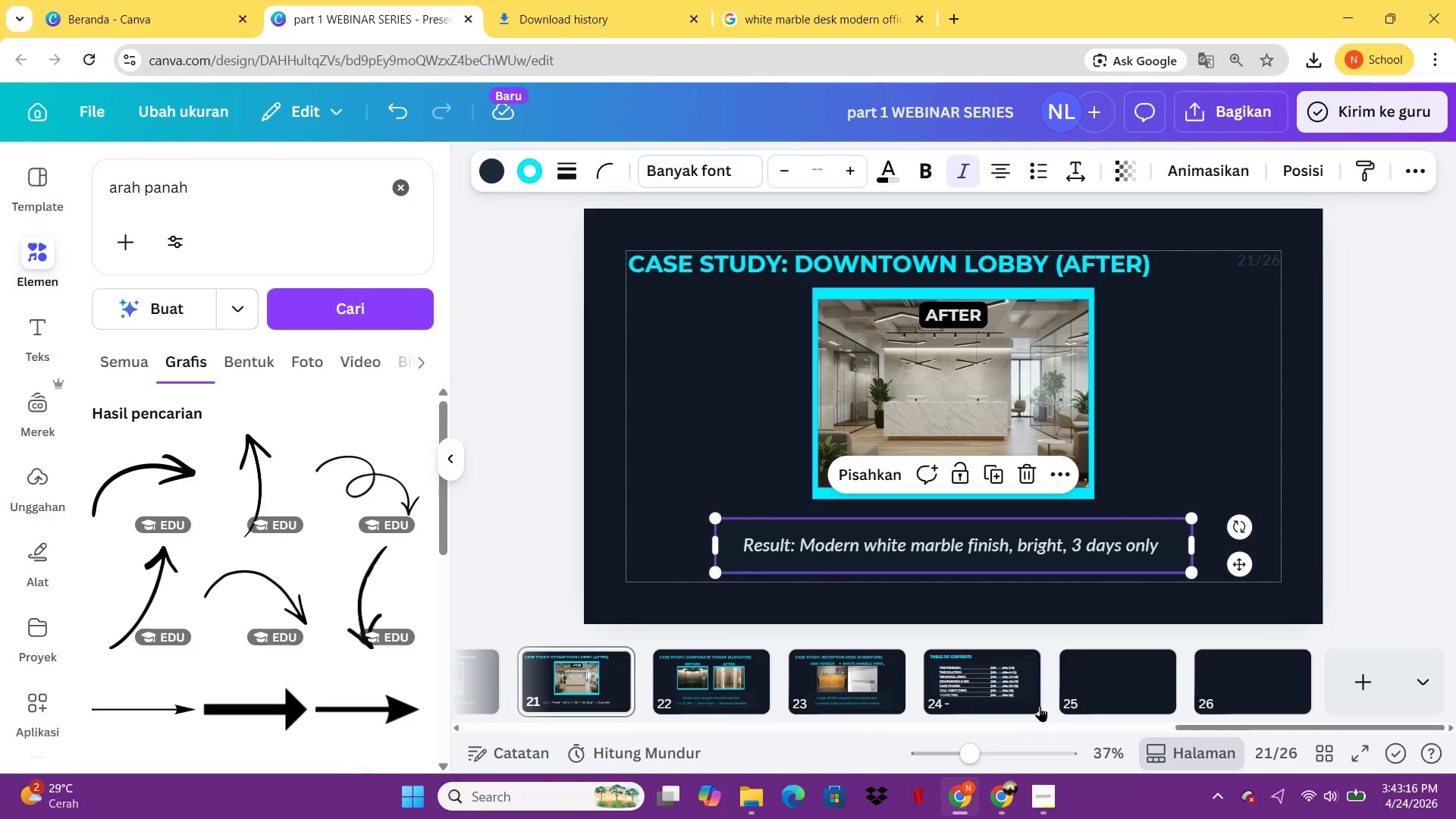 
left_click([1040, 707])
 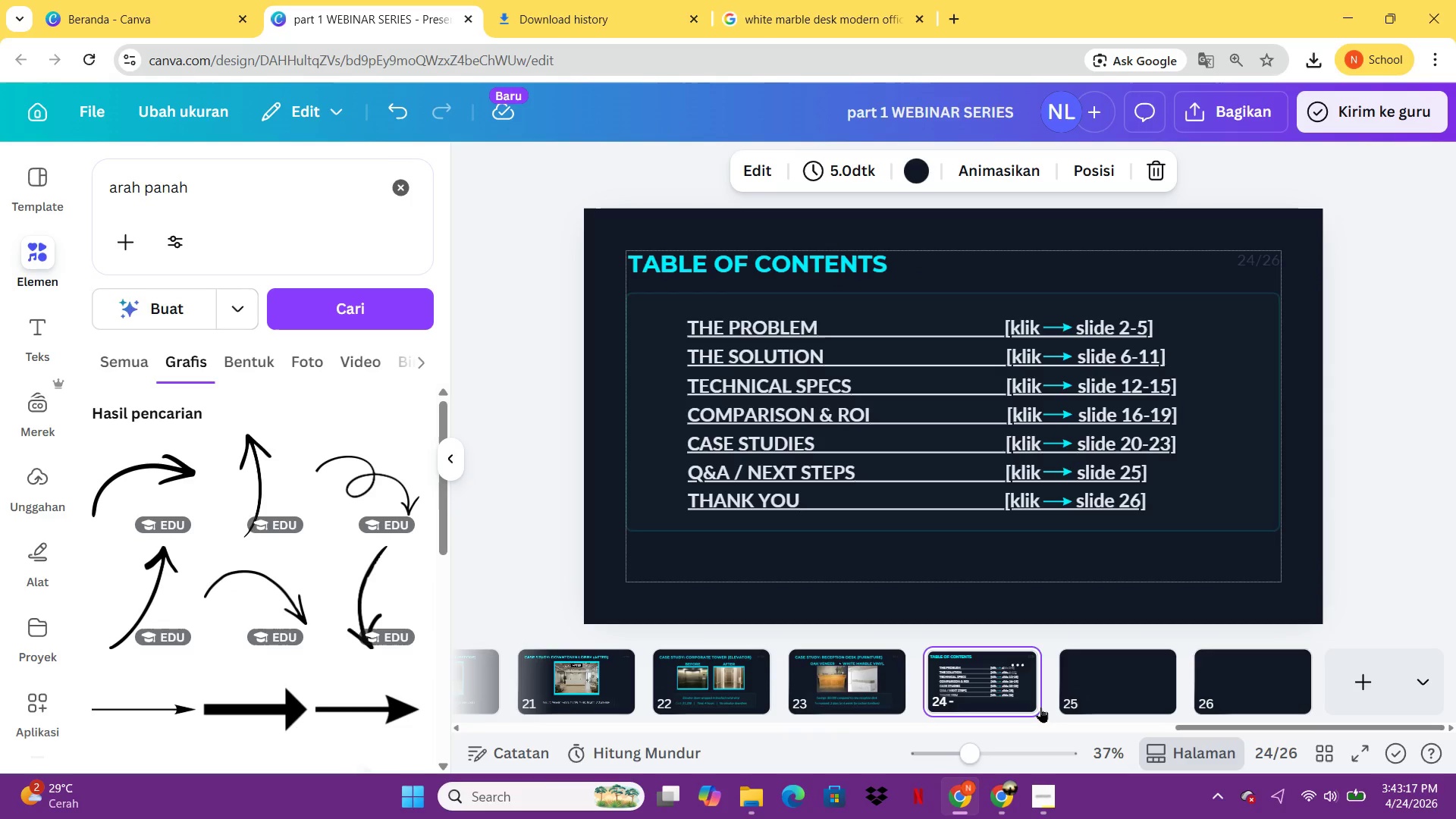 
key(Control+V)
 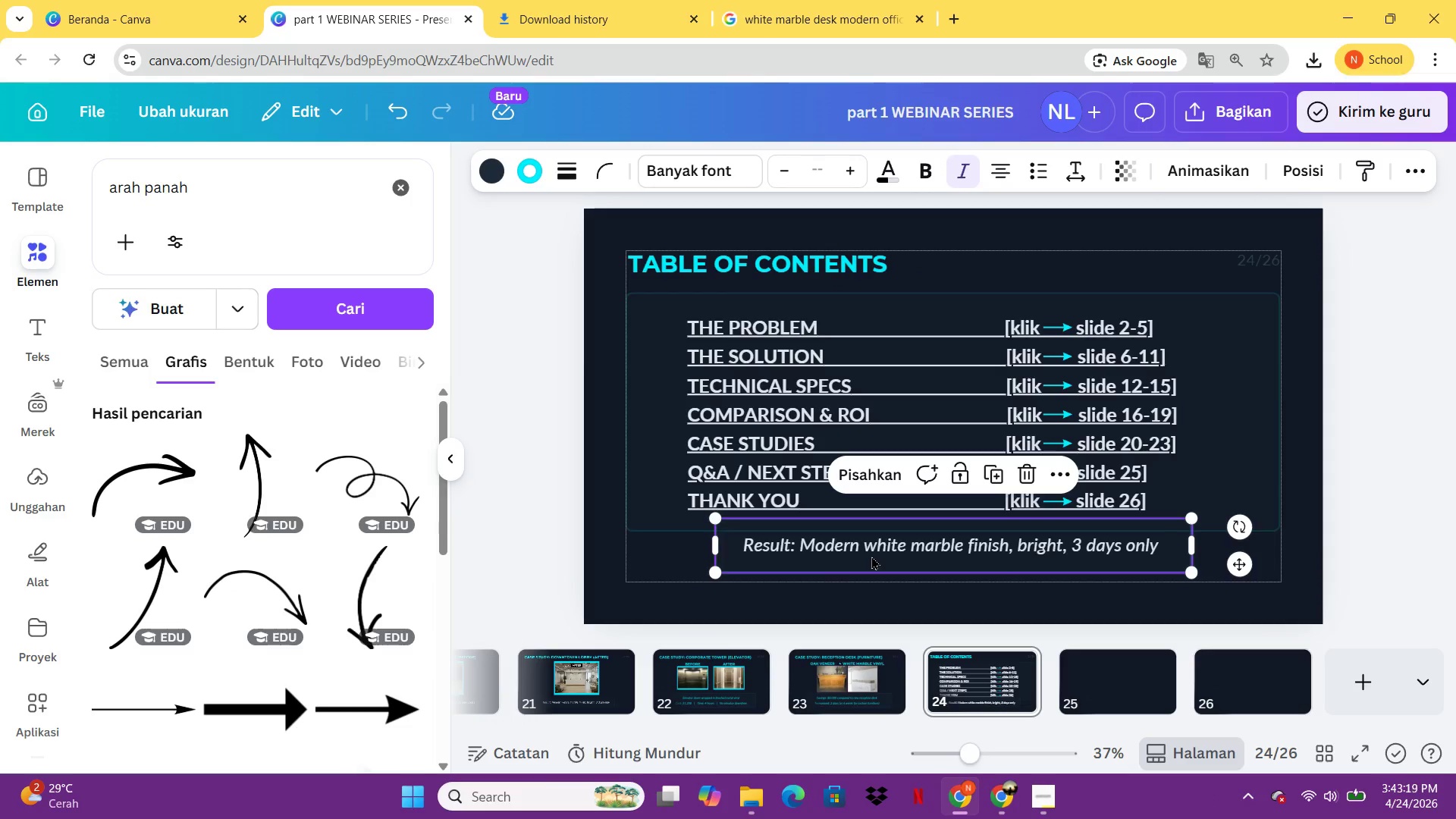 
left_click_drag(start_coordinate=[871, 556], to_coordinate=[786, 576])
 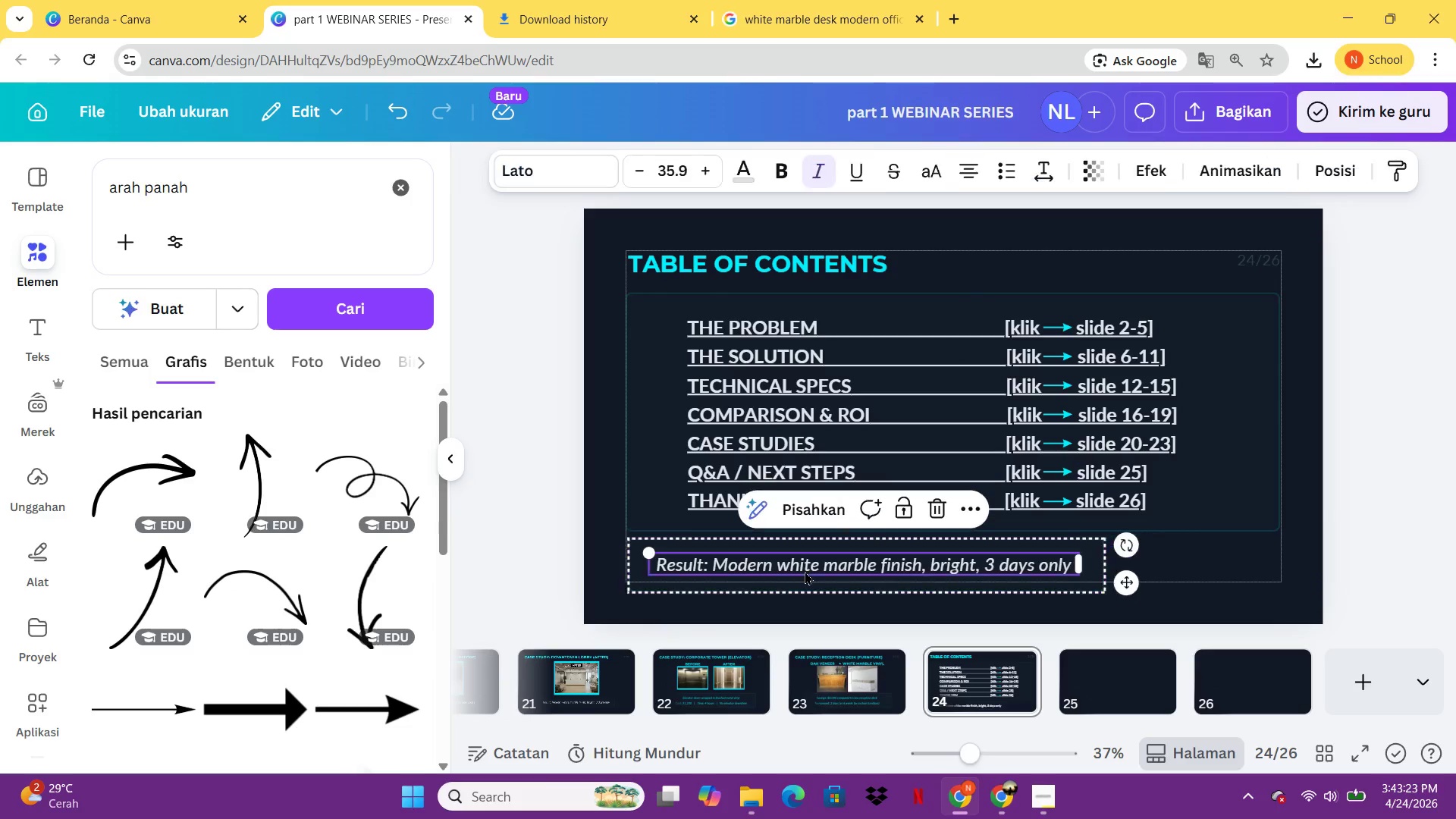 
double_click([805, 571])
 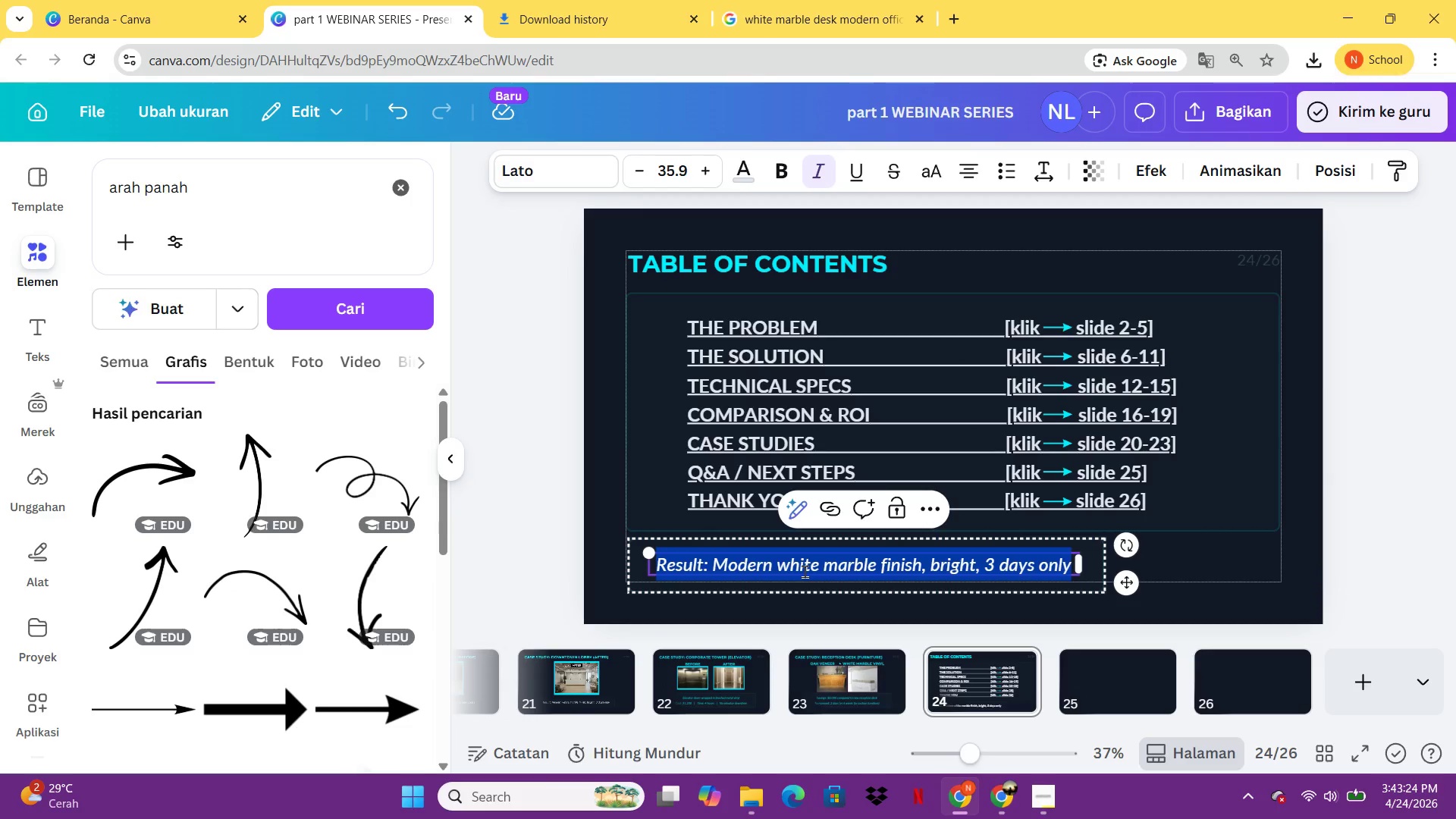 
type(tI)
key(Backspace)
key(Backspace)
type(Tip: Click any section to jump (Presenter view))
 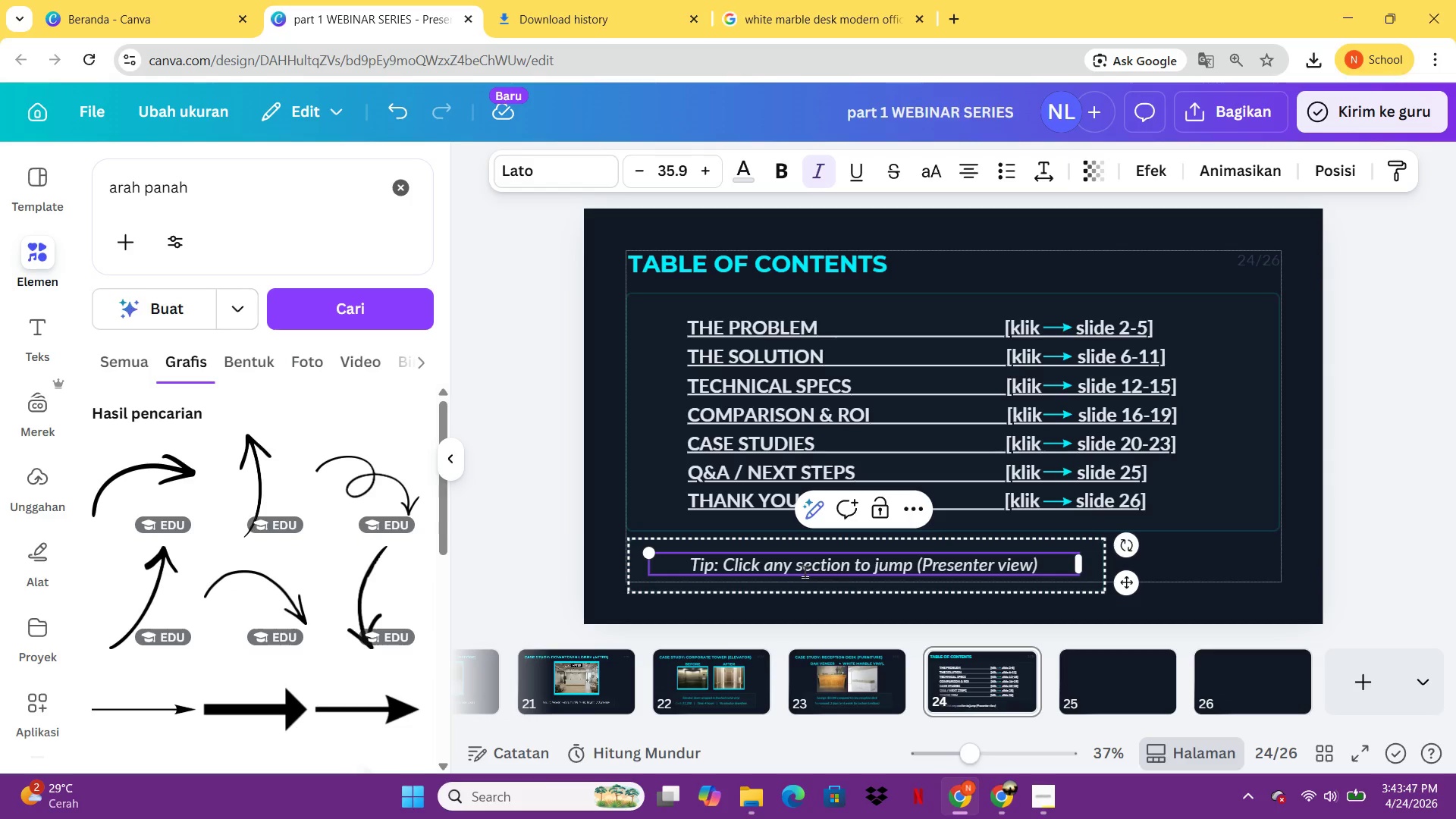 
wait(6.05)
 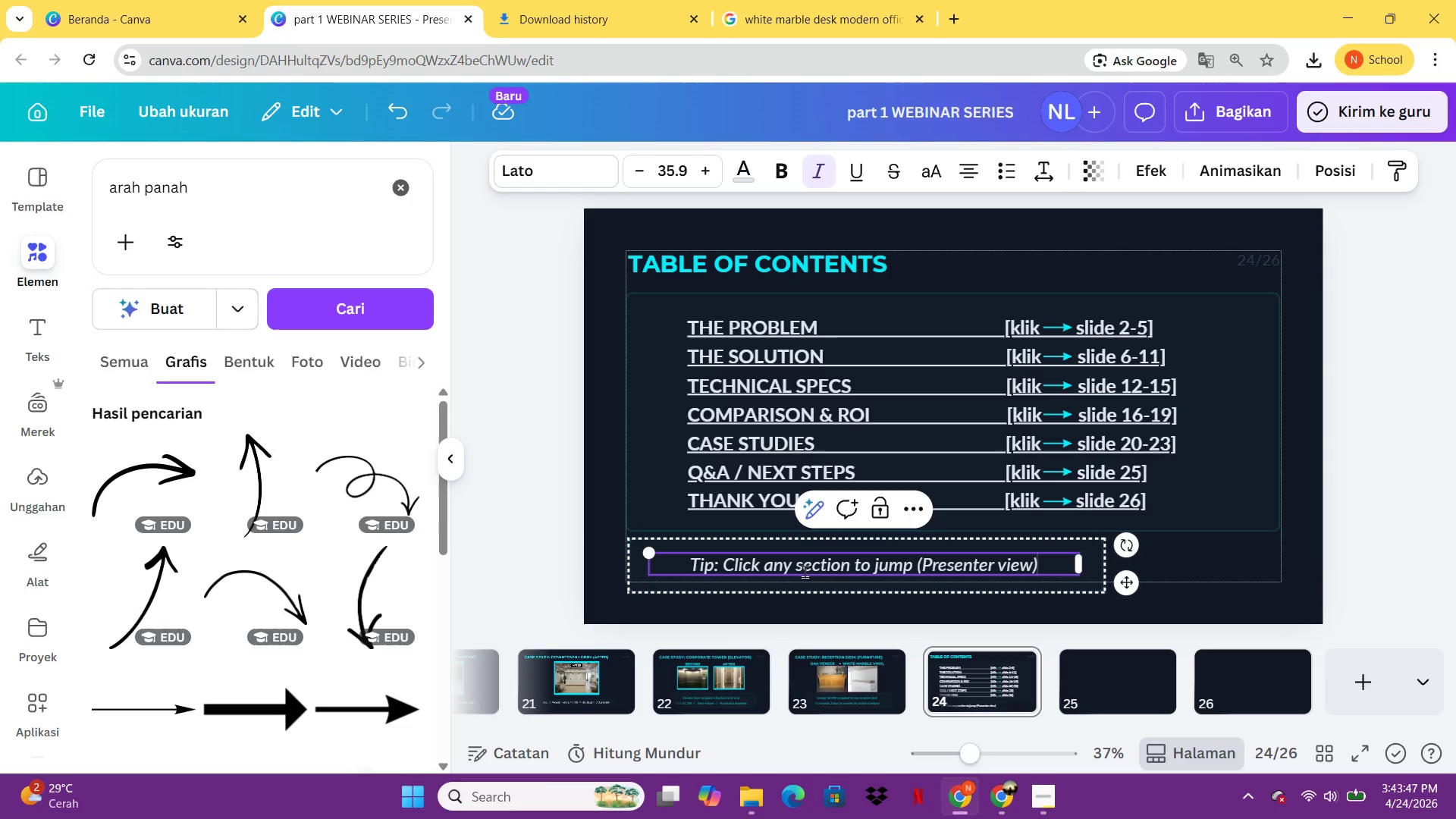 
left_click([1158, 555])
 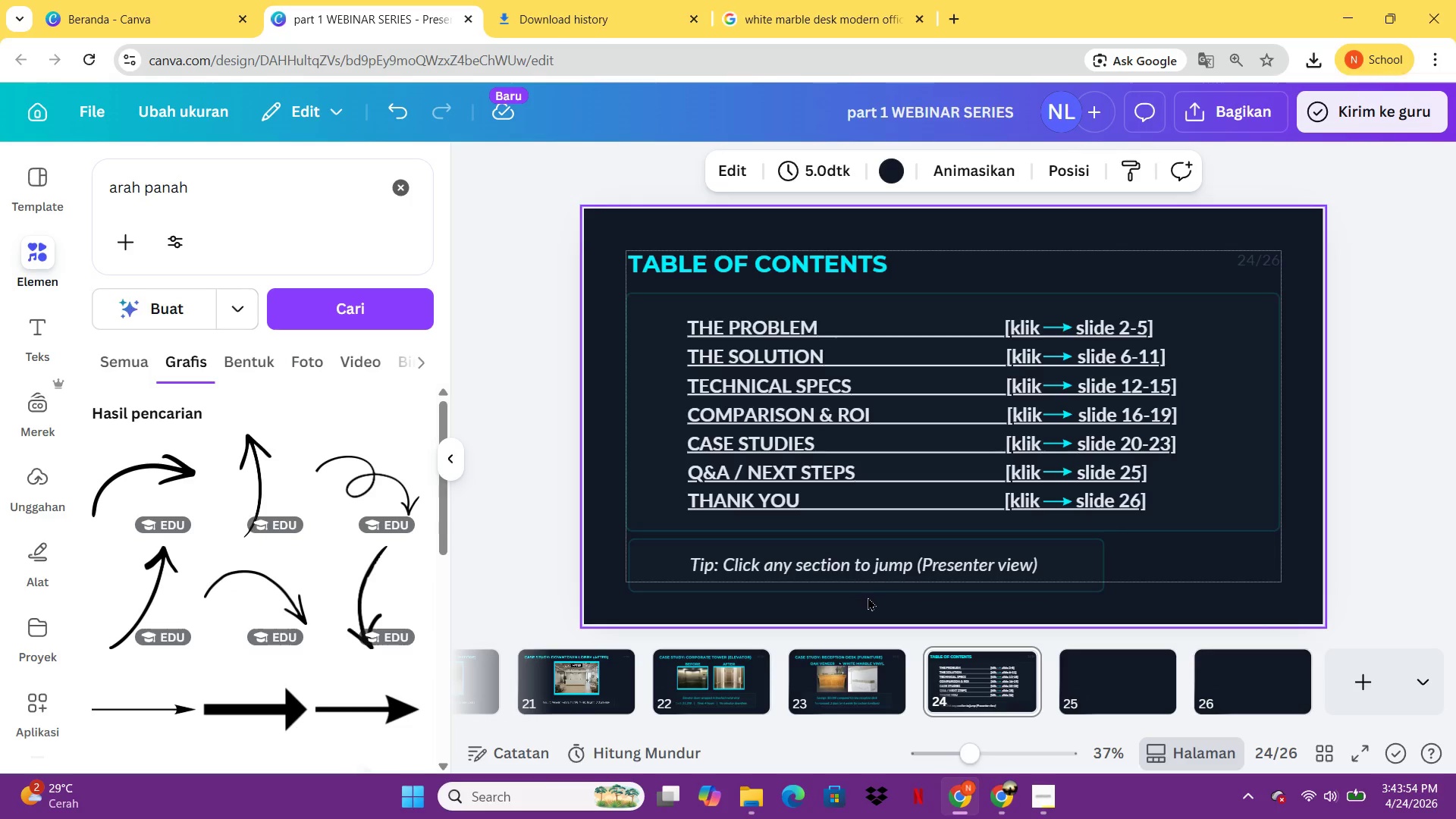 
left_click([946, 580])
 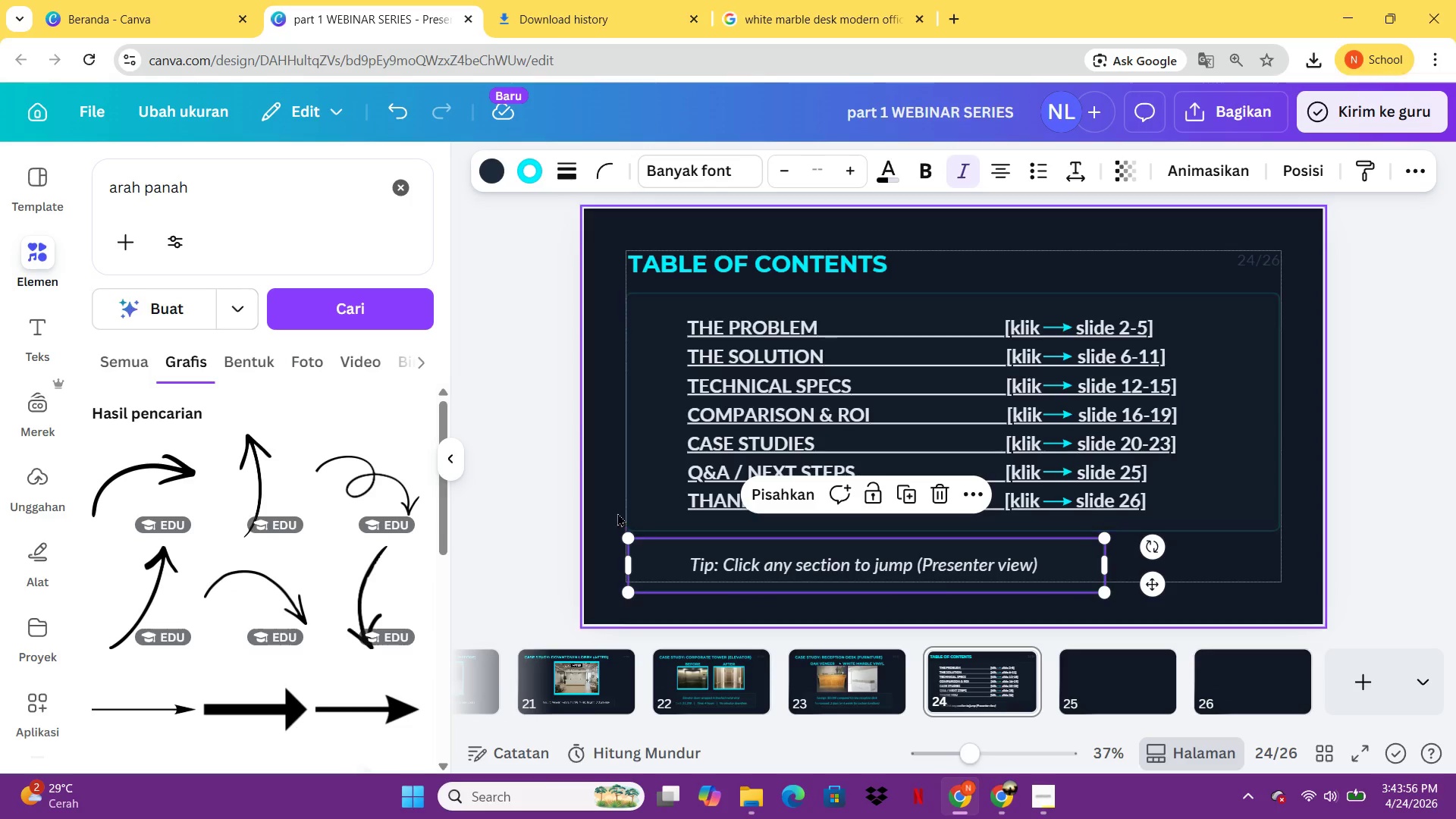 
left_click_drag(start_coordinate=[600, 511], to_coordinate=[1065, 295])
 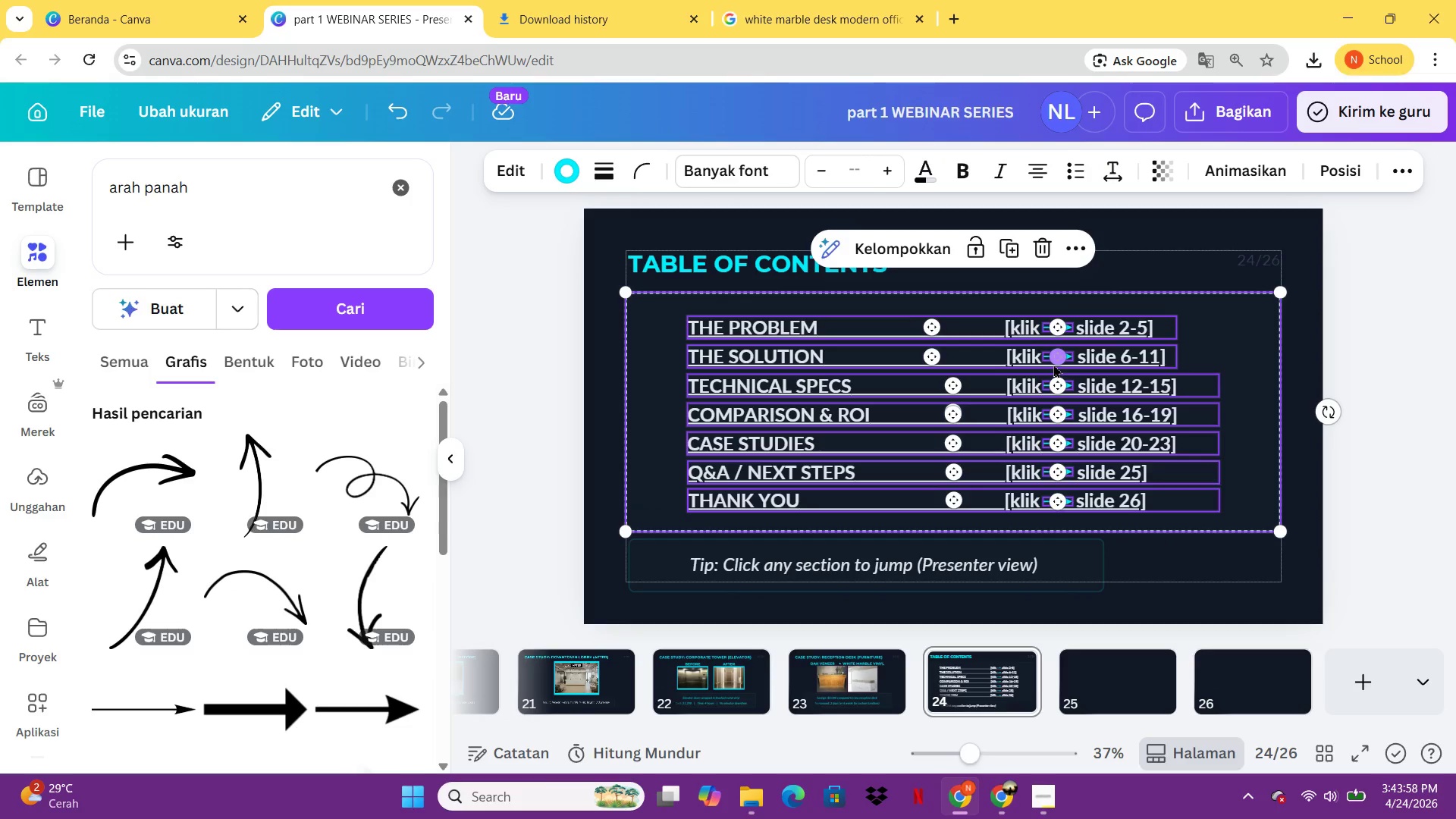 
left_click_drag(start_coordinate=[1053, 364], to_coordinate=[1166, 315])
 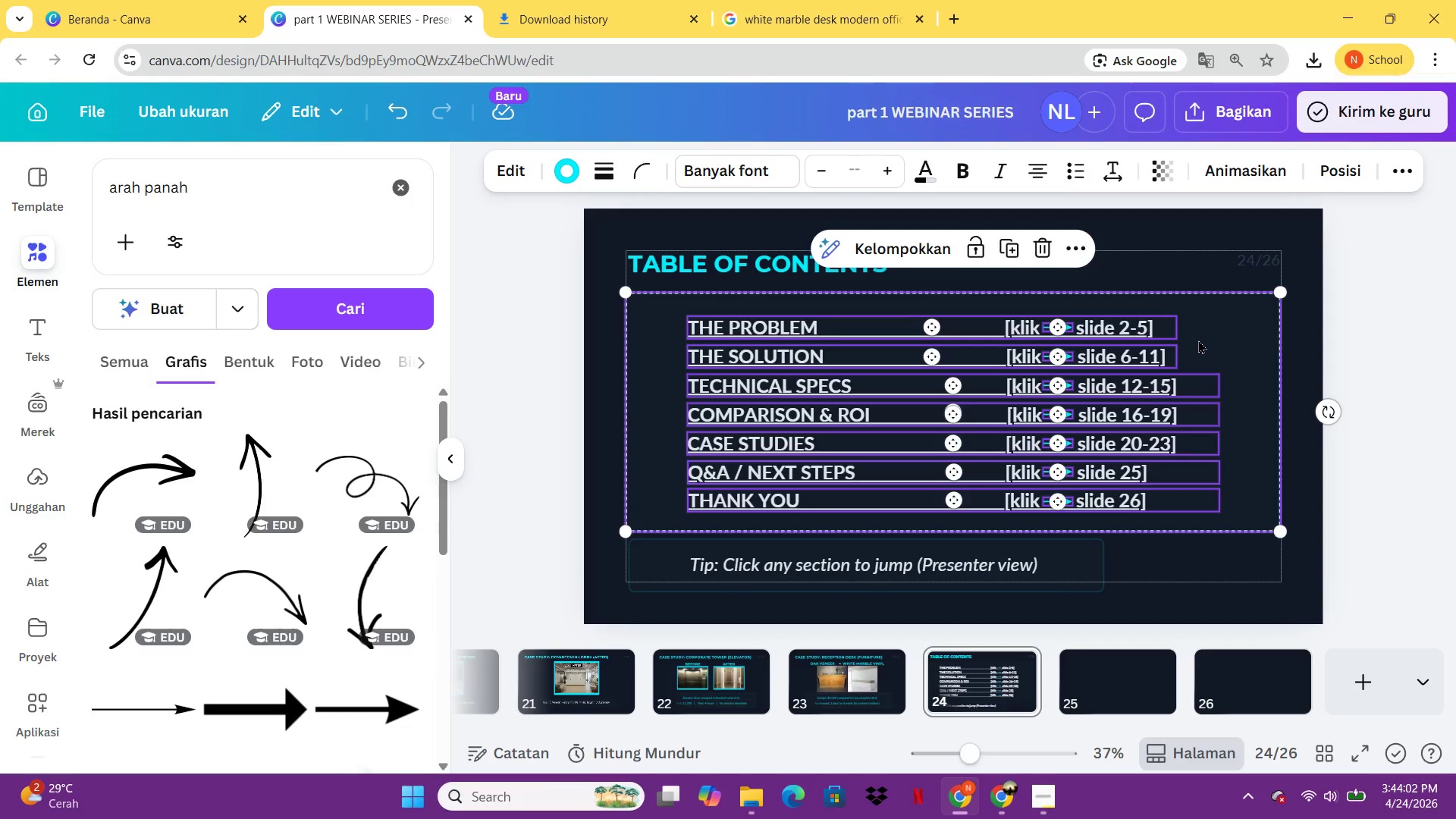 
left_click_drag(start_coordinate=[1198, 340], to_coordinate=[1198, 328])
 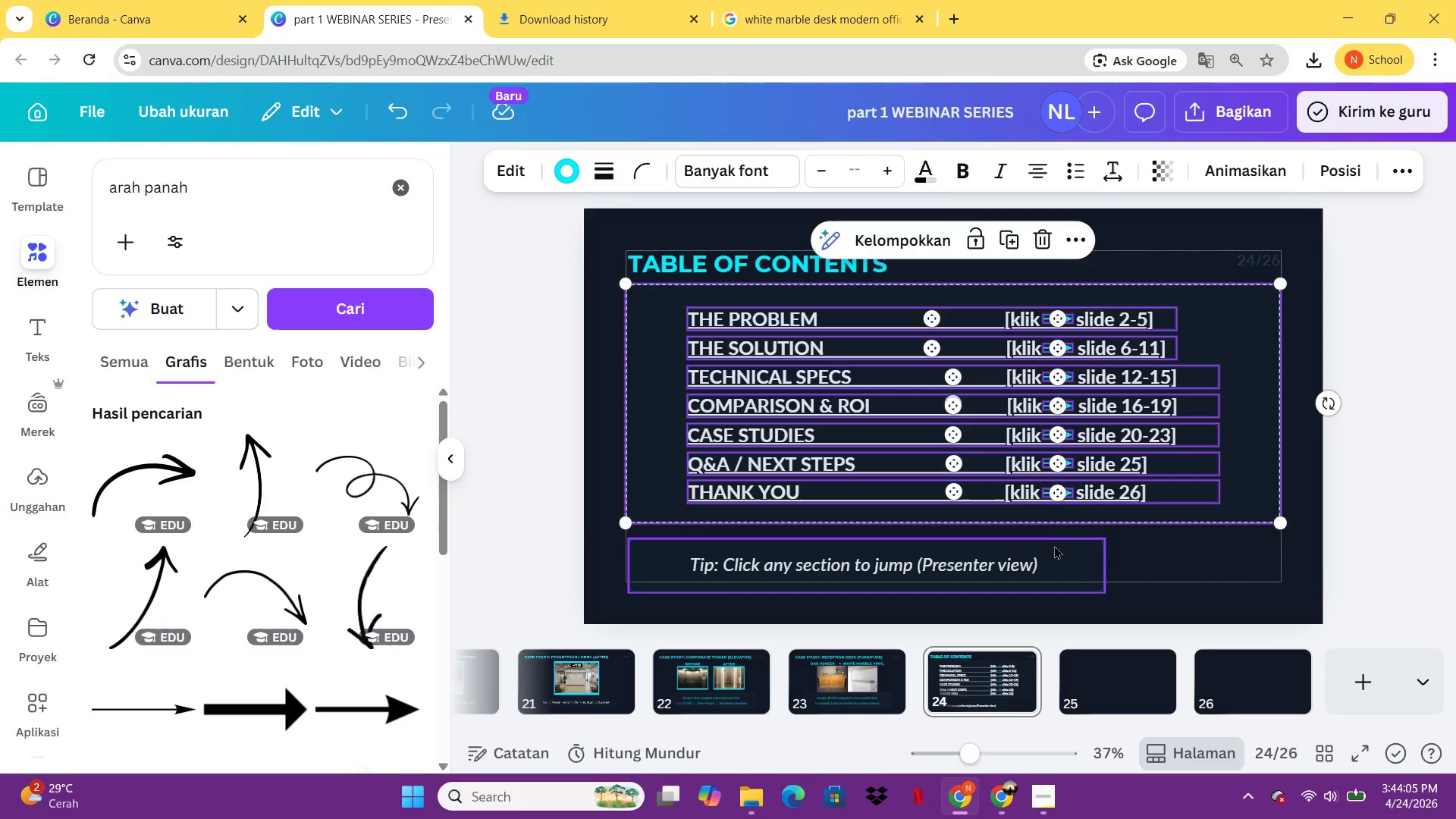 
left_click([1054, 548])
 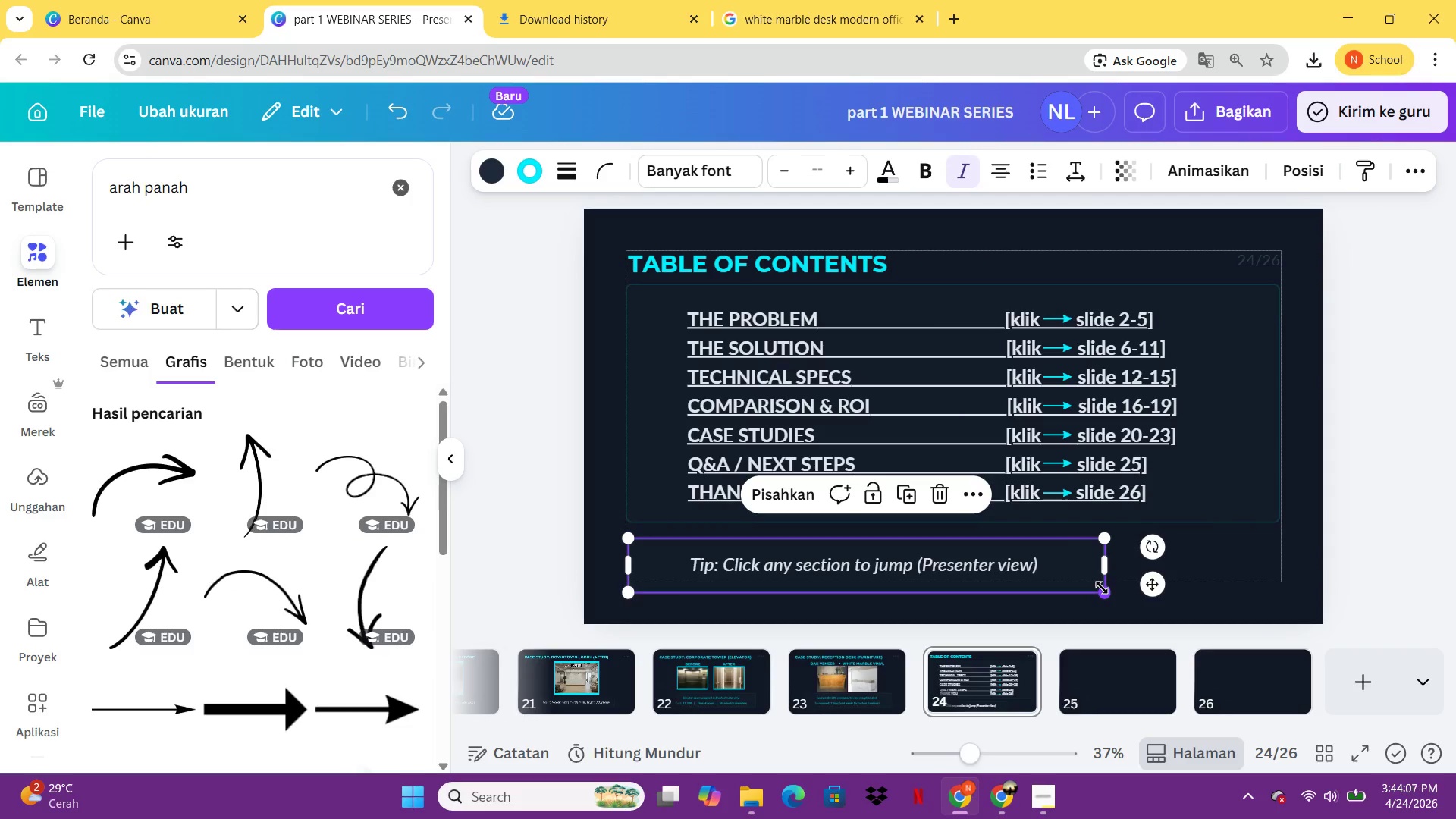 
left_click_drag(start_coordinate=[1102, 588], to_coordinate=[1006, 565])
 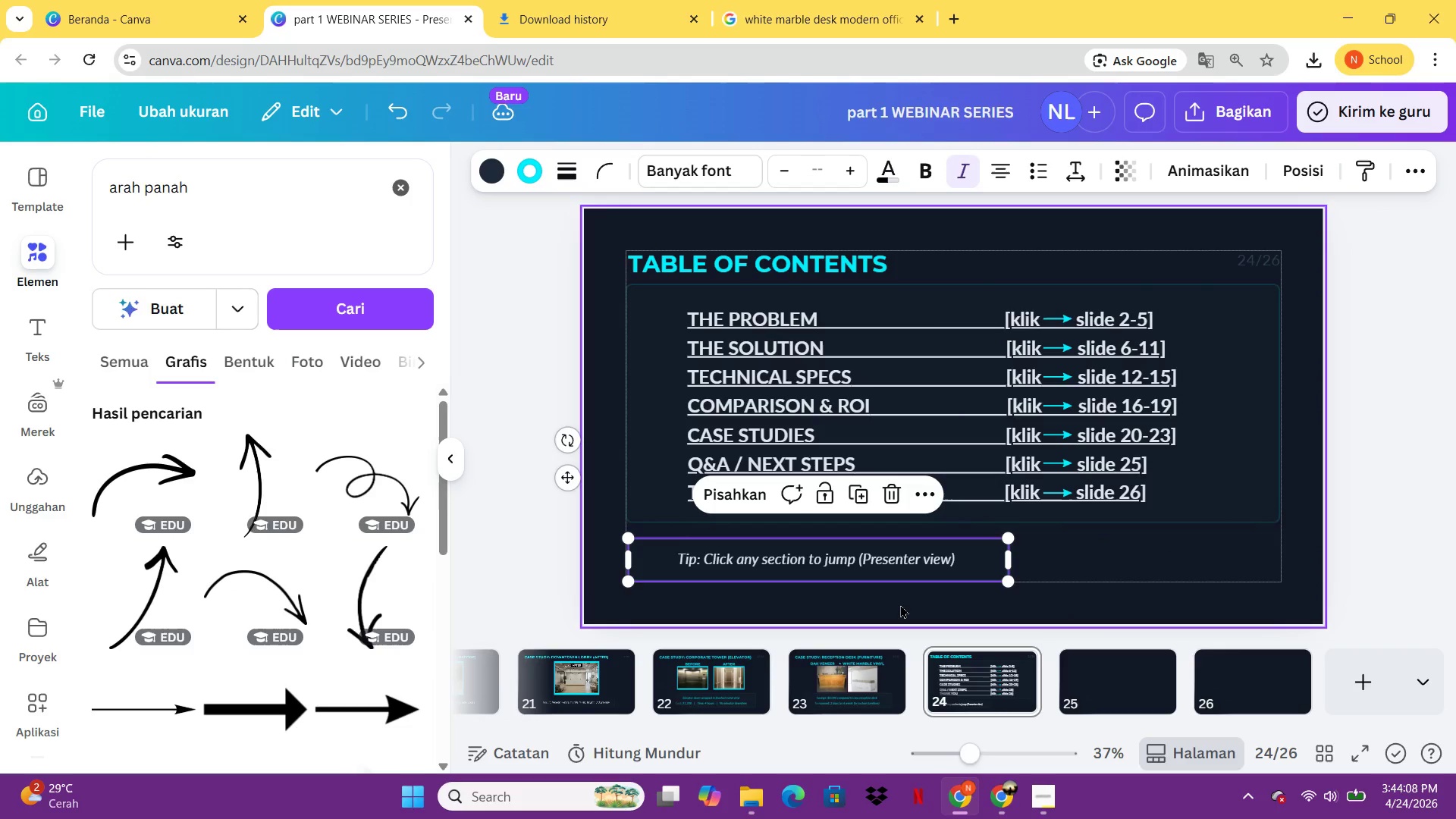 
left_click([900, 604])
 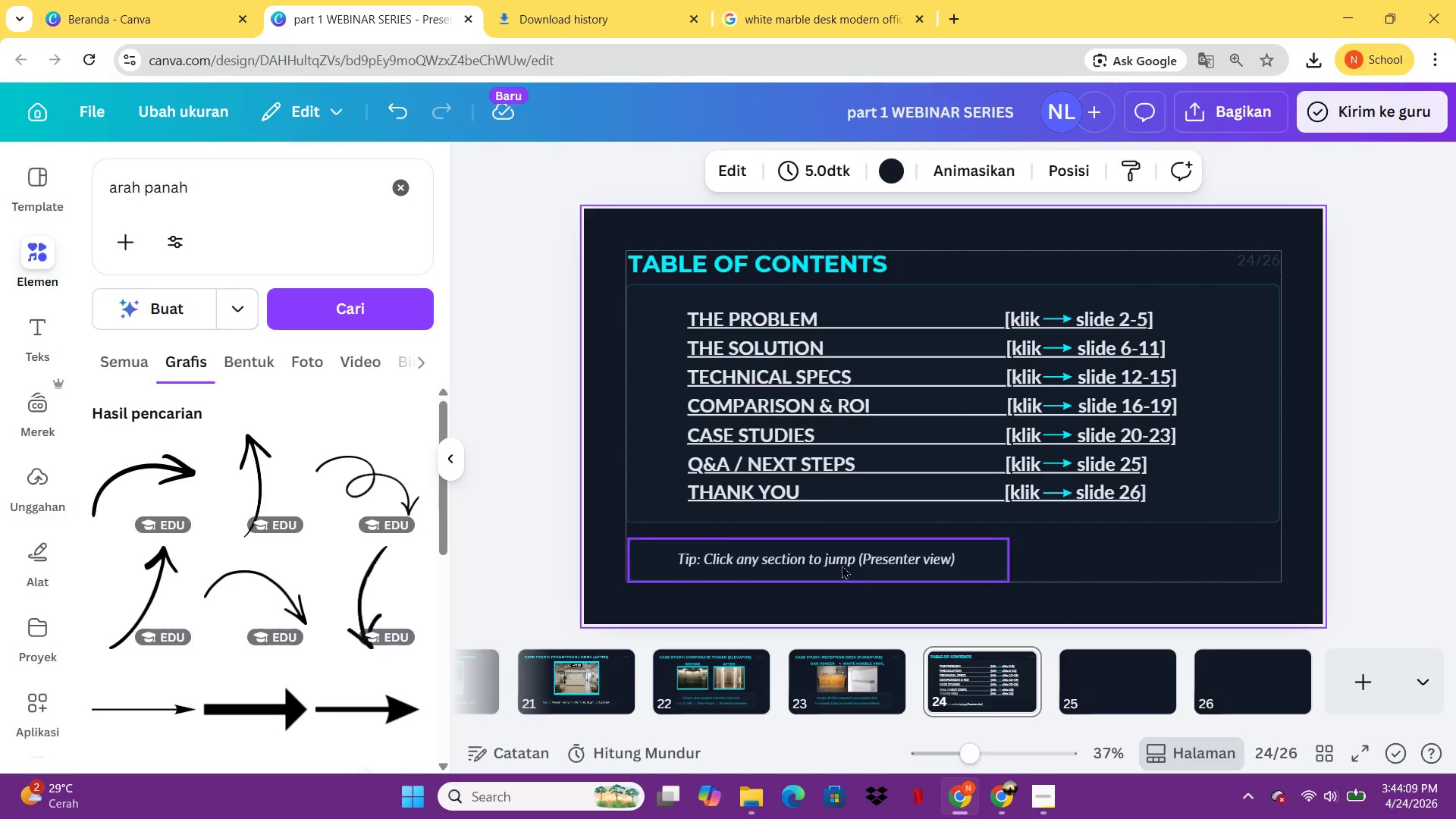 
left_click_drag(start_coordinate=[841, 564], to_coordinate=[971, 564])
 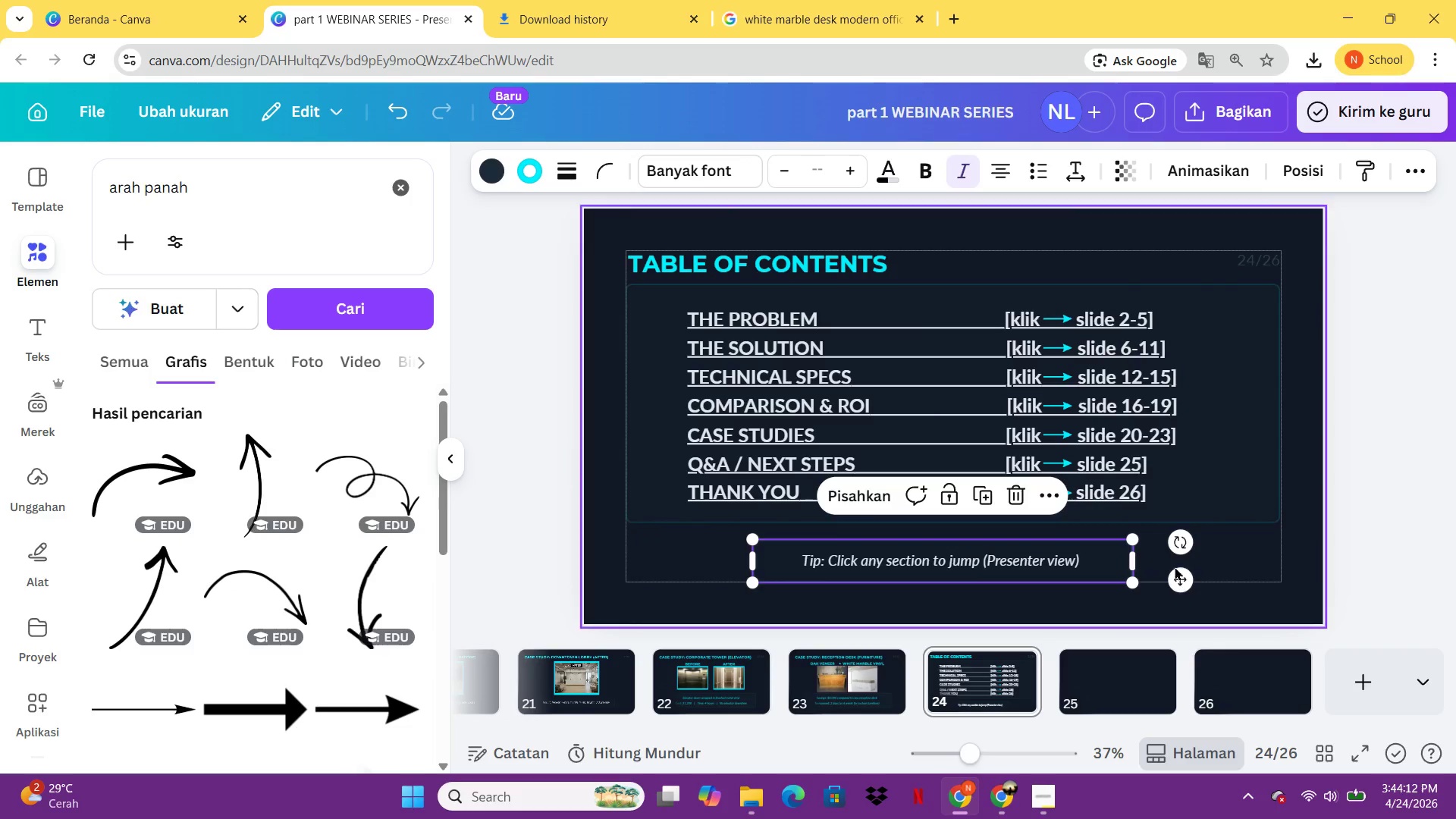 
left_click([1178, 566])
 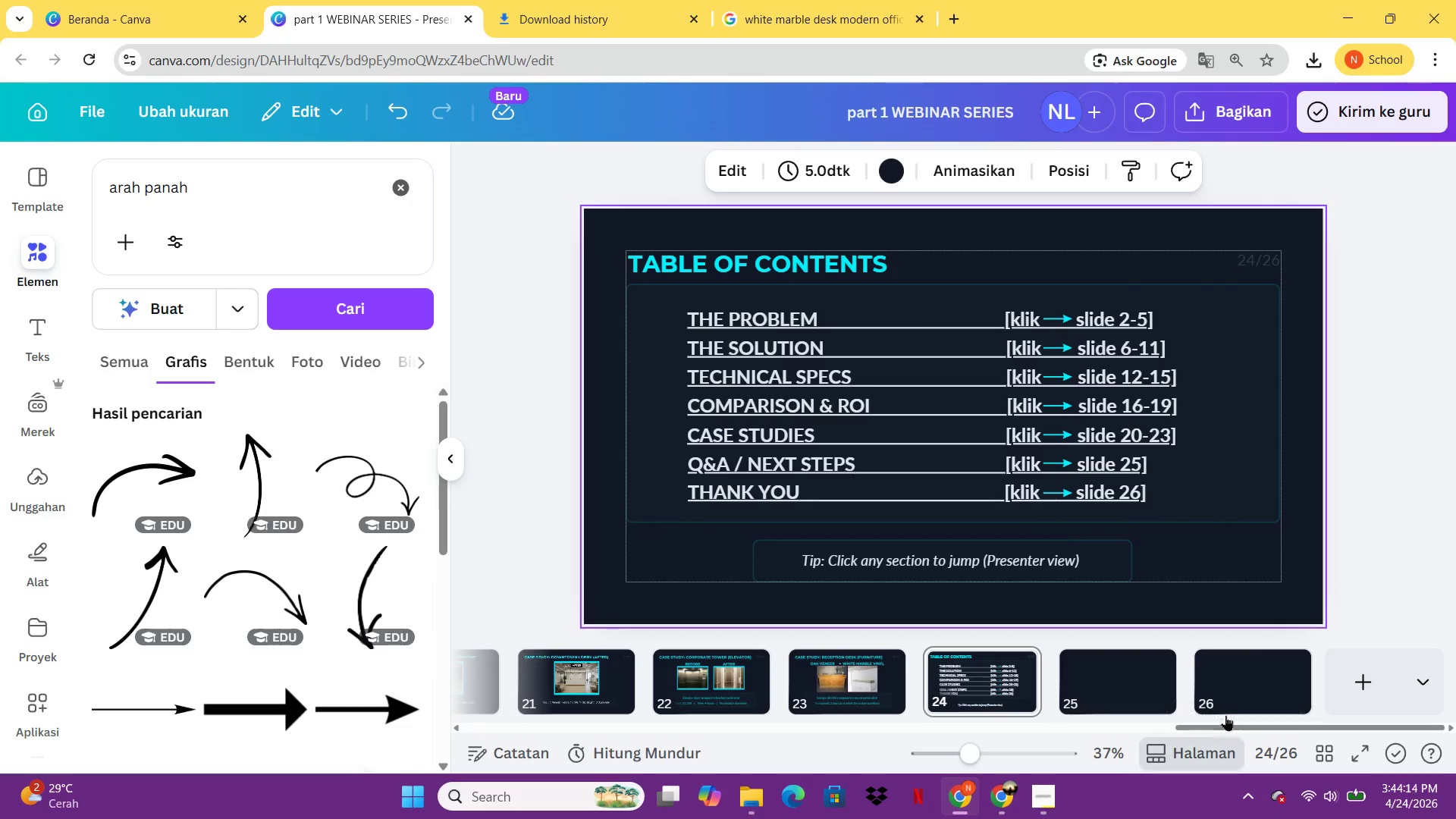 
left_click([1119, 688])
 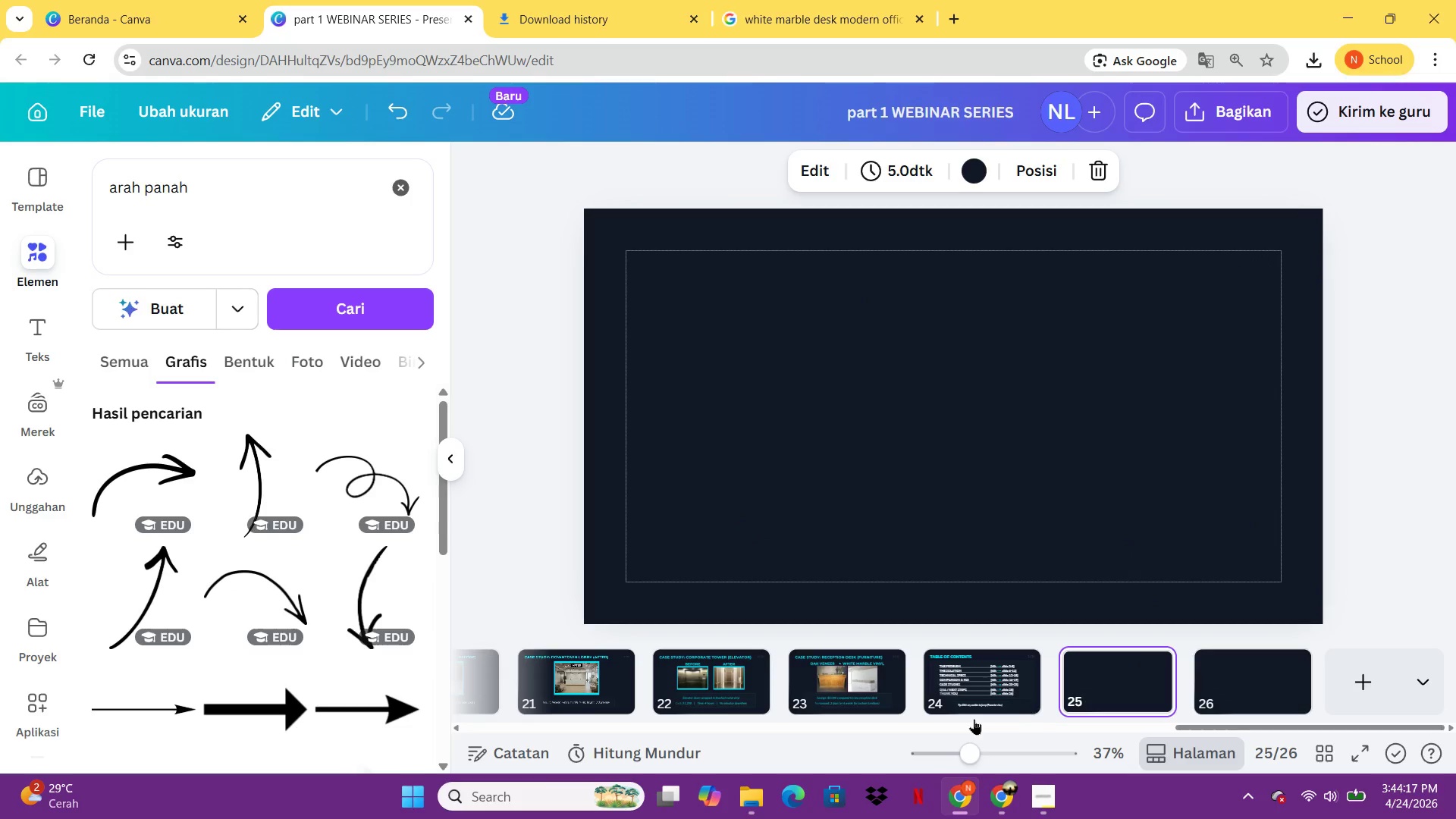 
left_click([1002, 661])
 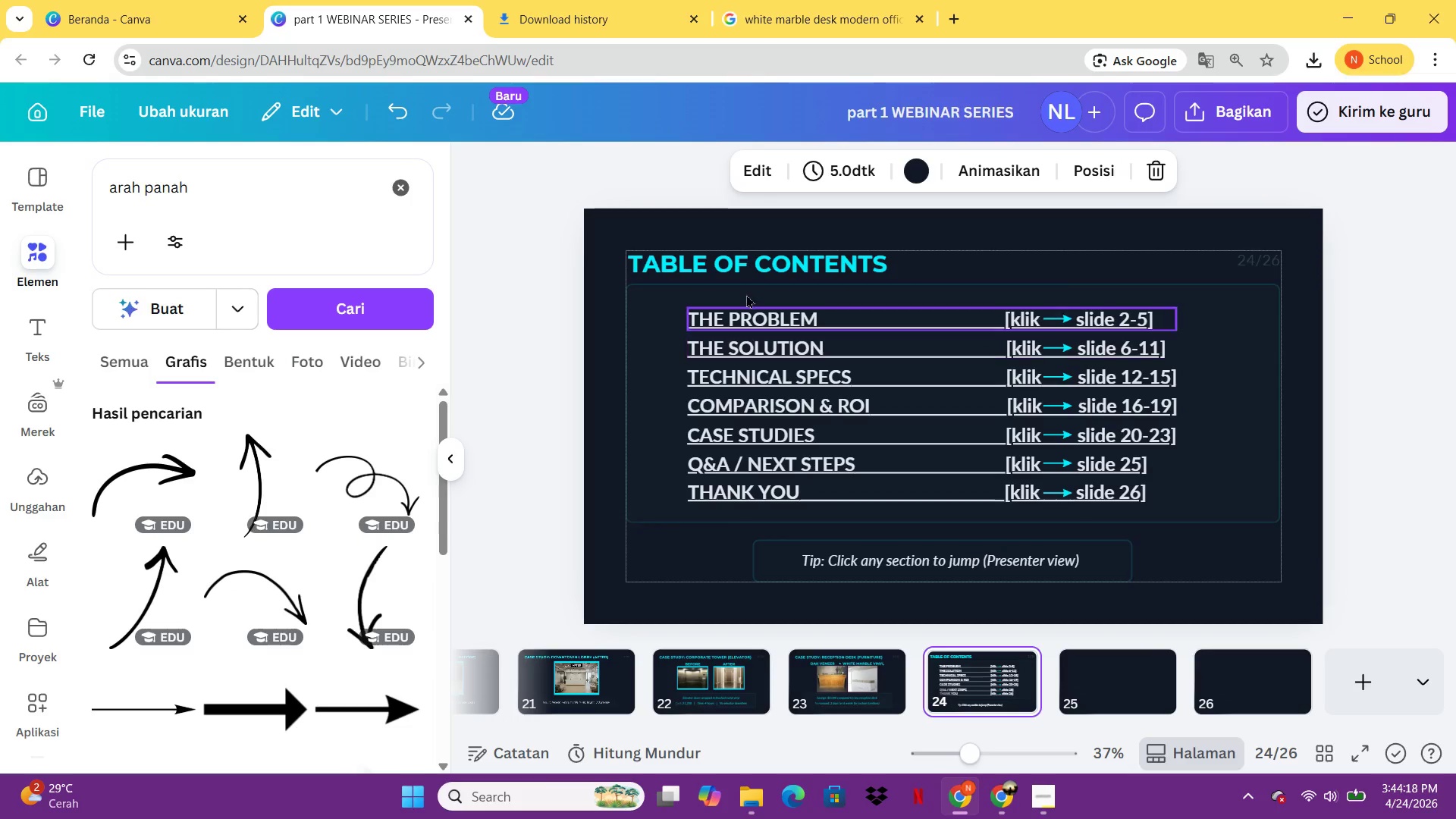 
left_click([742, 255])
 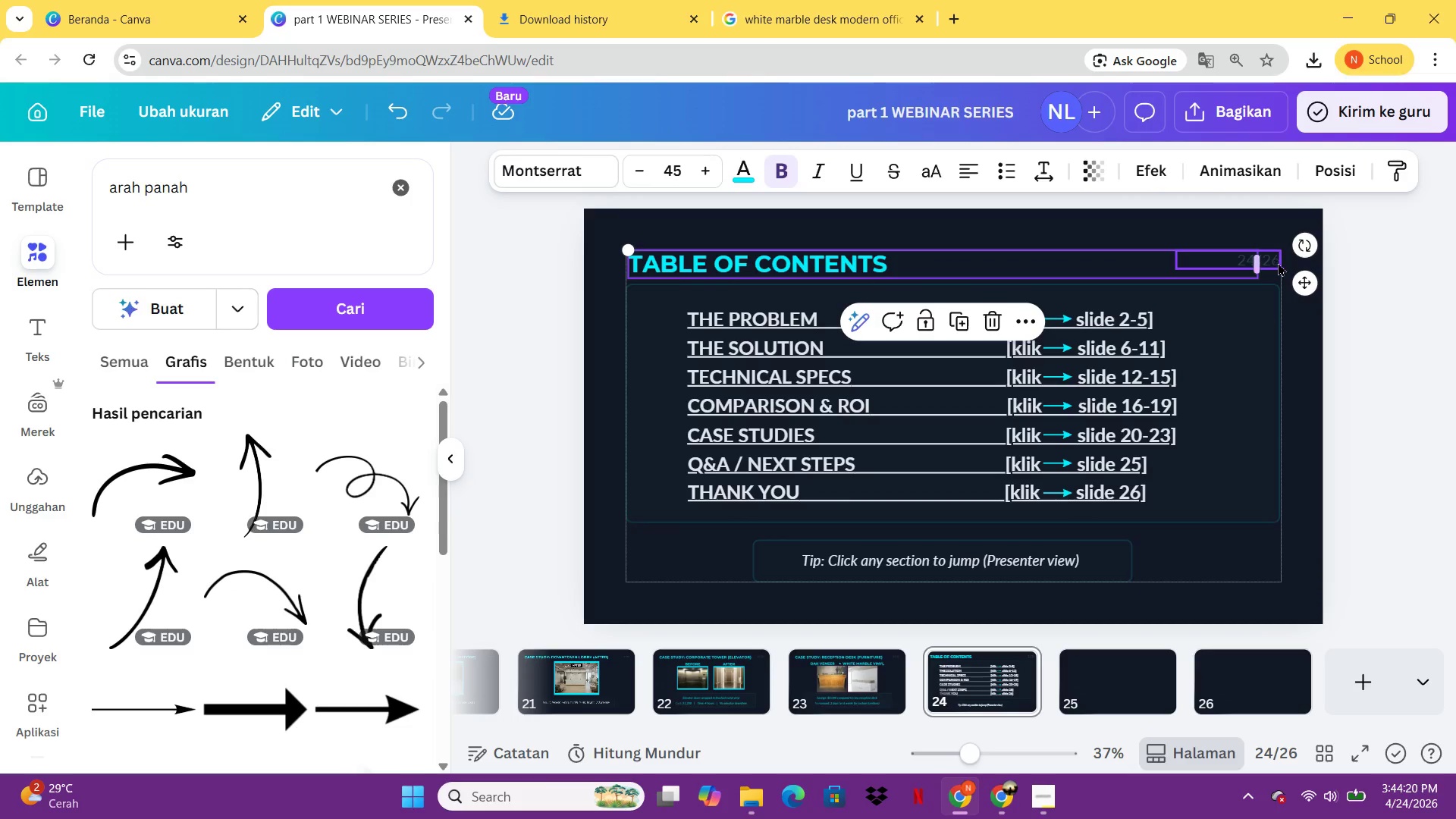 
hold_key(key=ShiftLeft, duration=0.44)
left_click([1280, 262])
 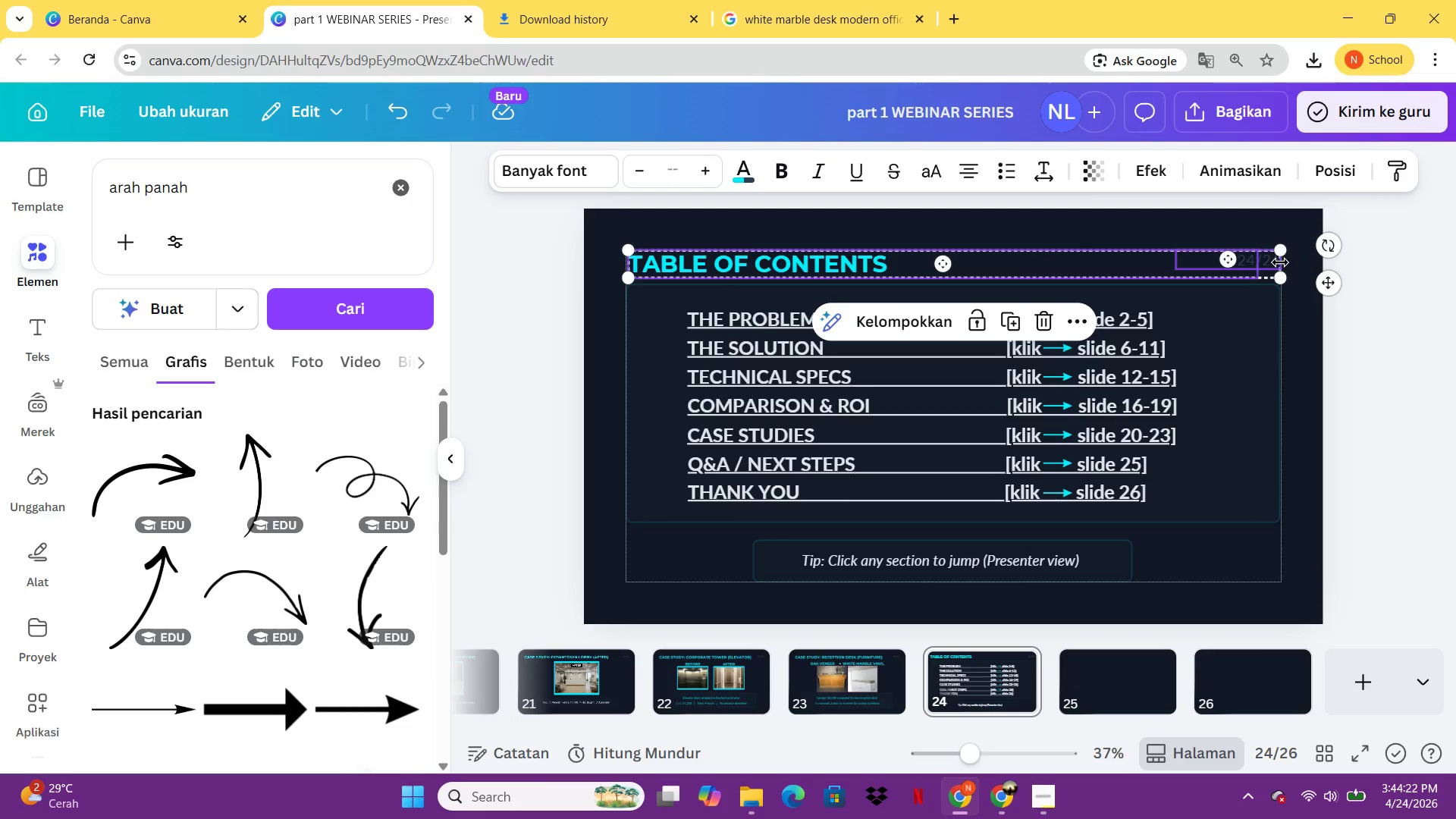 
key(Control+C)
 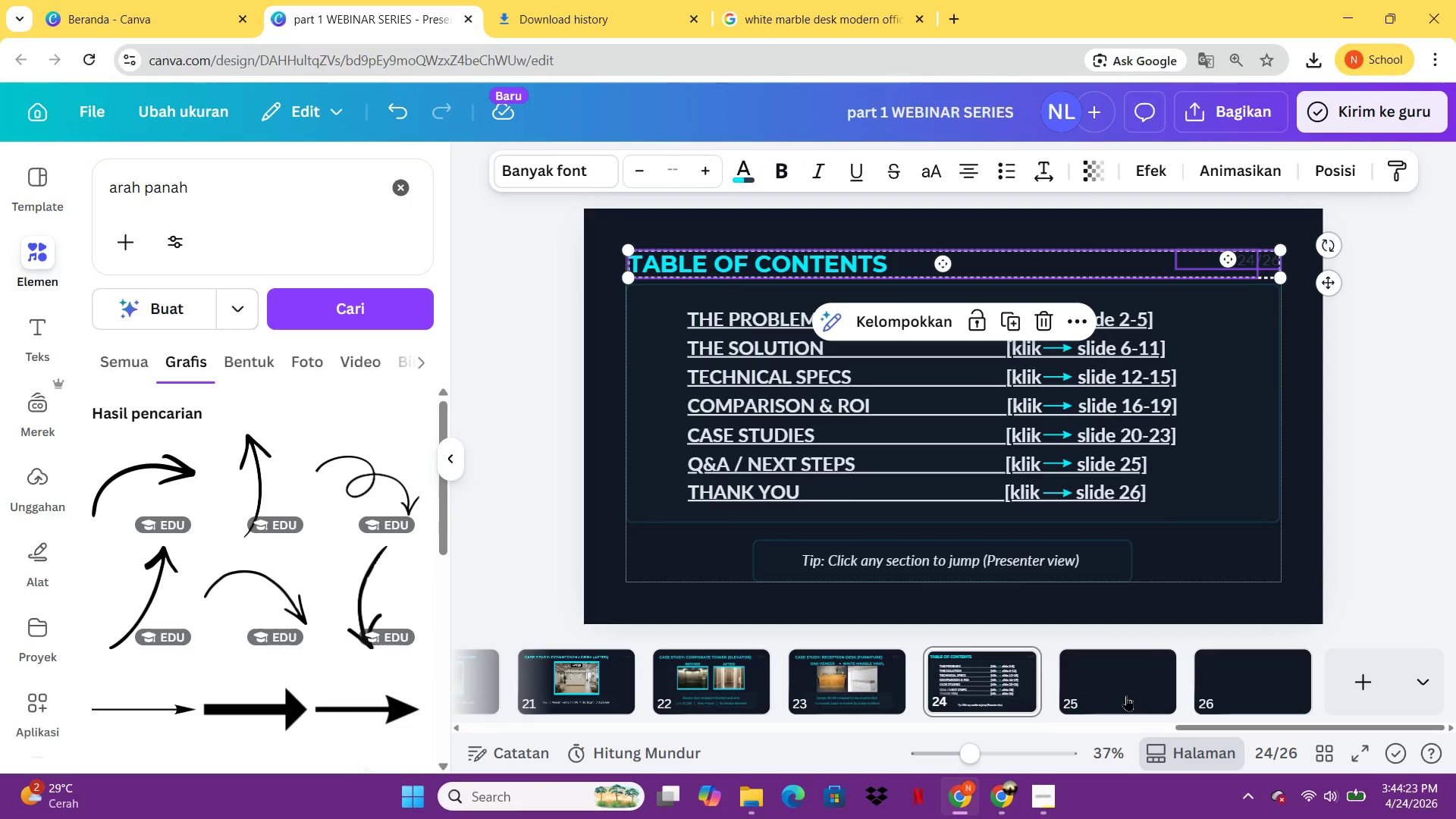 
left_click([1126, 695])
 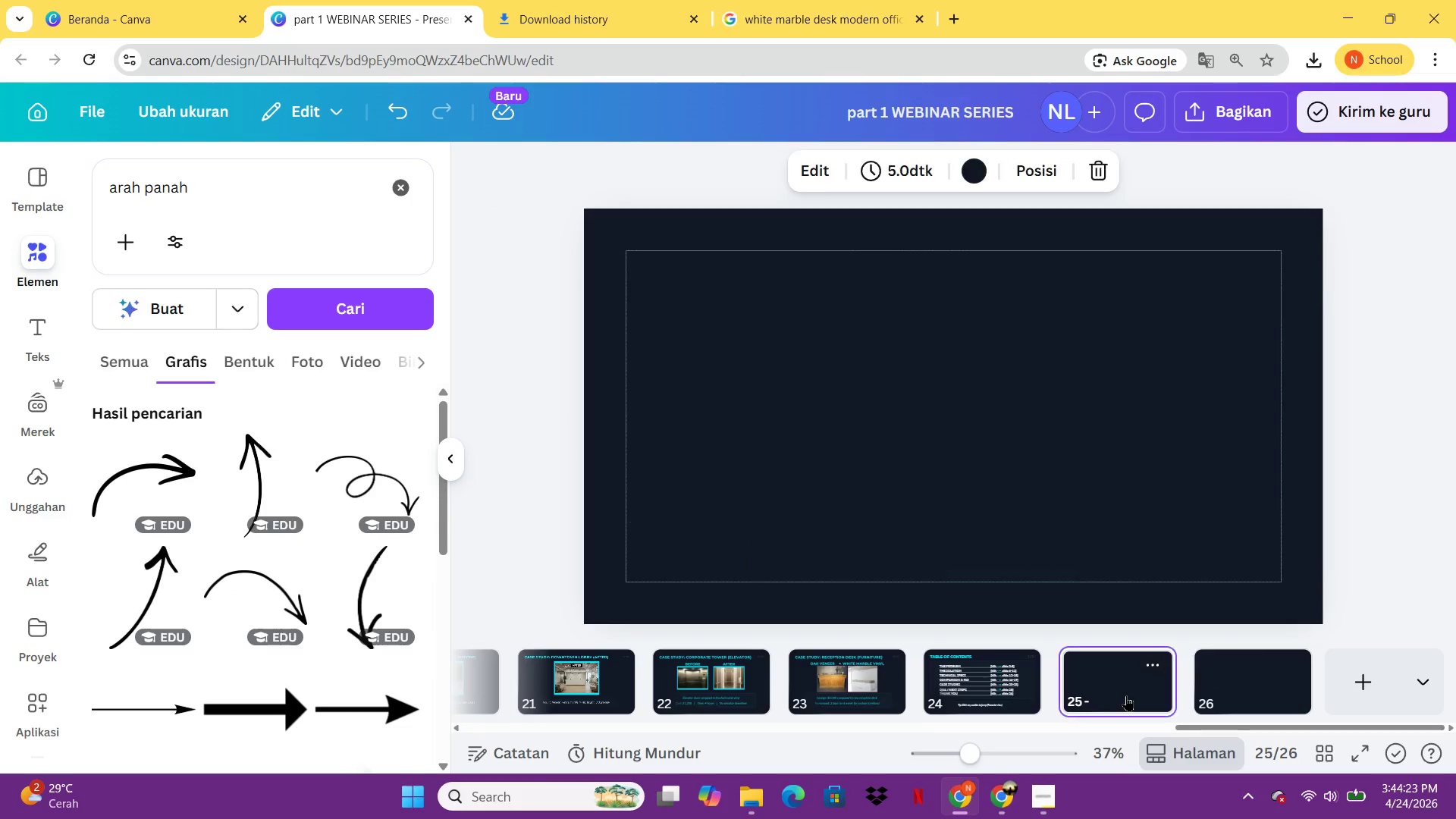 
key(Control+ControlLeft)
 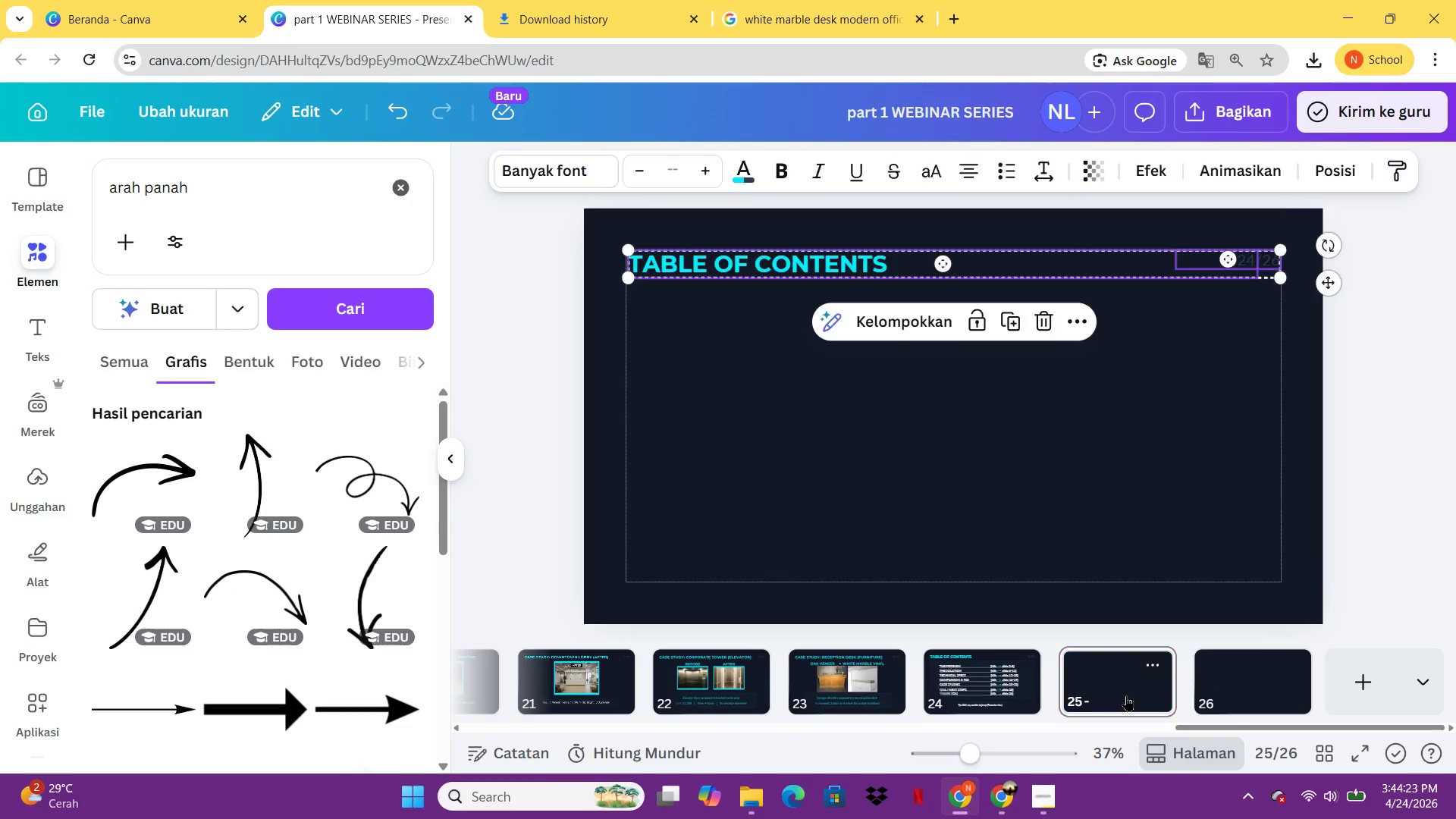 
key(Control+V)
 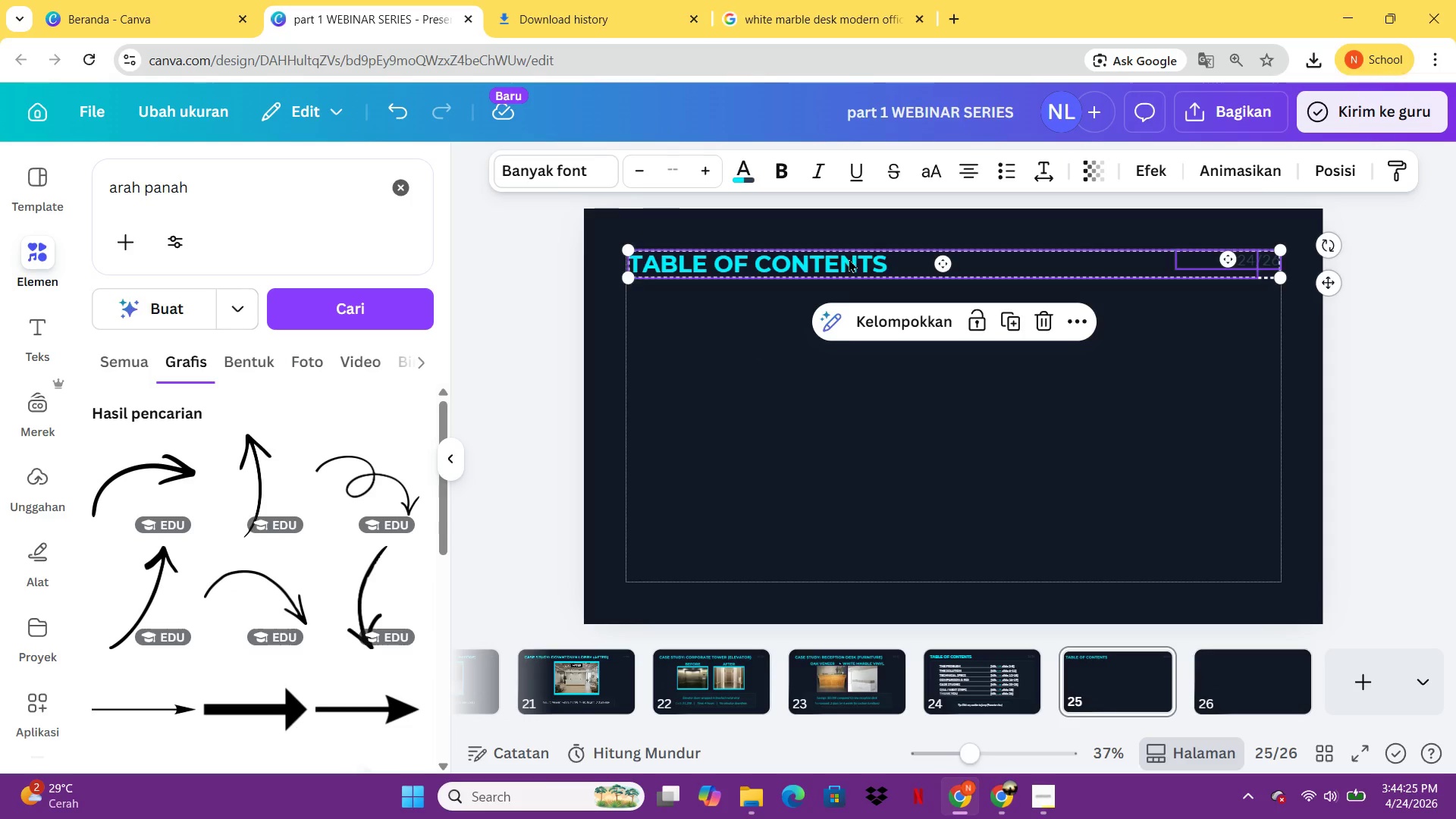 
double_click([849, 259])
 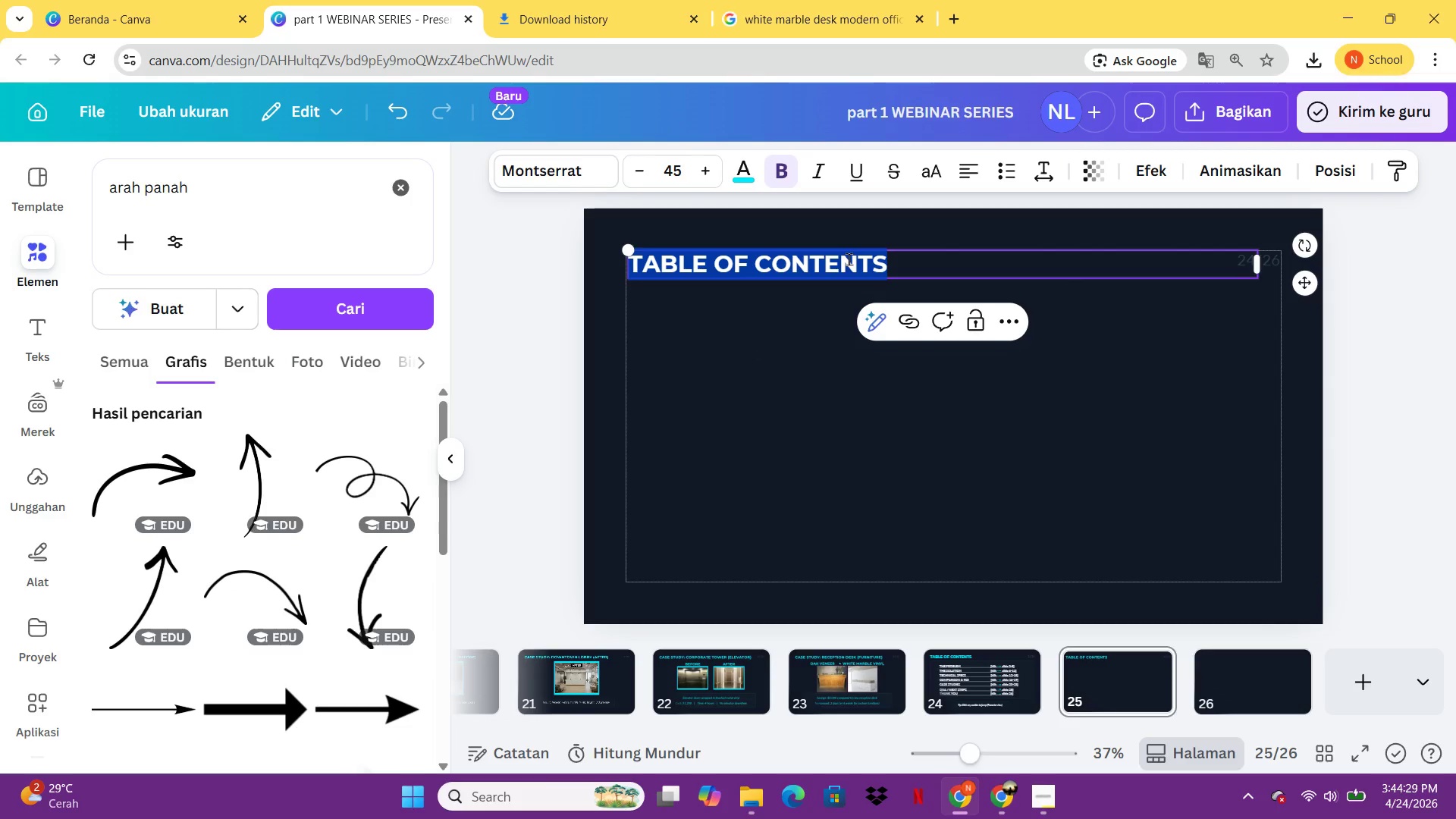 
type(QUESTIONS?)
 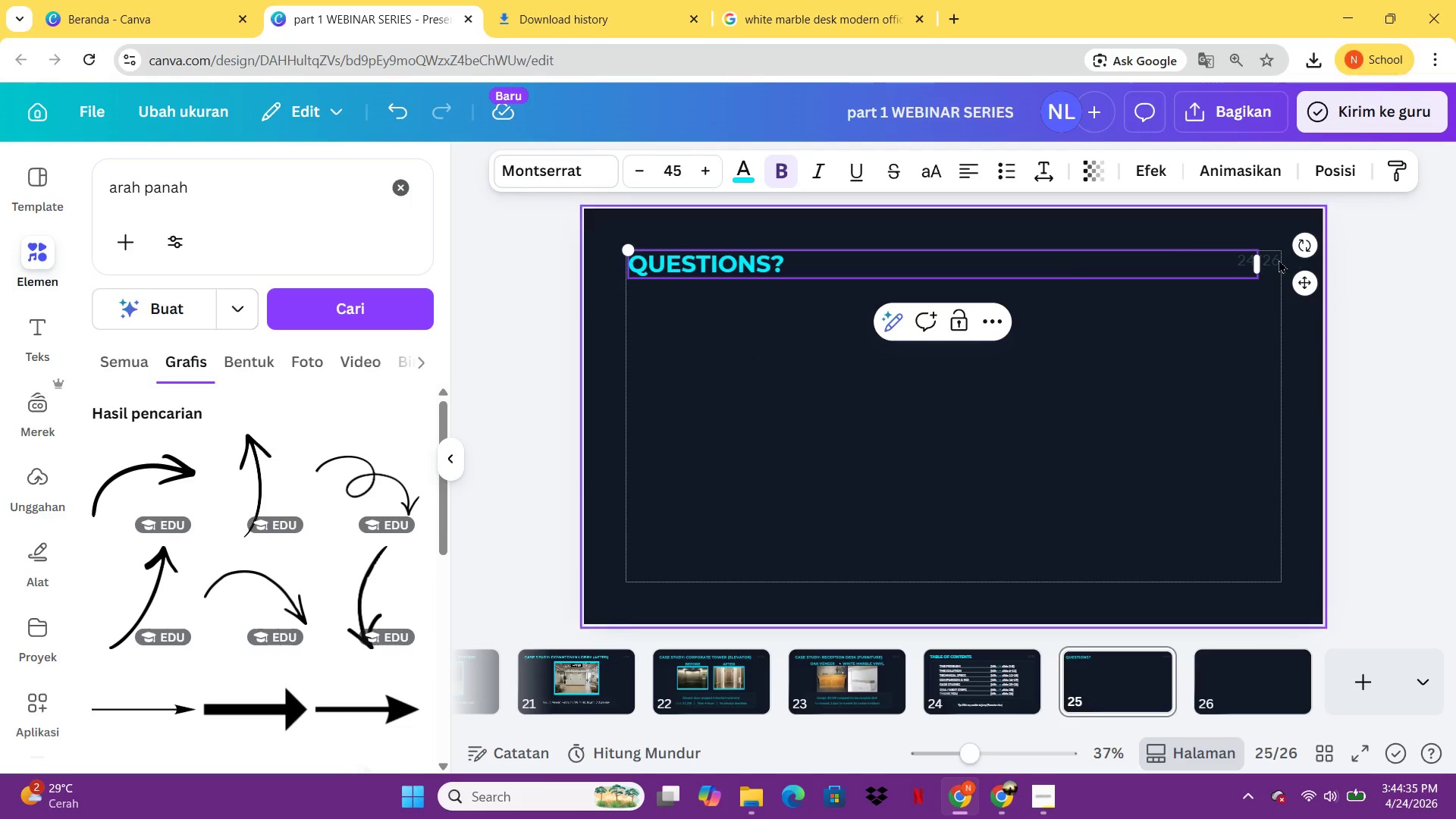 
left_click([1268, 256])
 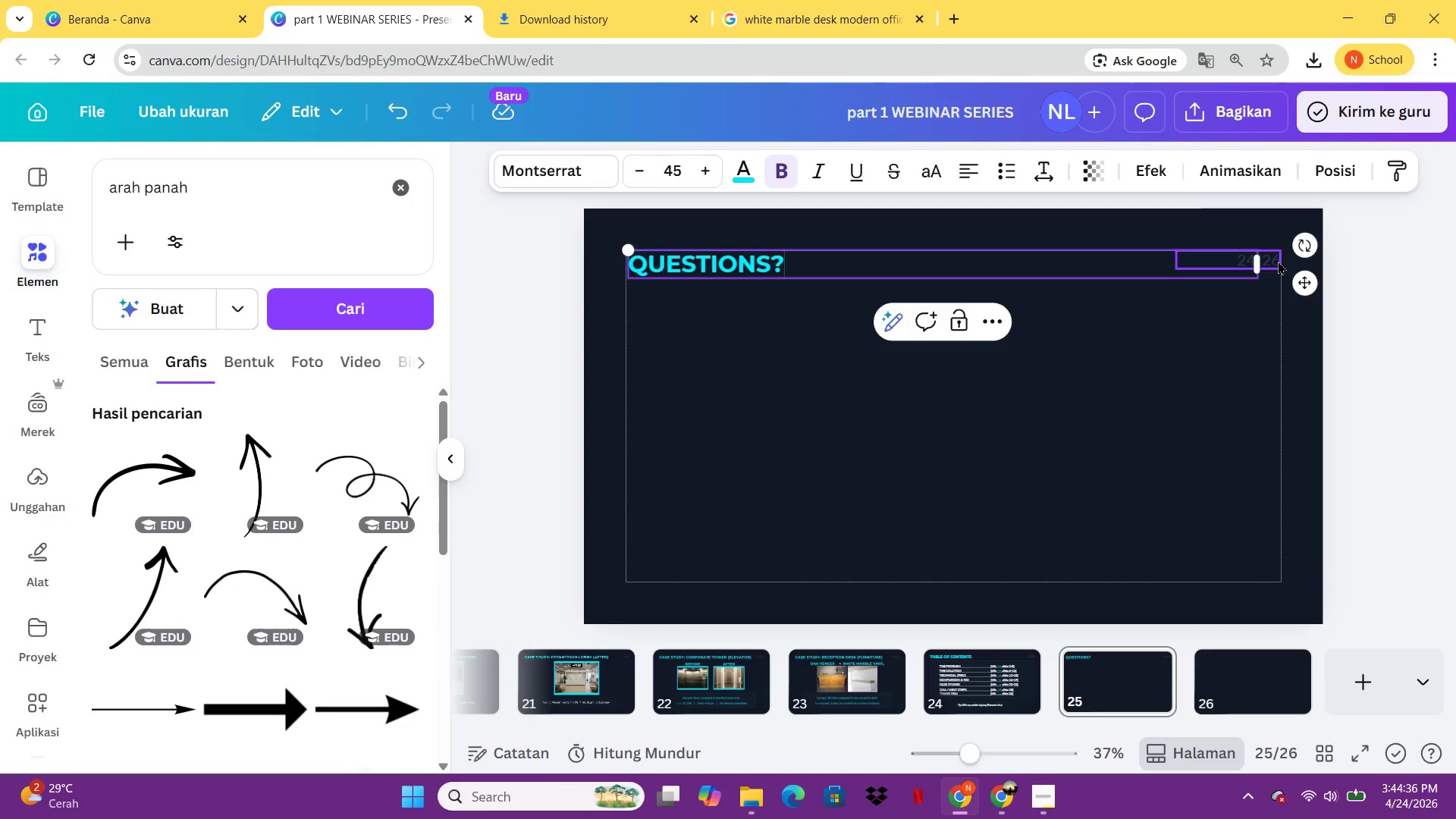 
double_click([1278, 261])
 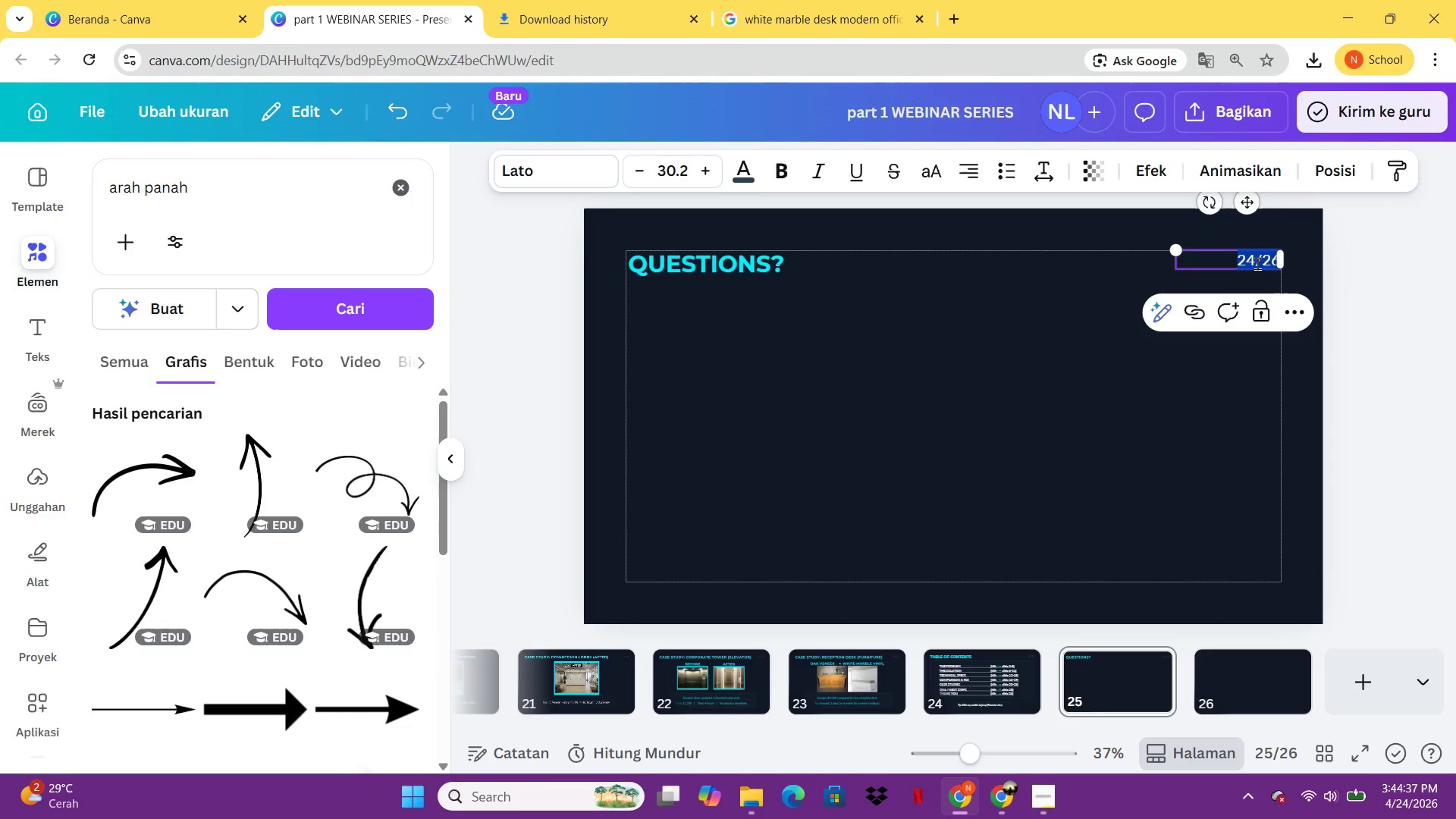 
left_click([1257, 263])
 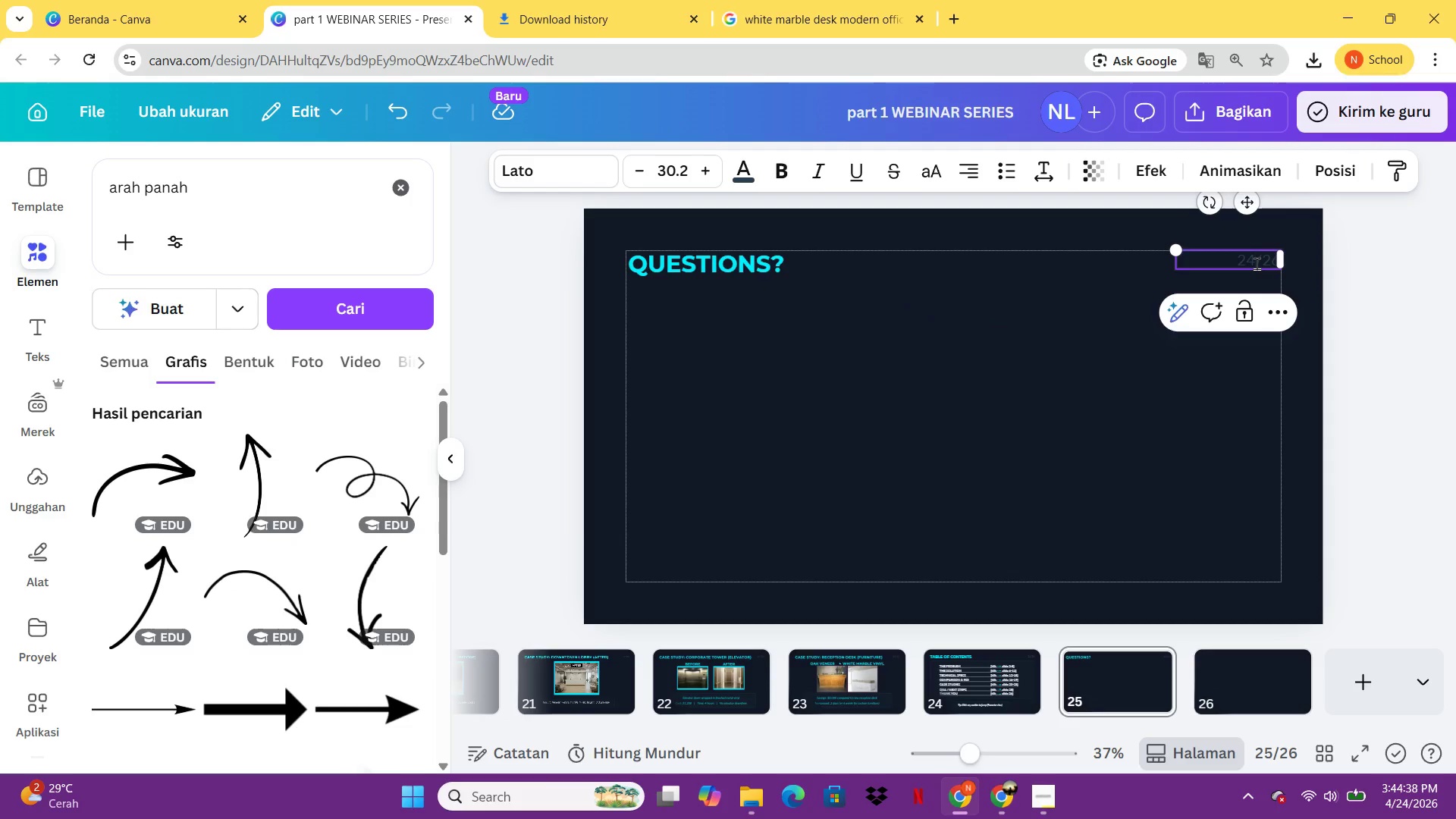 
key(Shift+Backspace)
 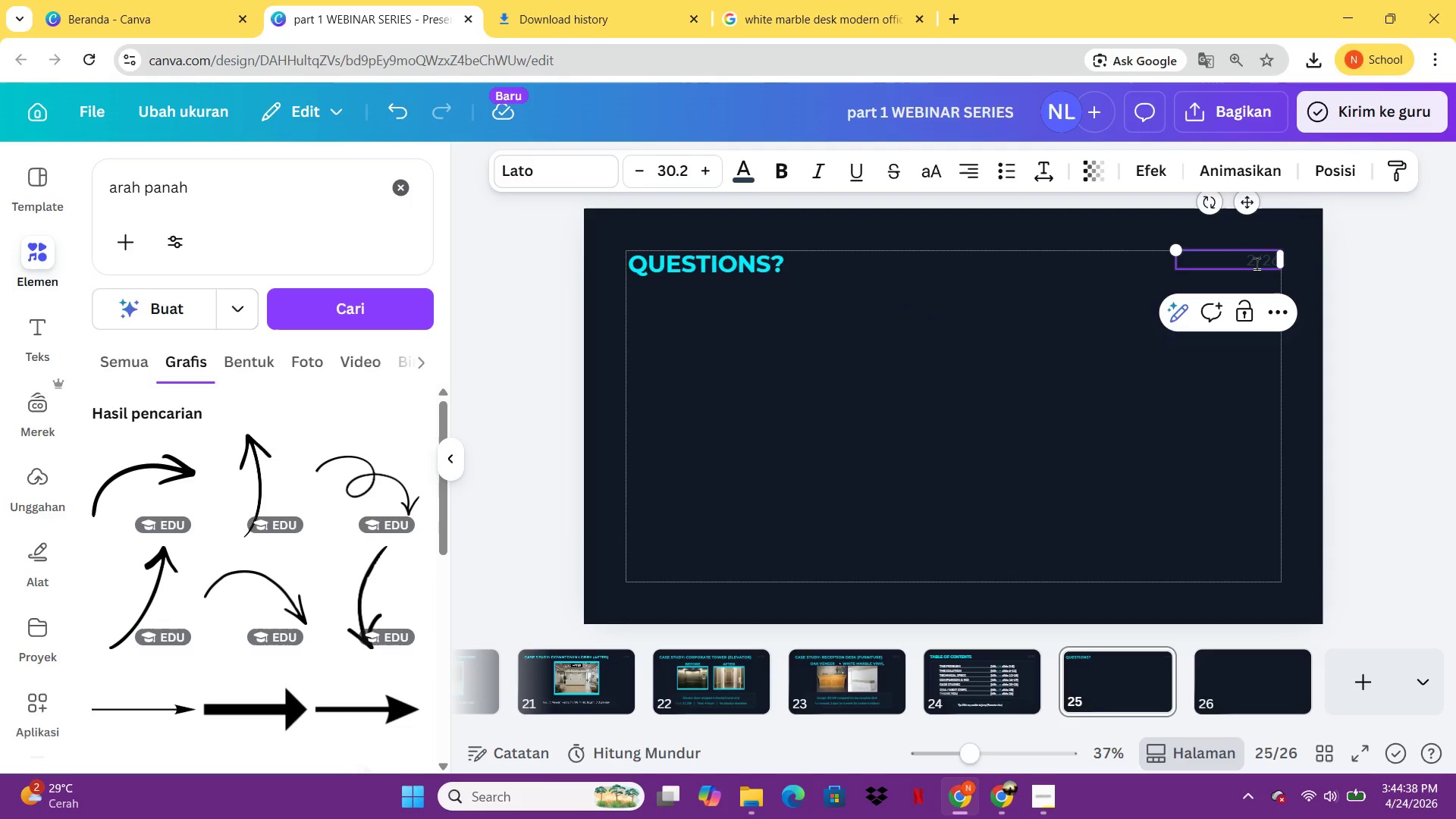 
key(5)
 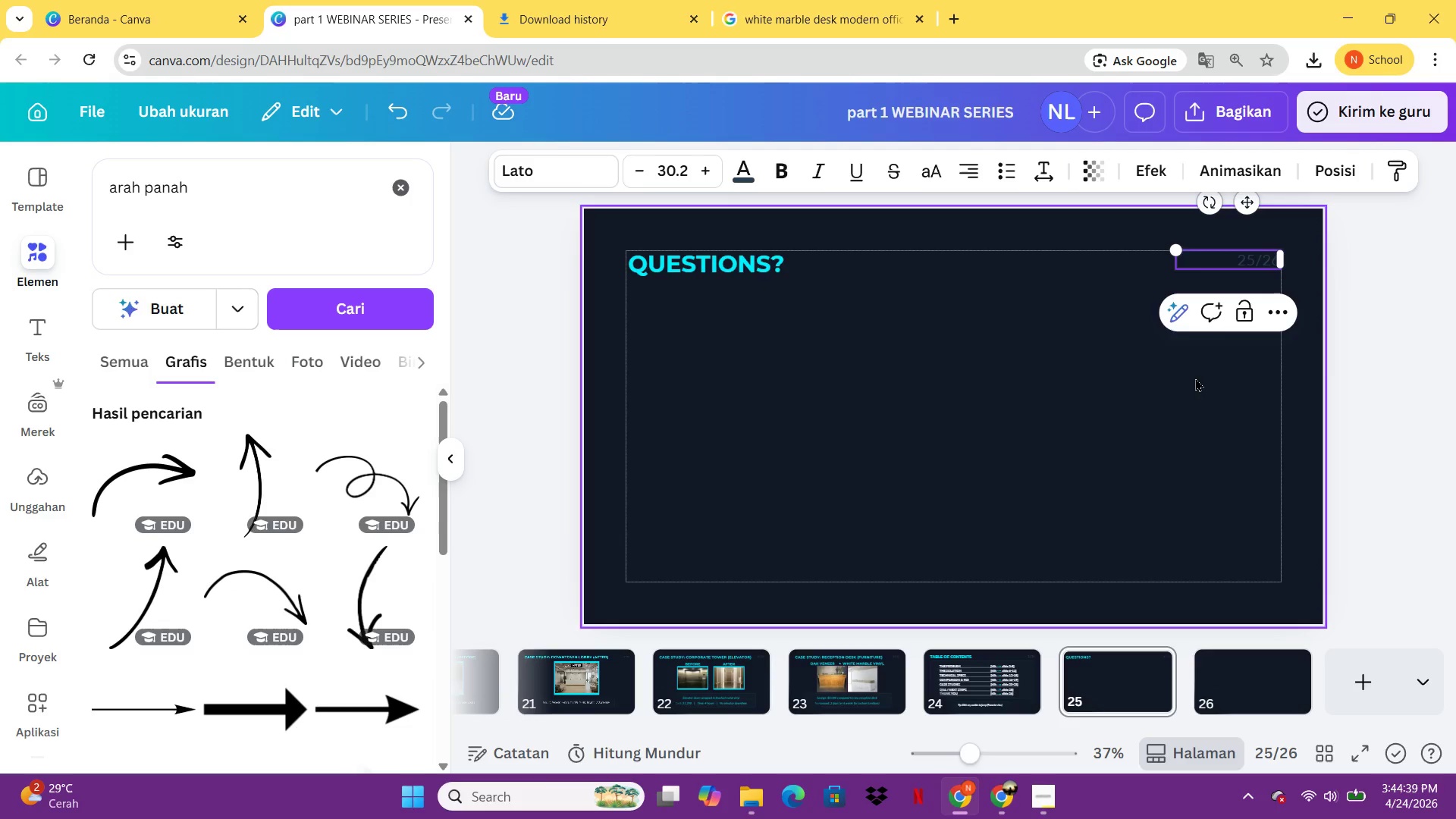 
left_click([1178, 417])
 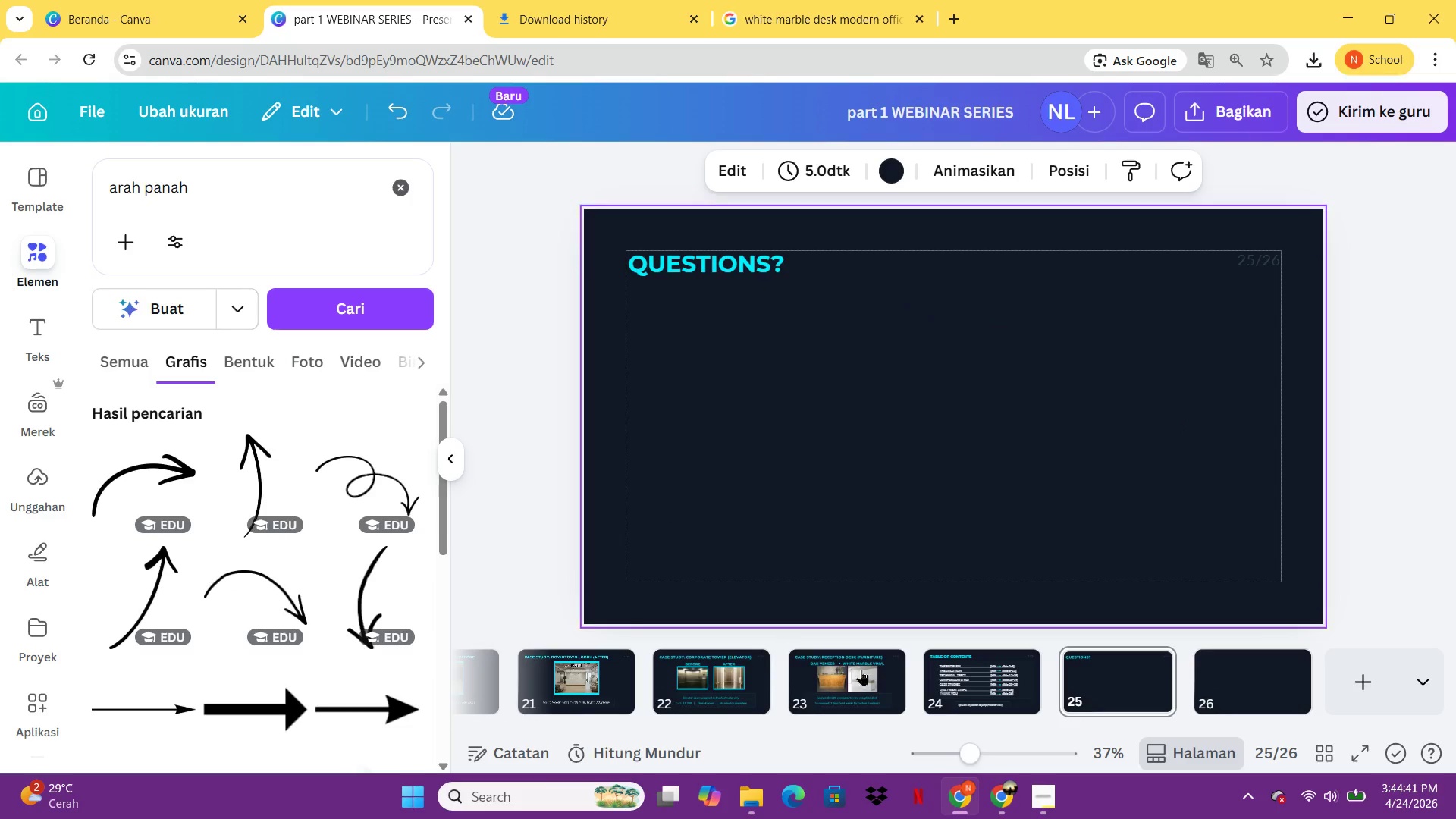 
left_click_drag(start_coordinate=[983, 678], to_coordinate=[982, 667])
 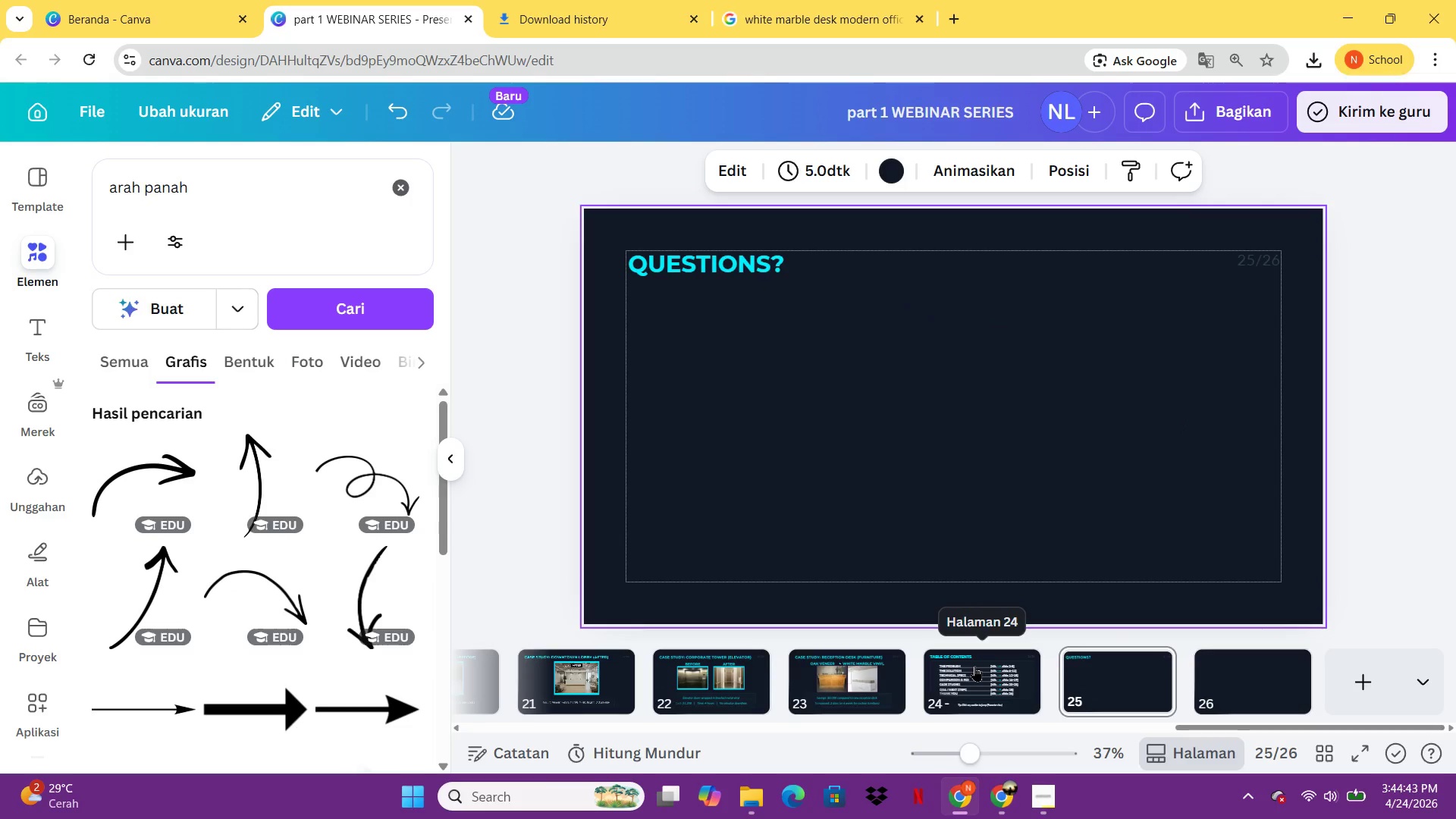 
left_click([974, 666])
 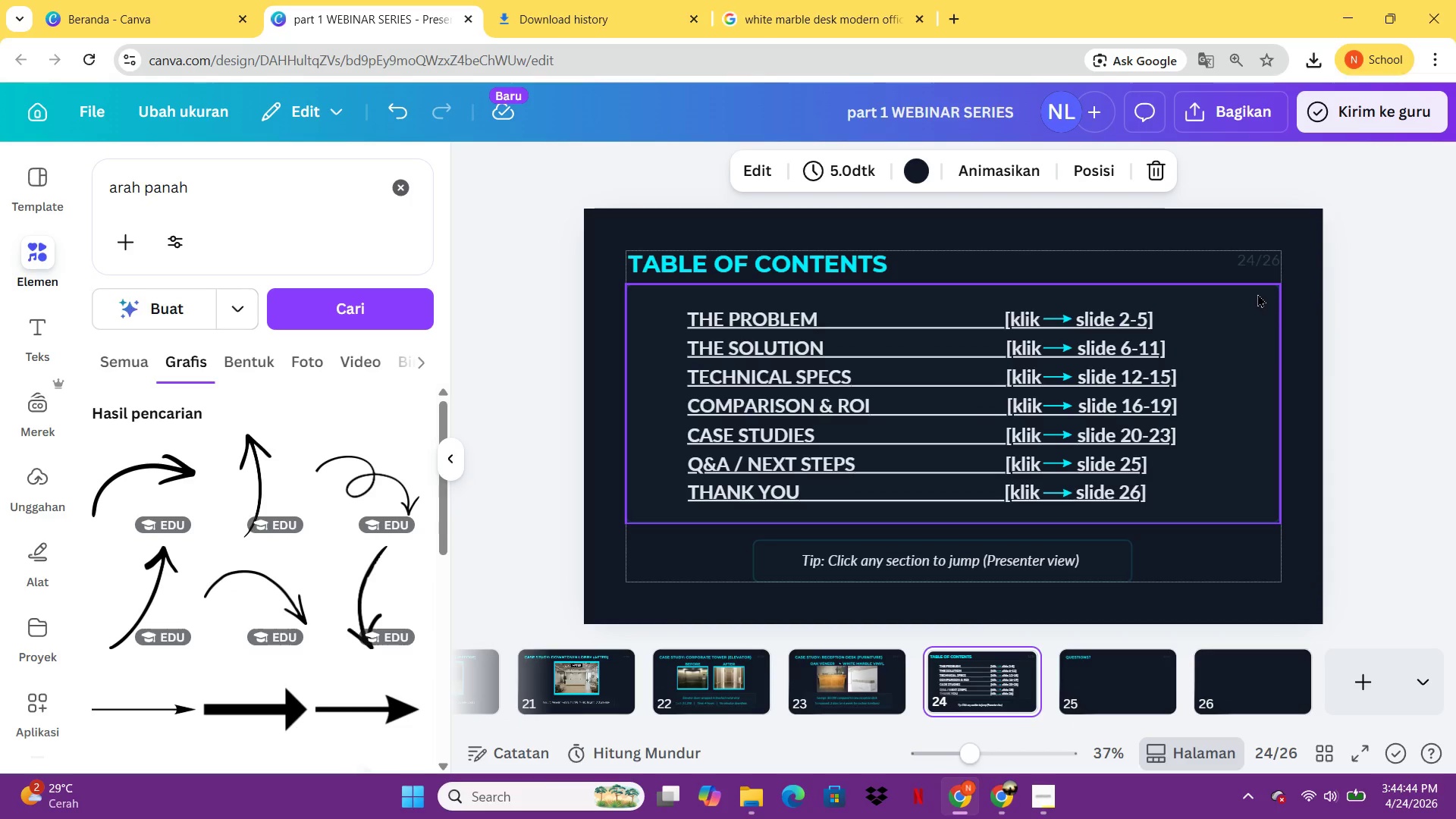 
left_click([1257, 293])
 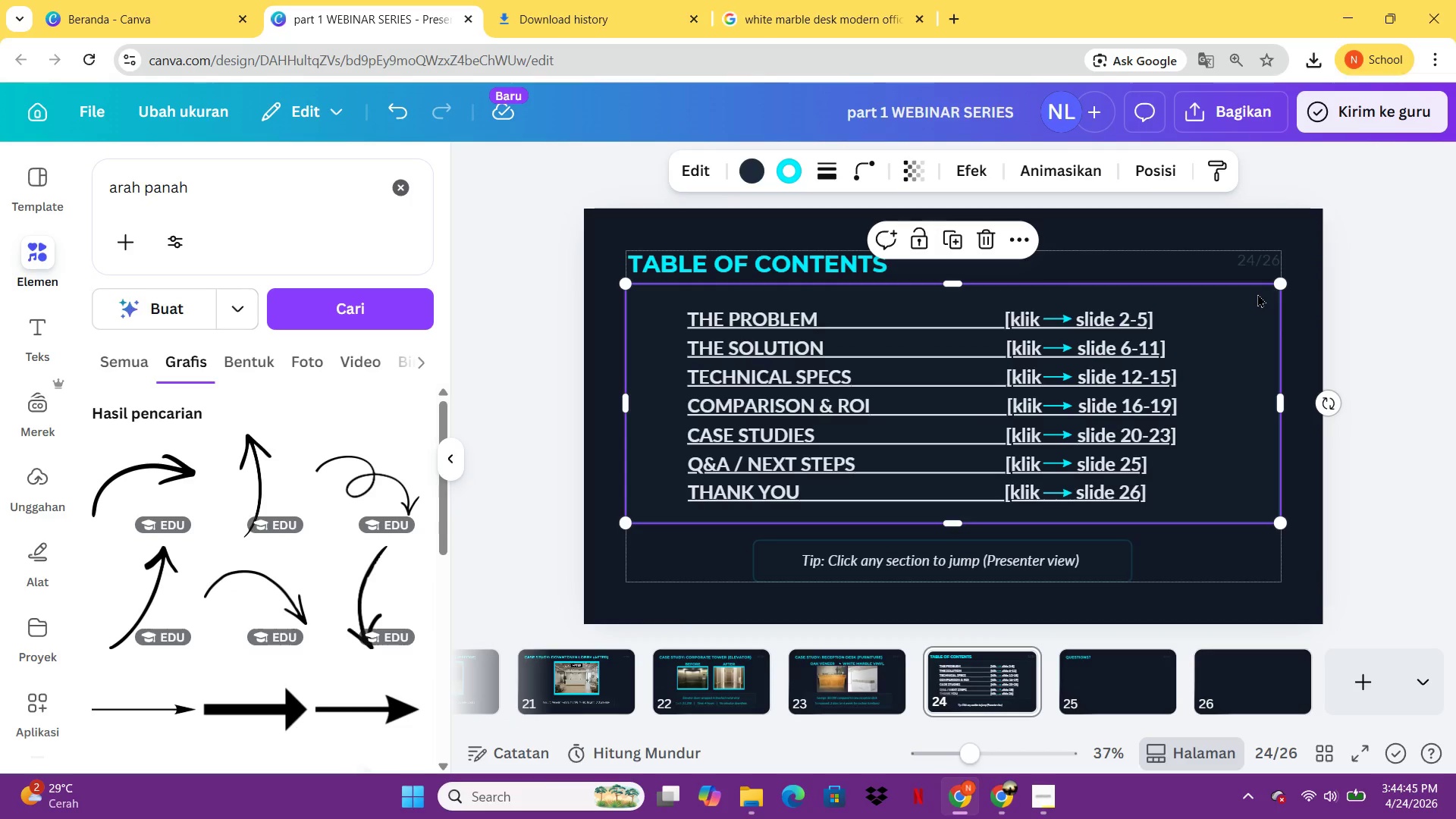 
key(Control+ControlLeft)
 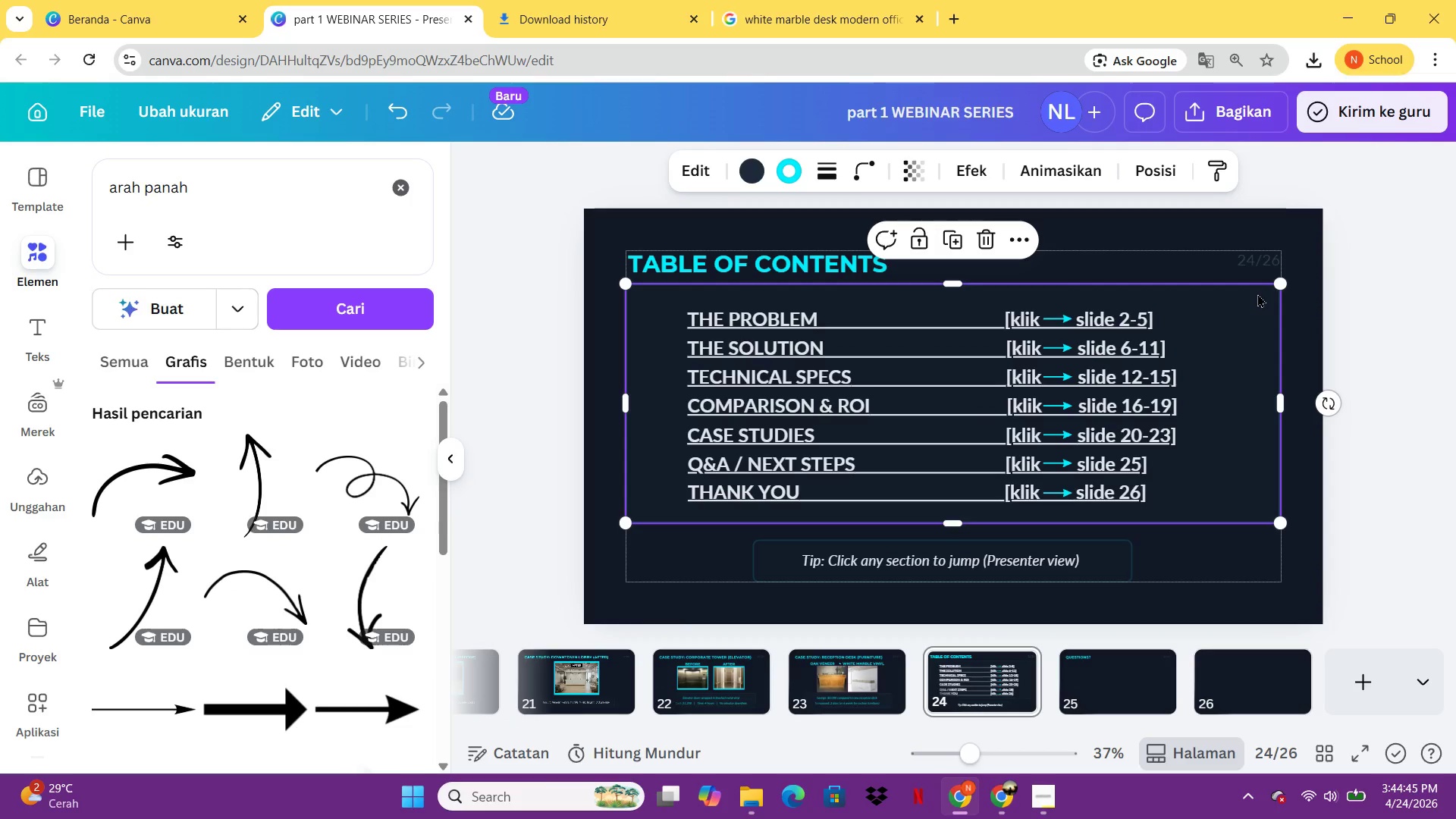 
key(Control+C)
 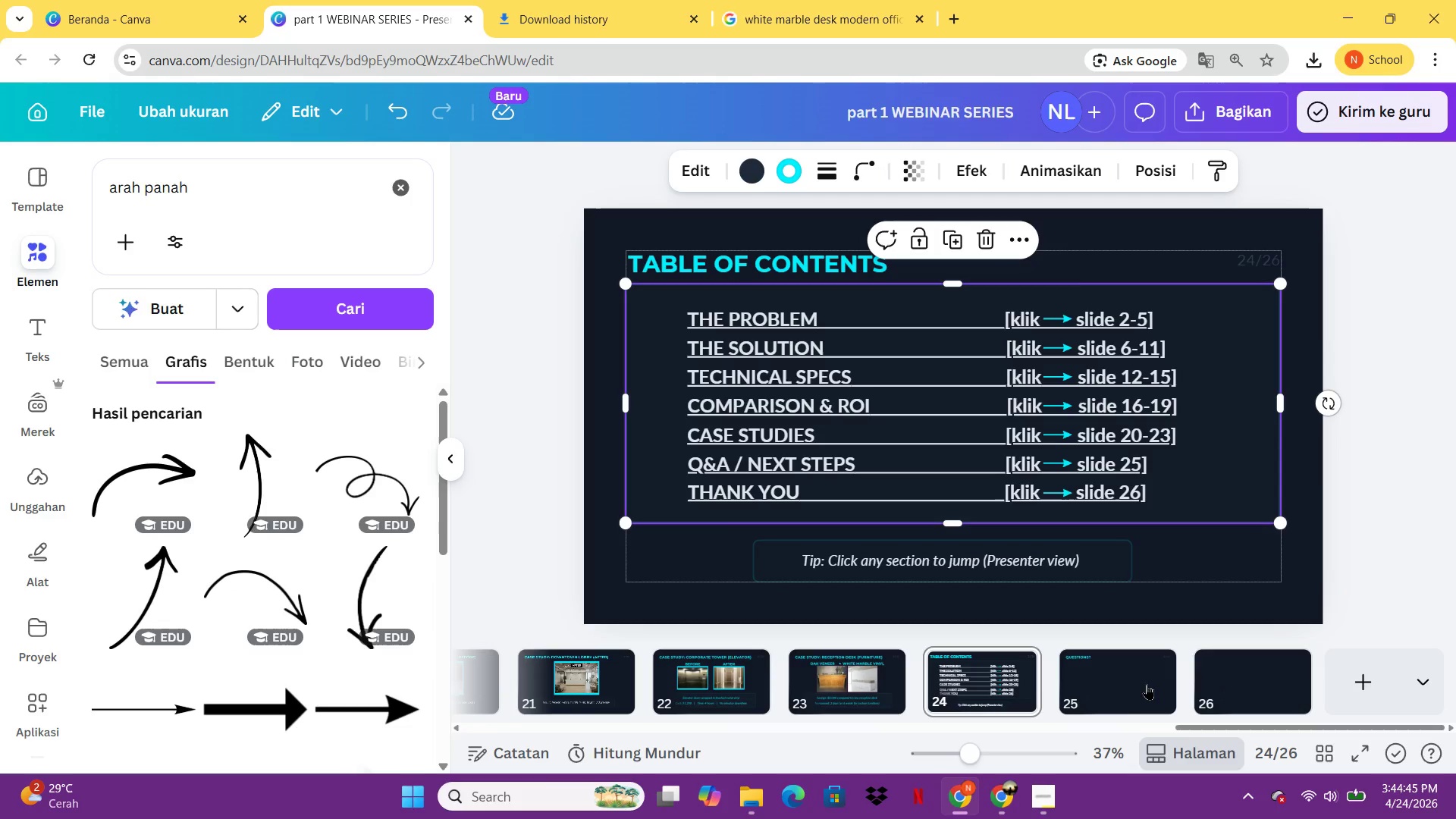 
left_click([1141, 681])
 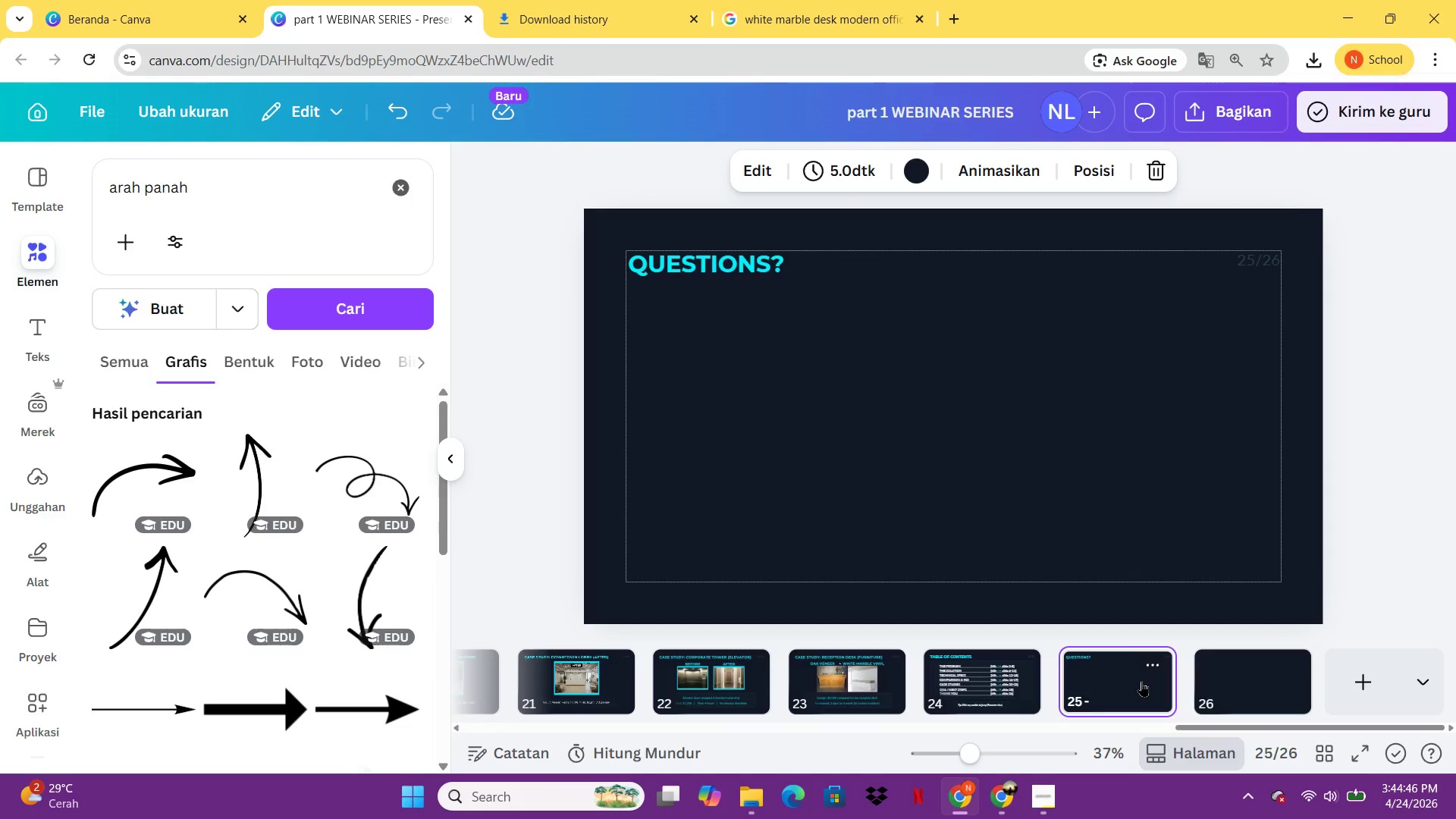 
key(Control+V)
 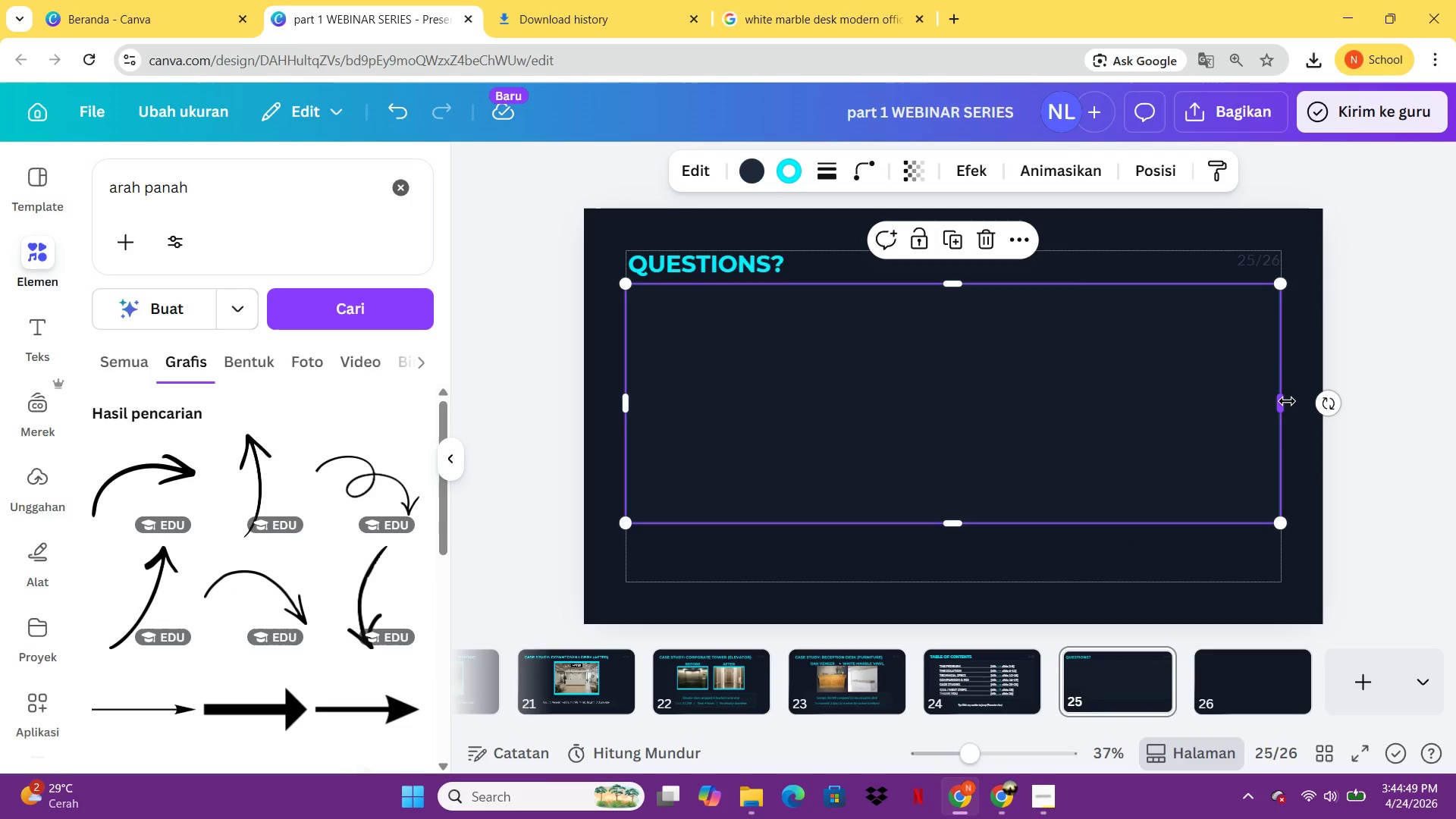 
left_click_drag(start_coordinate=[1287, 401], to_coordinate=[1071, 425])
 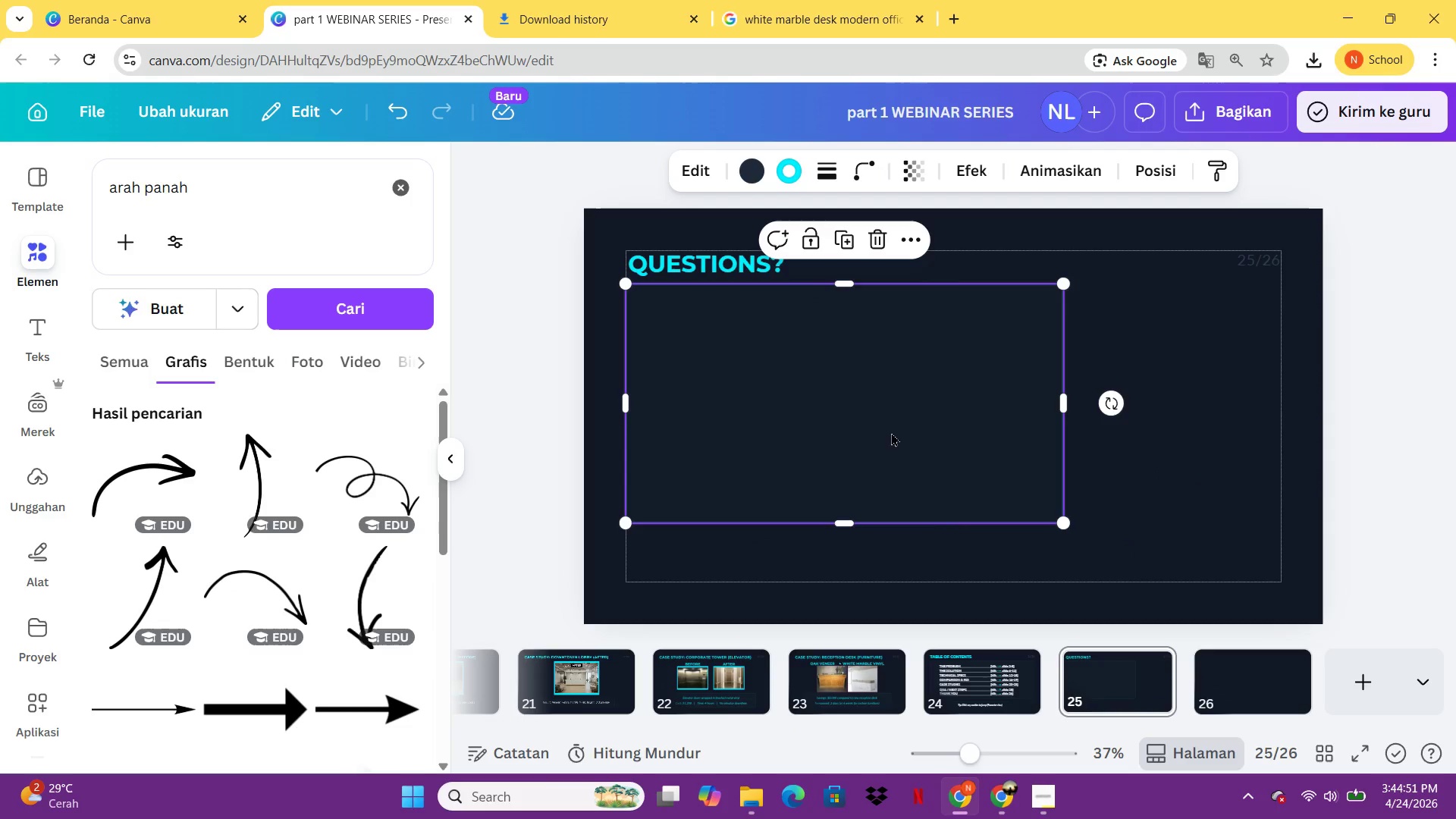 
left_click_drag(start_coordinate=[888, 432], to_coordinate=[998, 438])
 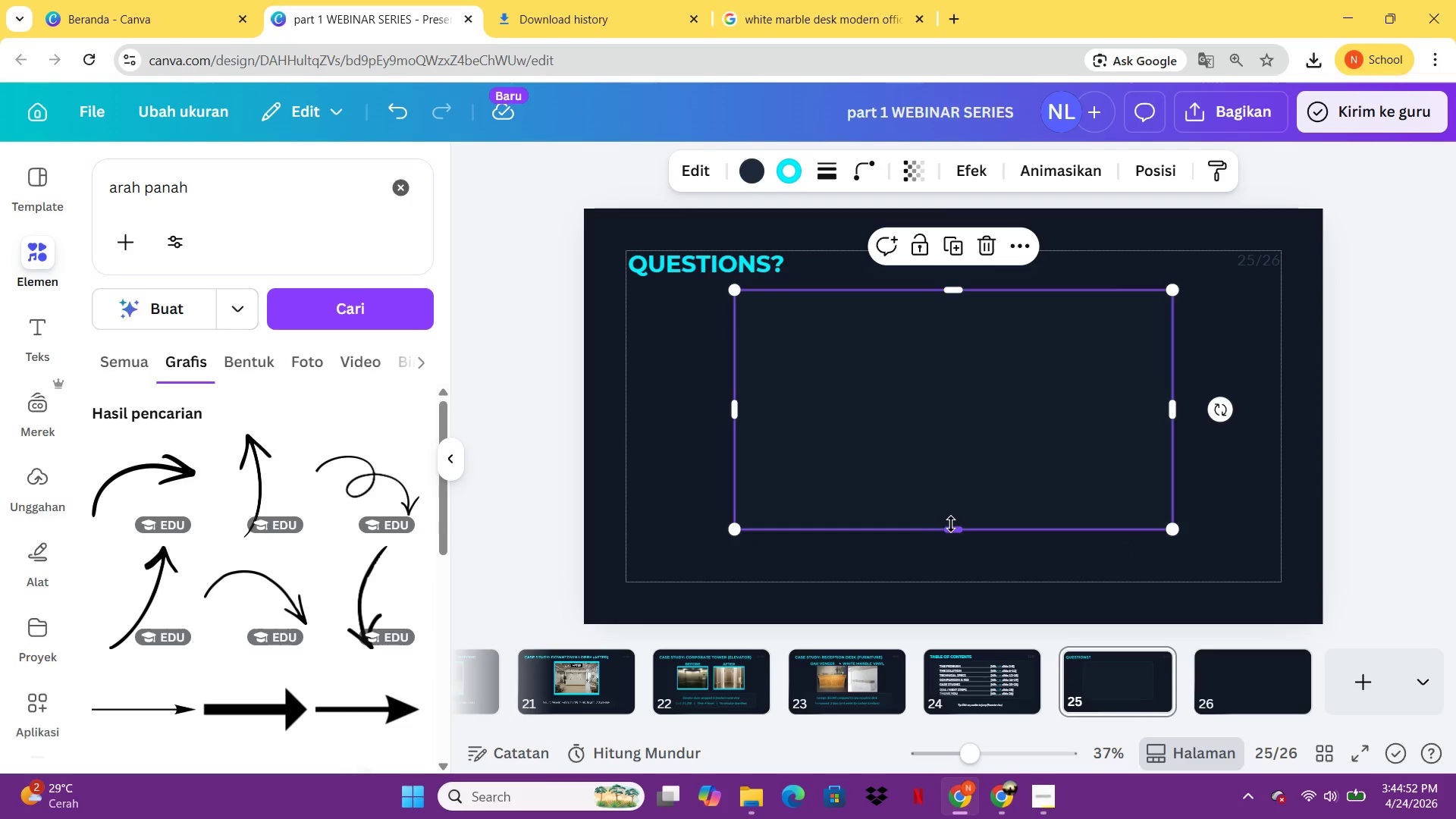 
left_click_drag(start_coordinate=[951, 526], to_coordinate=[956, 573])
 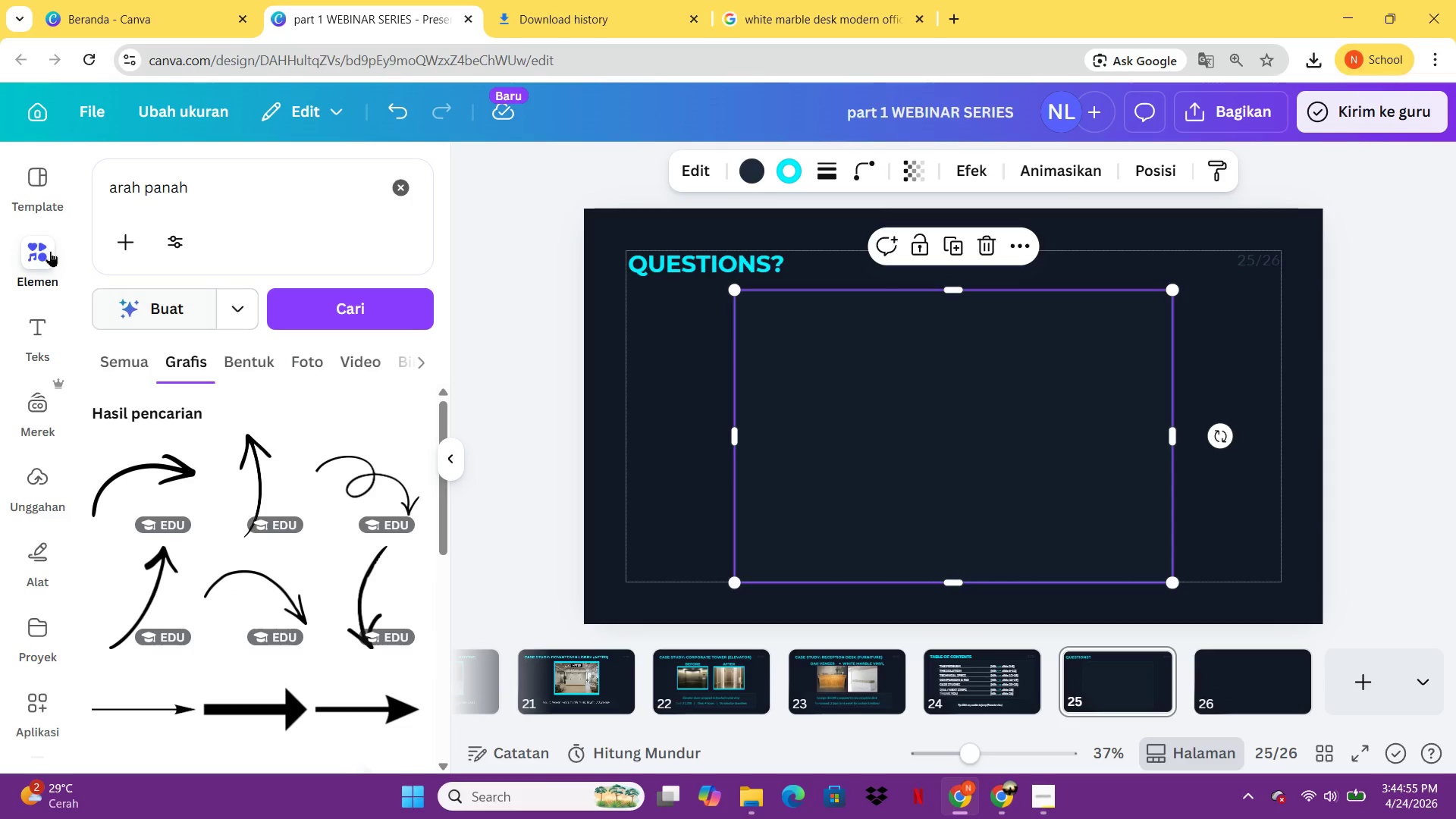 
left_click_drag(start_coordinate=[343, 174], to_coordinate=[111, 186])
 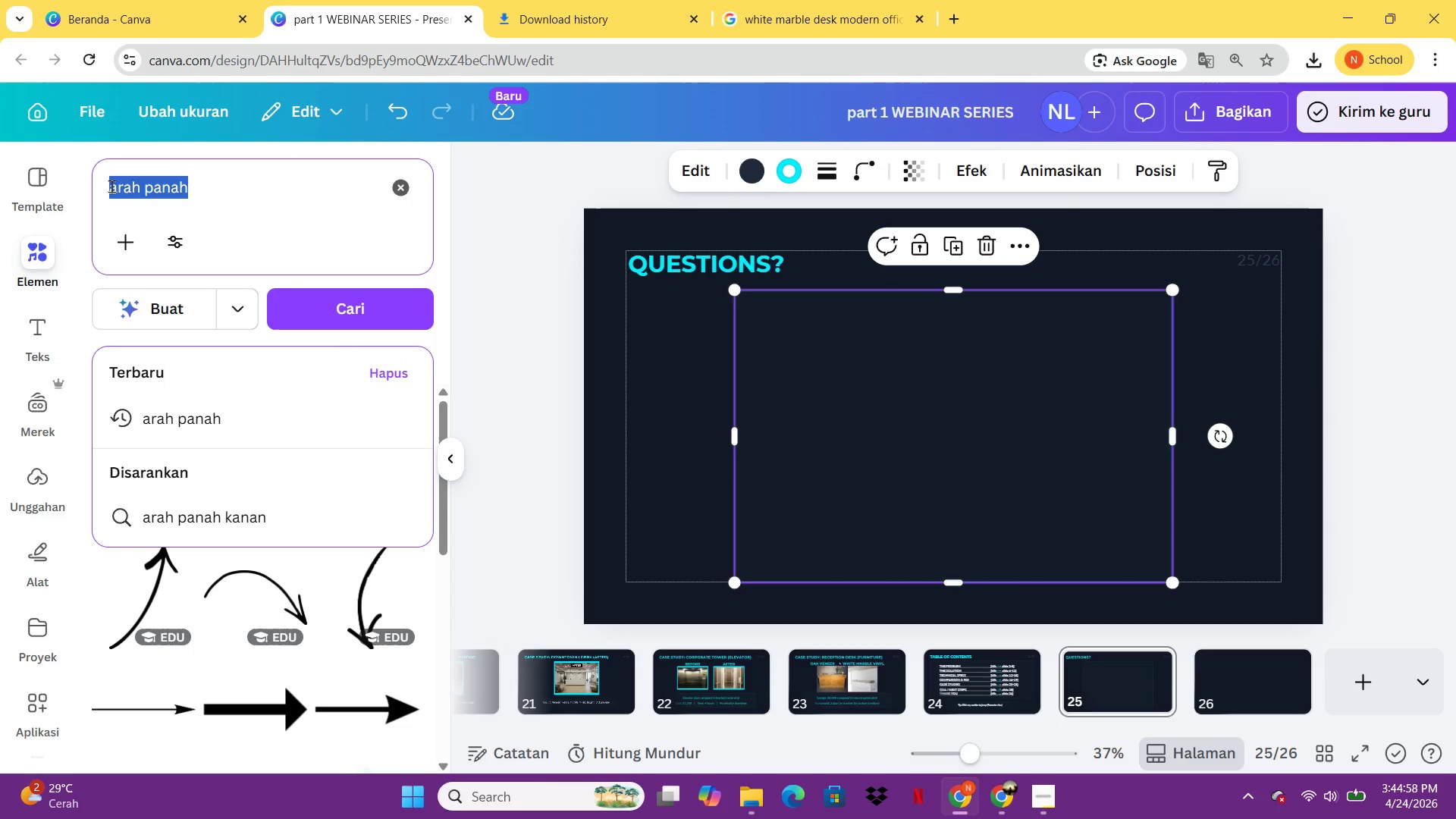 
type(TANDA )
 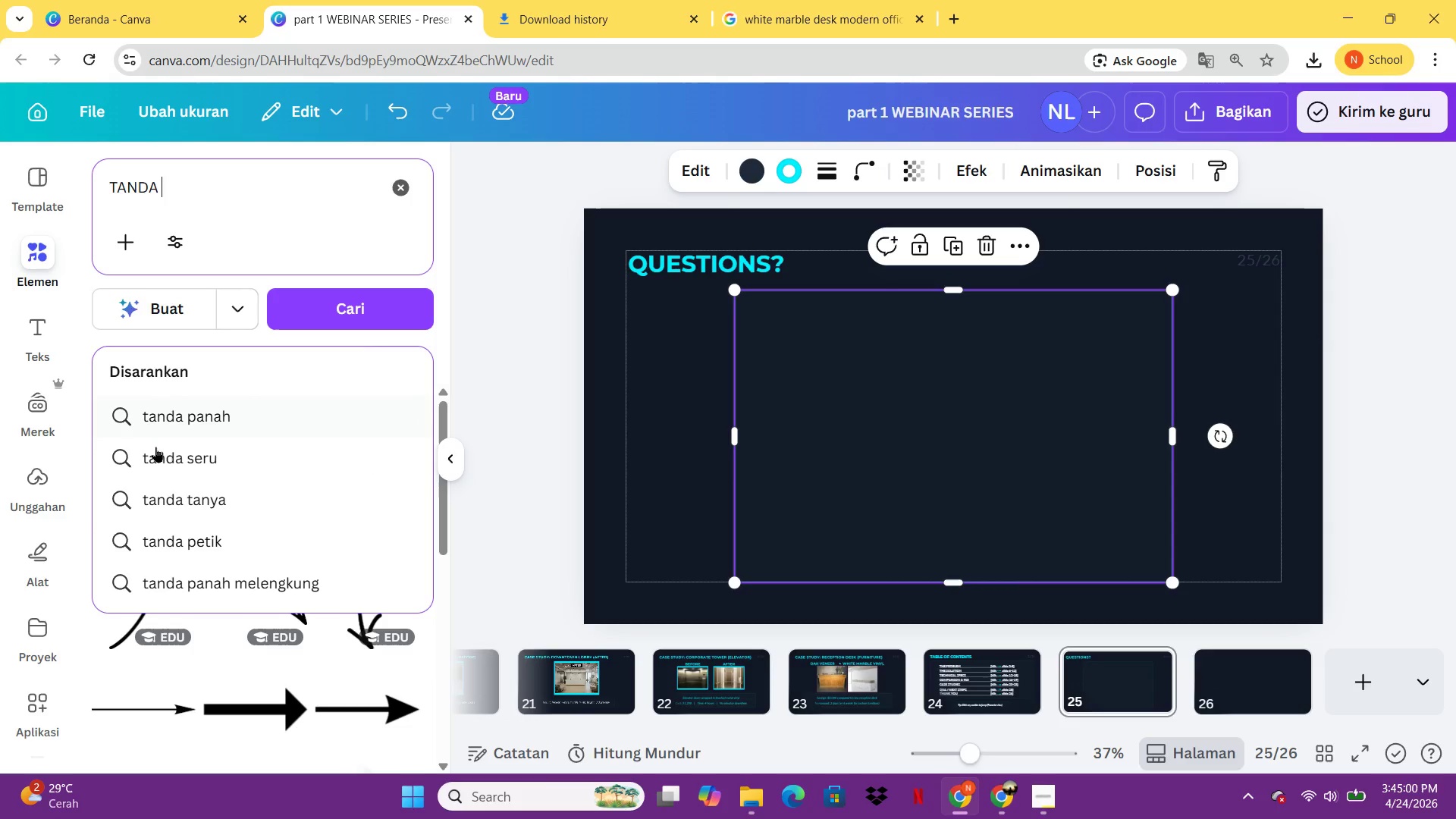 
left_click([194, 506])
 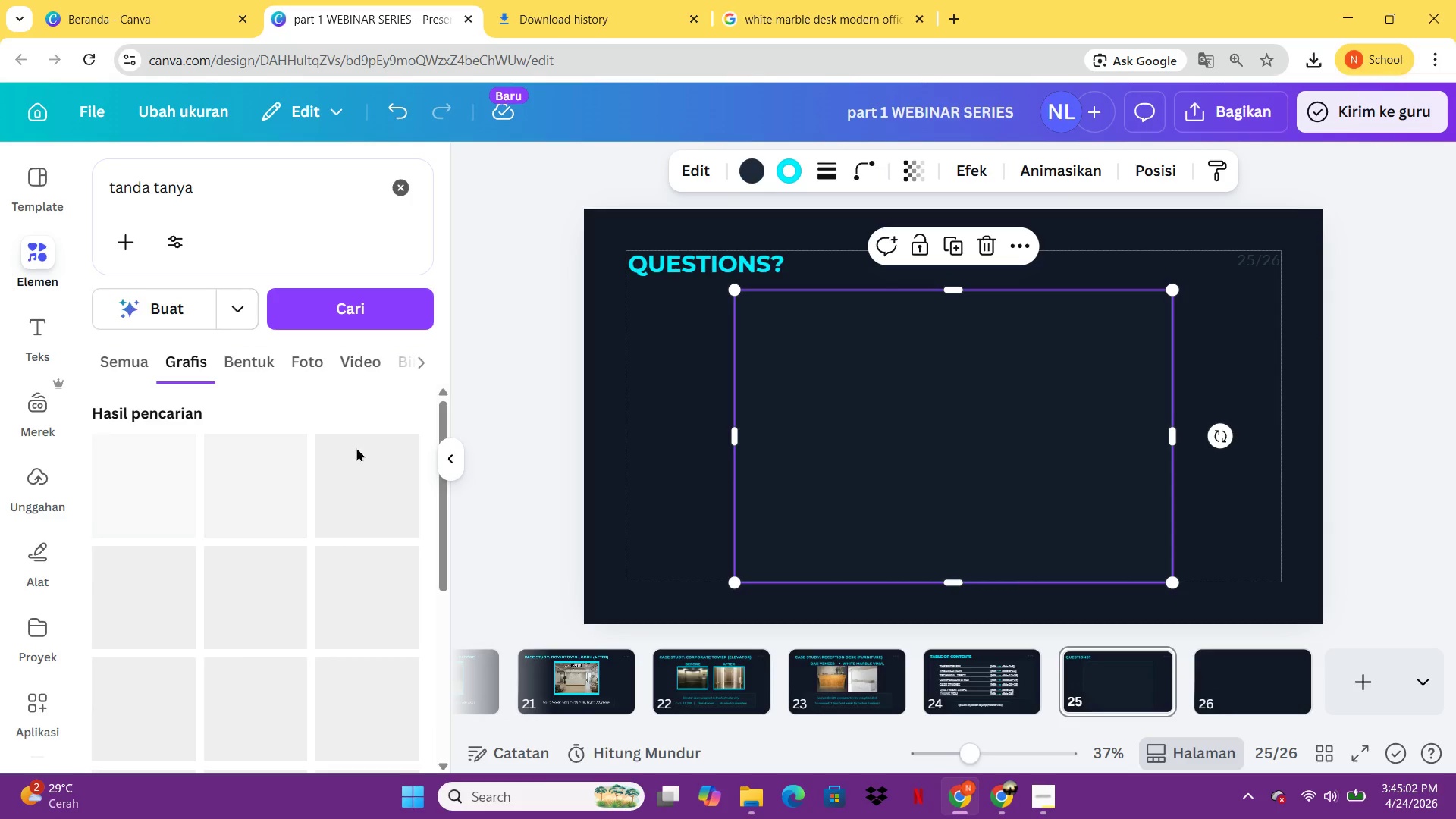 
mouse_move([365, 609])
 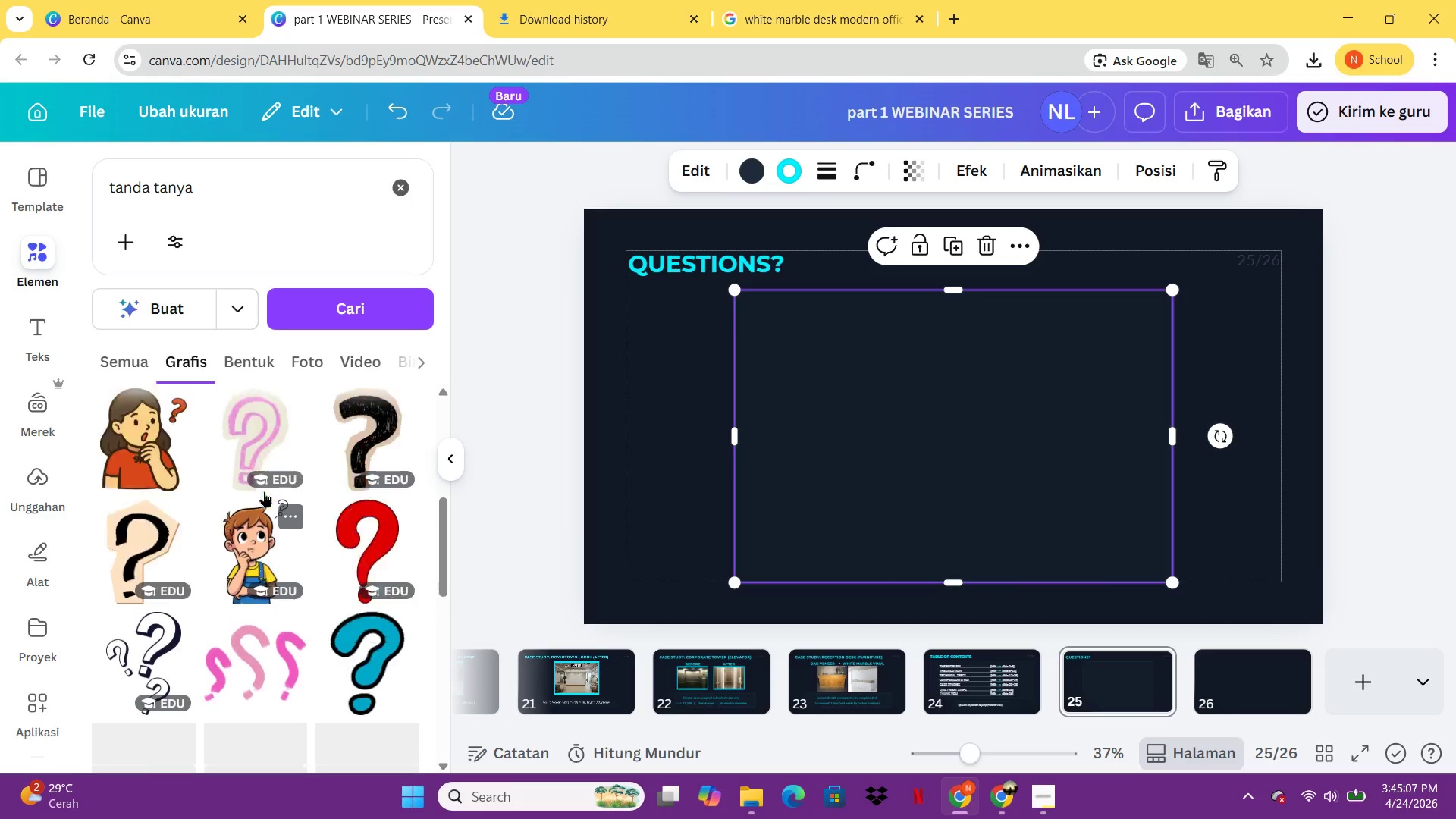 
left_click([244, 470])
 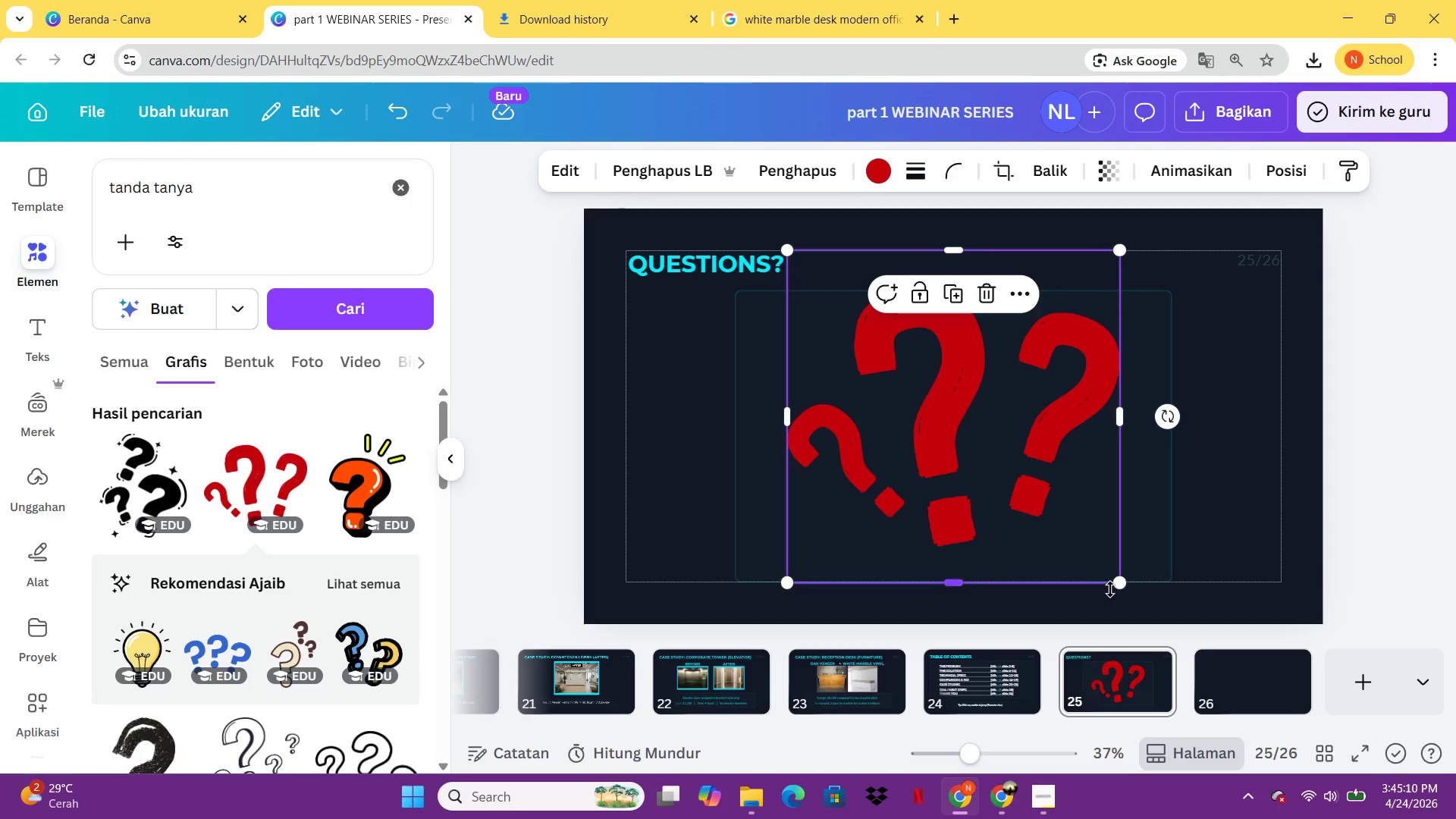 
left_click([1116, 591])
 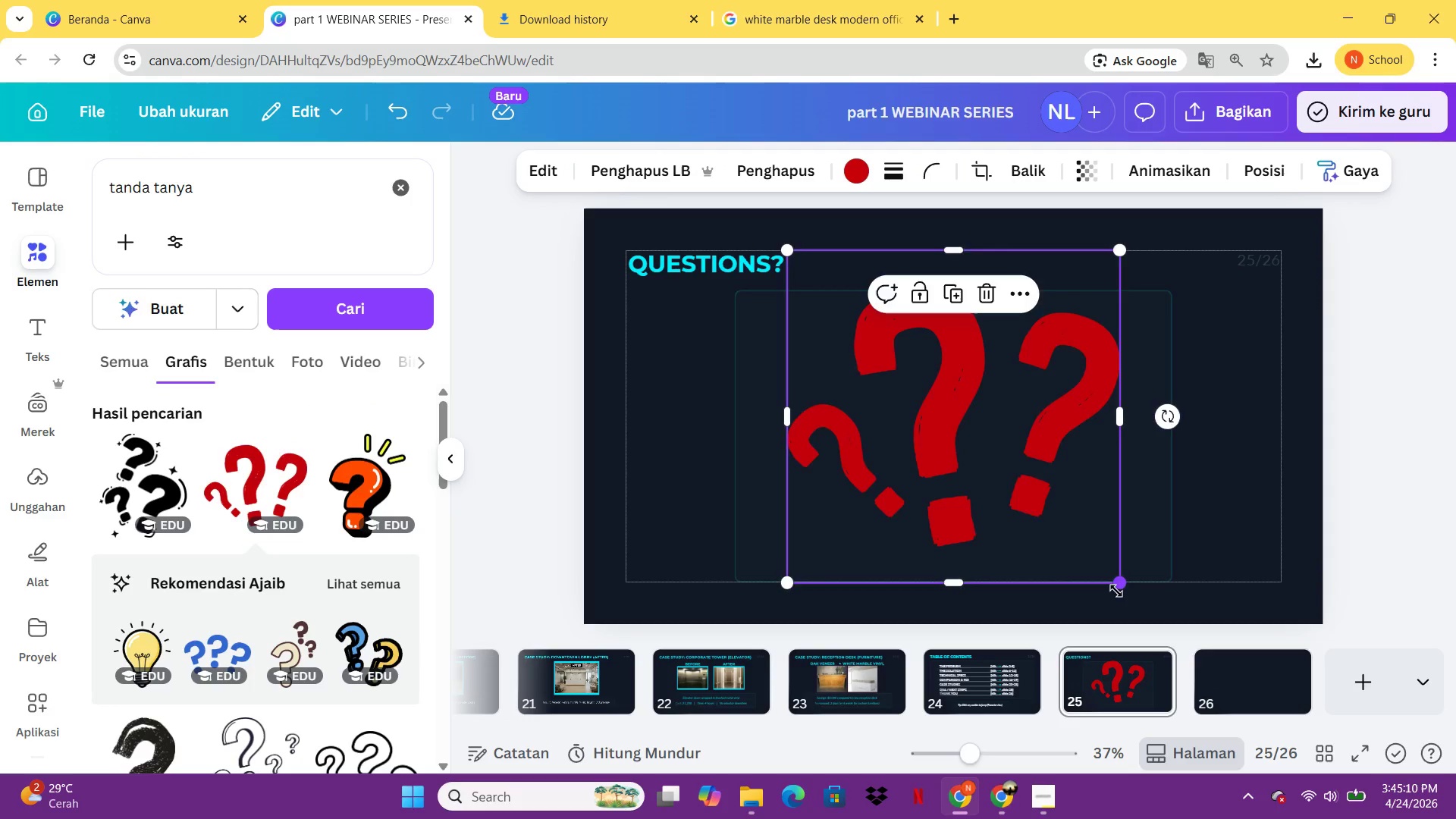 
left_click_drag(start_coordinate=[1116, 591], to_coordinate=[1019, 411])
 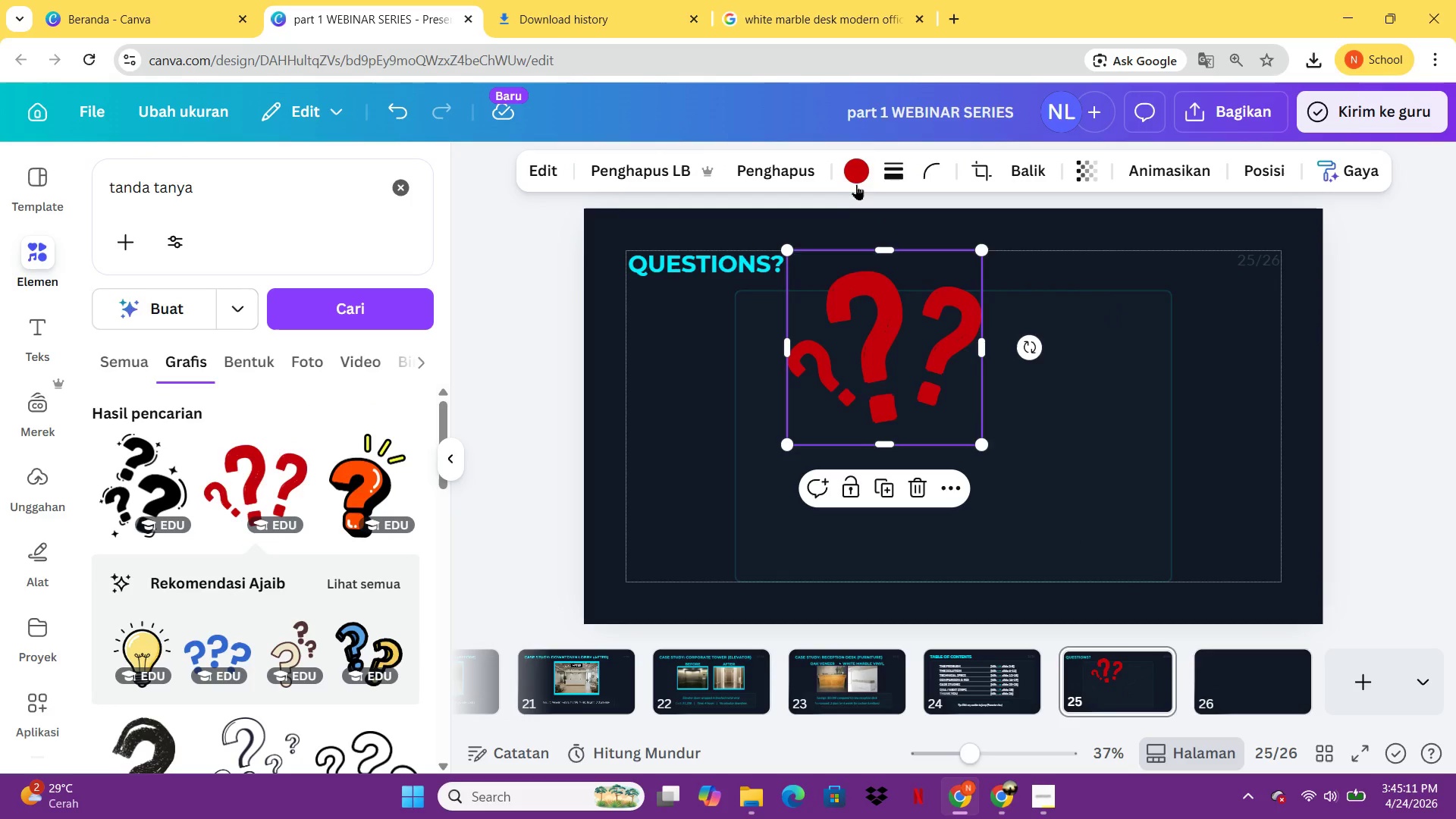 
left_click([859, 185])
 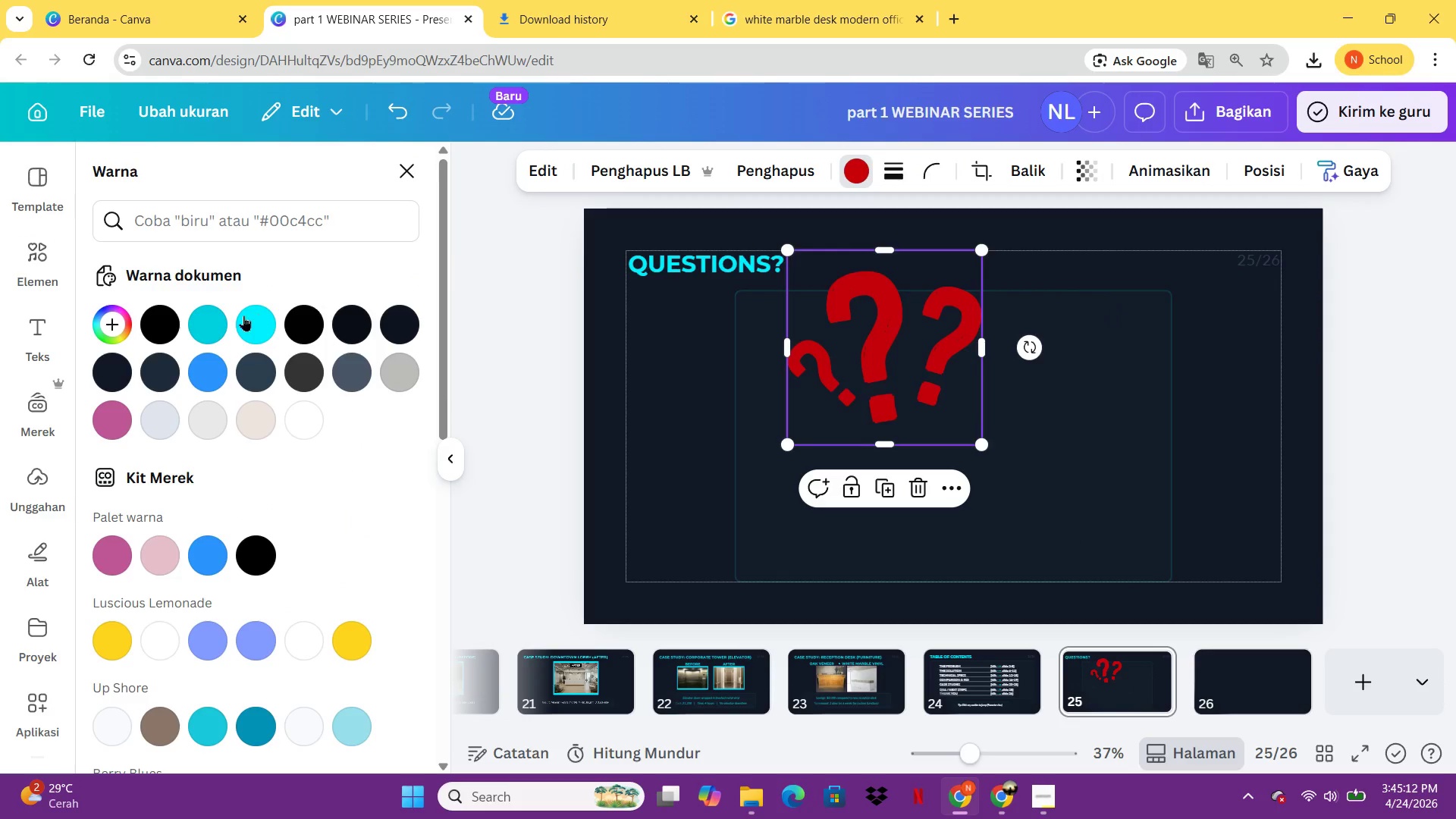 
left_click([243, 315])
 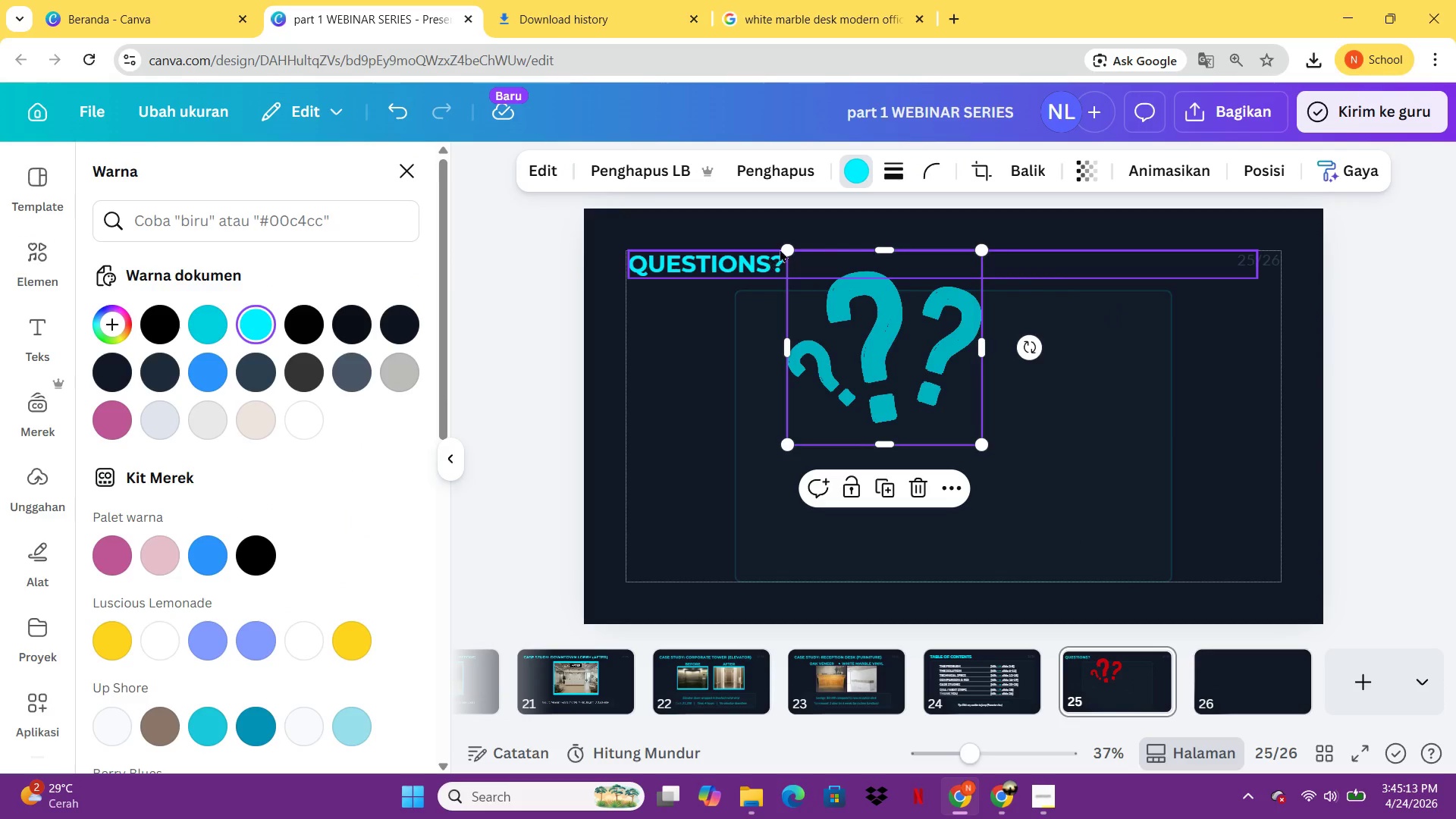 
left_click_drag(start_coordinate=[781, 249], to_coordinate=[840, 341])
 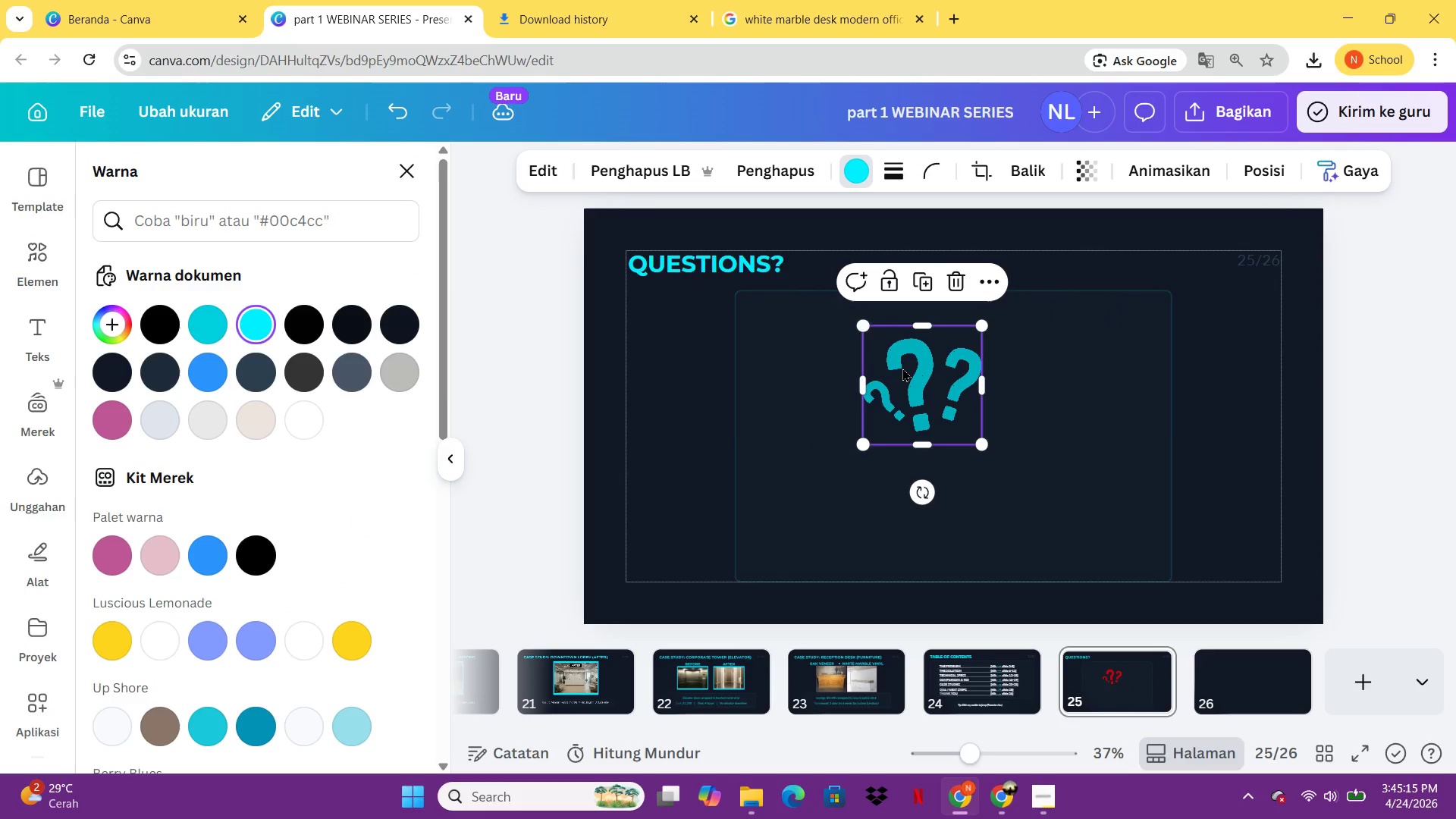 
left_click_drag(start_coordinate=[902, 368], to_coordinate=[936, 338])
 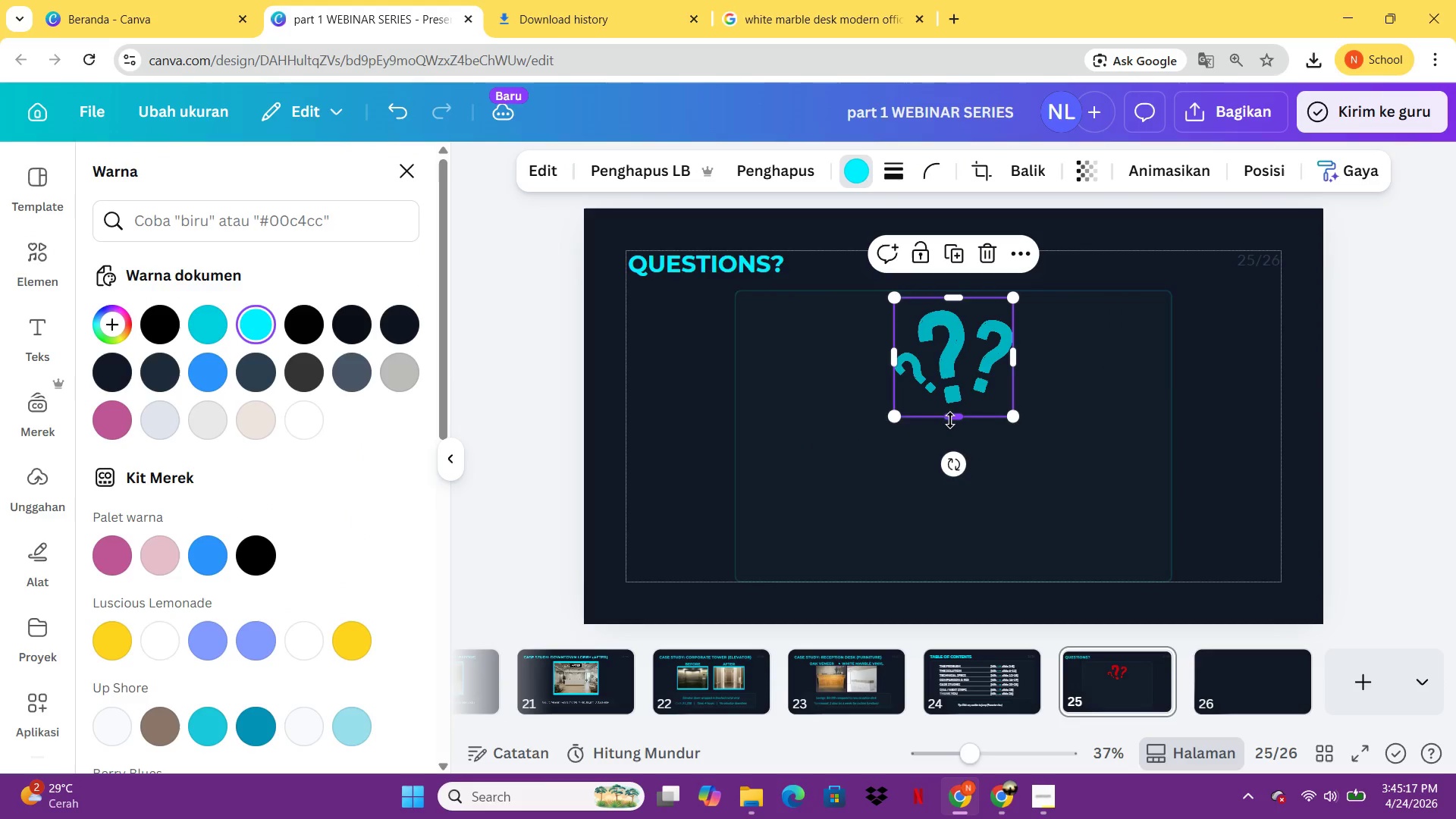 
left_click_drag(start_coordinate=[950, 421], to_coordinate=[955, 419])
 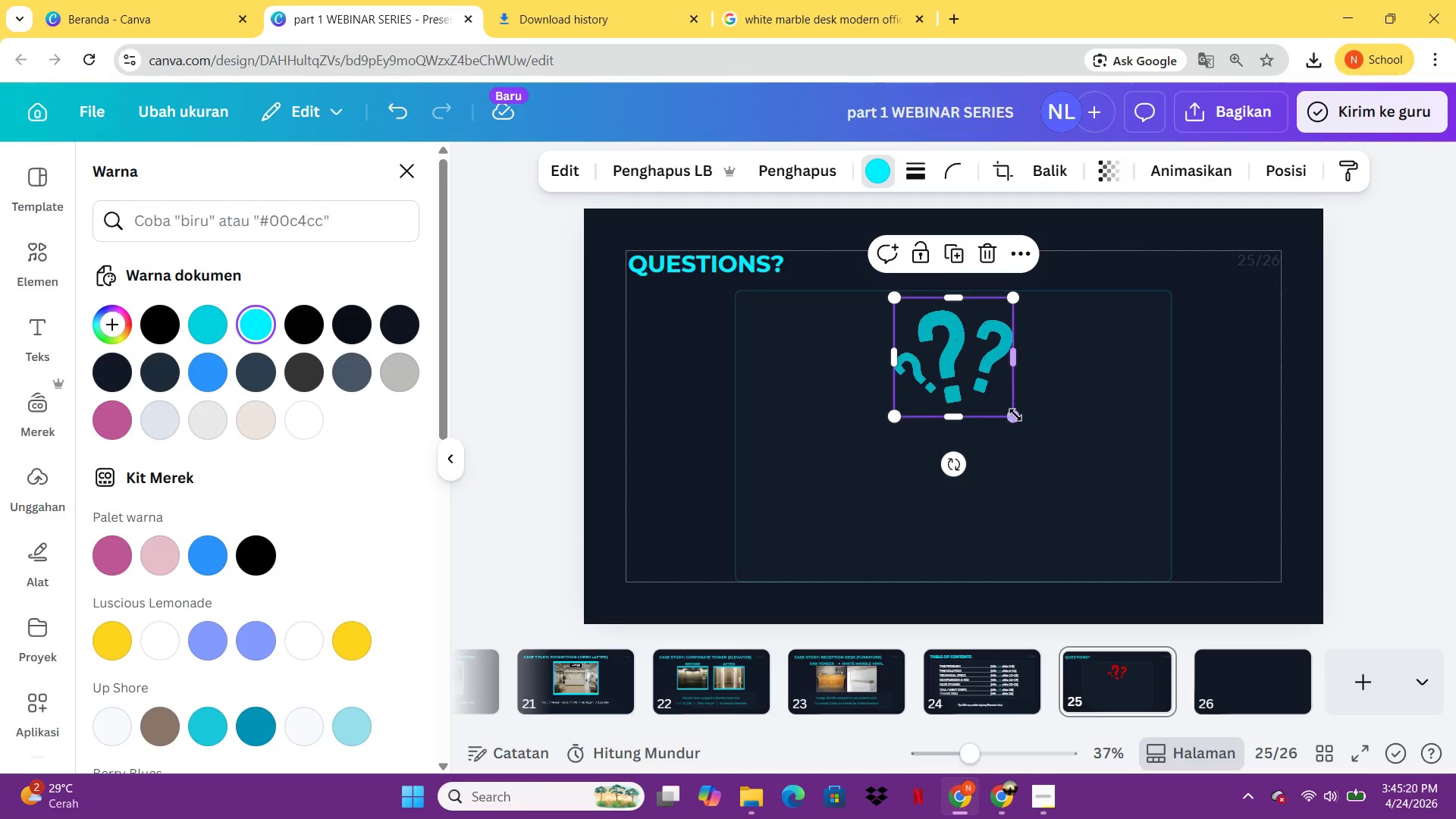 
left_click_drag(start_coordinate=[1015, 416], to_coordinate=[973, 364])
 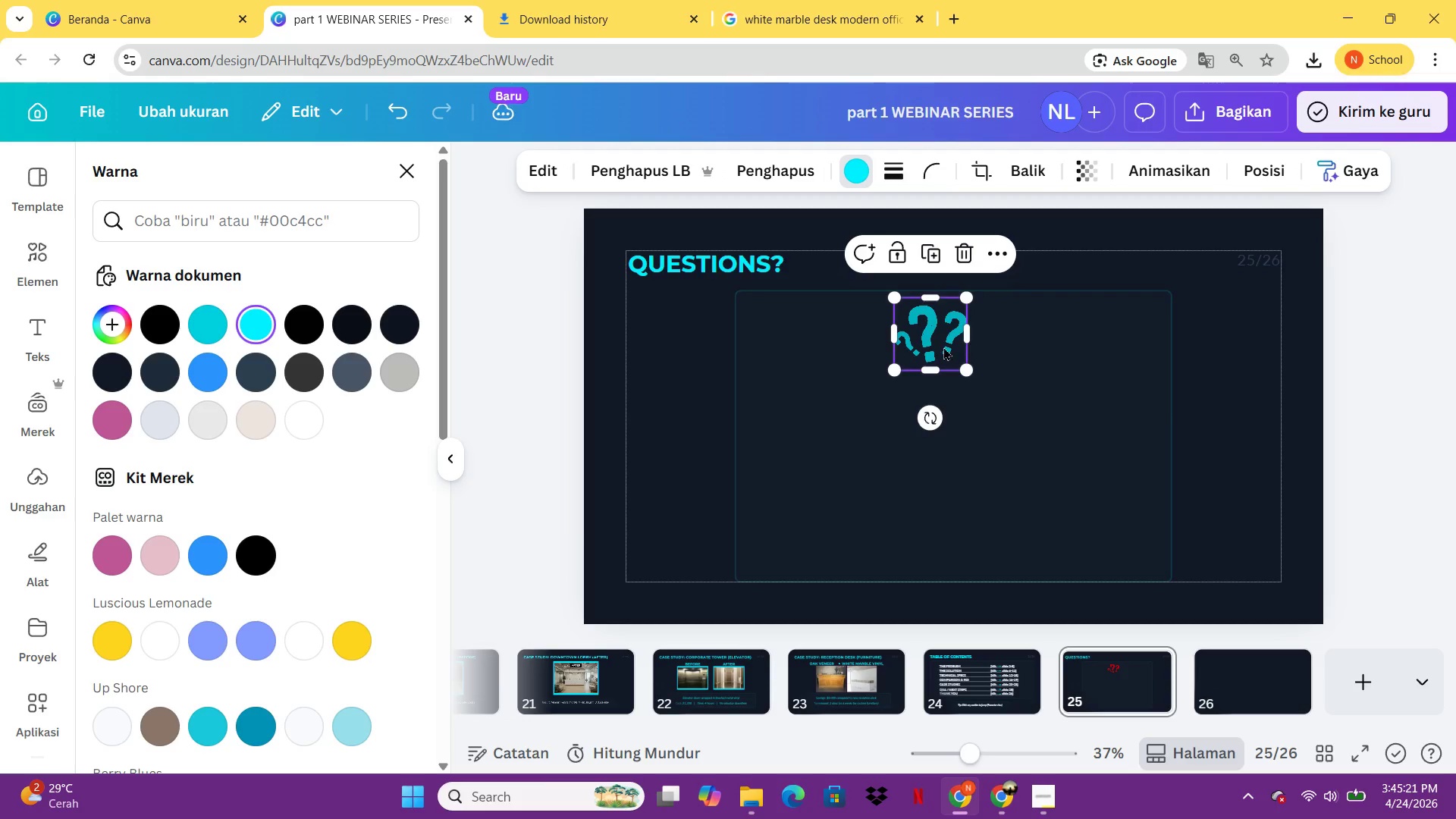 
left_click_drag(start_coordinate=[932, 339], to_coordinate=[943, 337])
 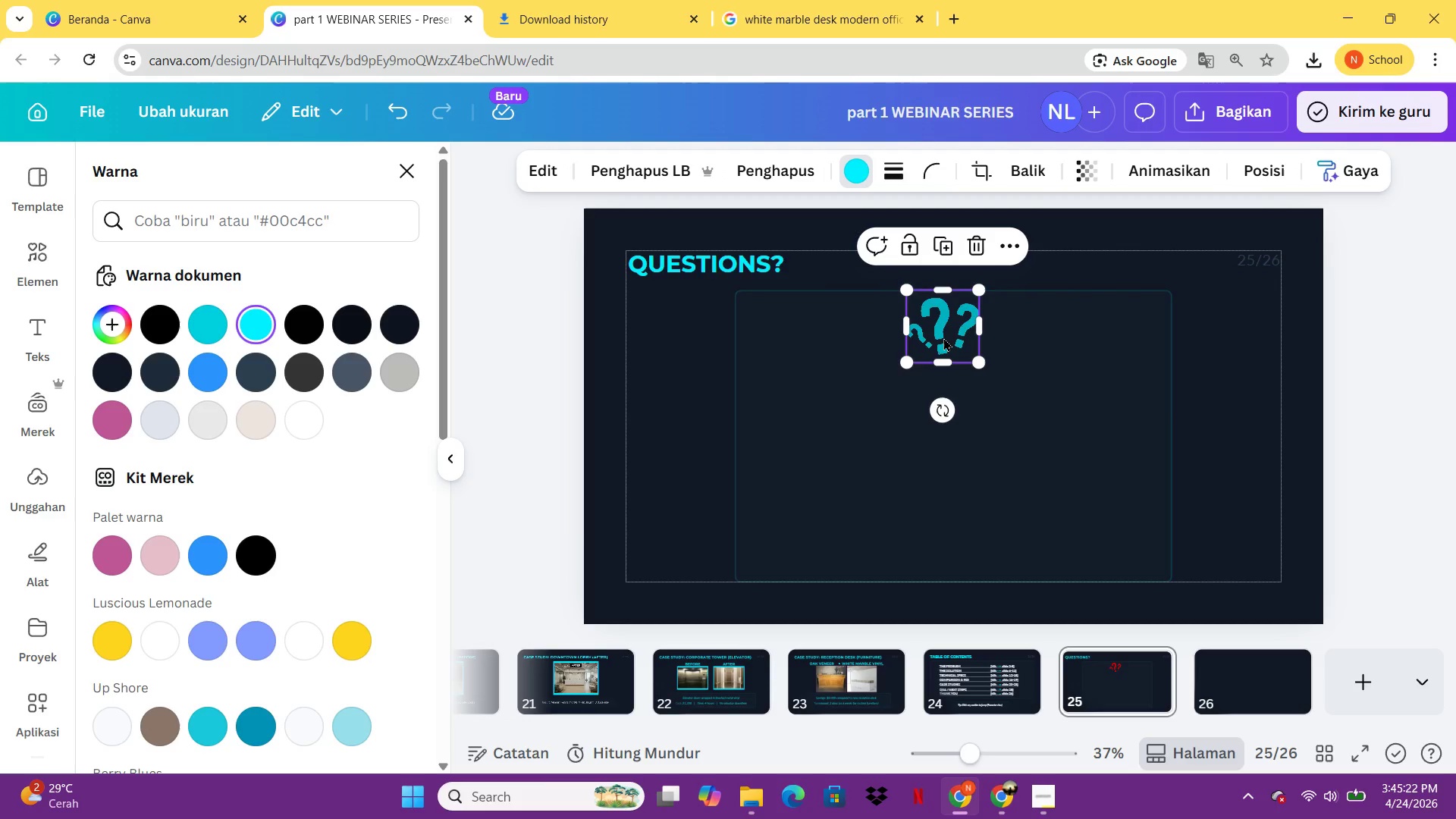 
left_click([943, 337])
 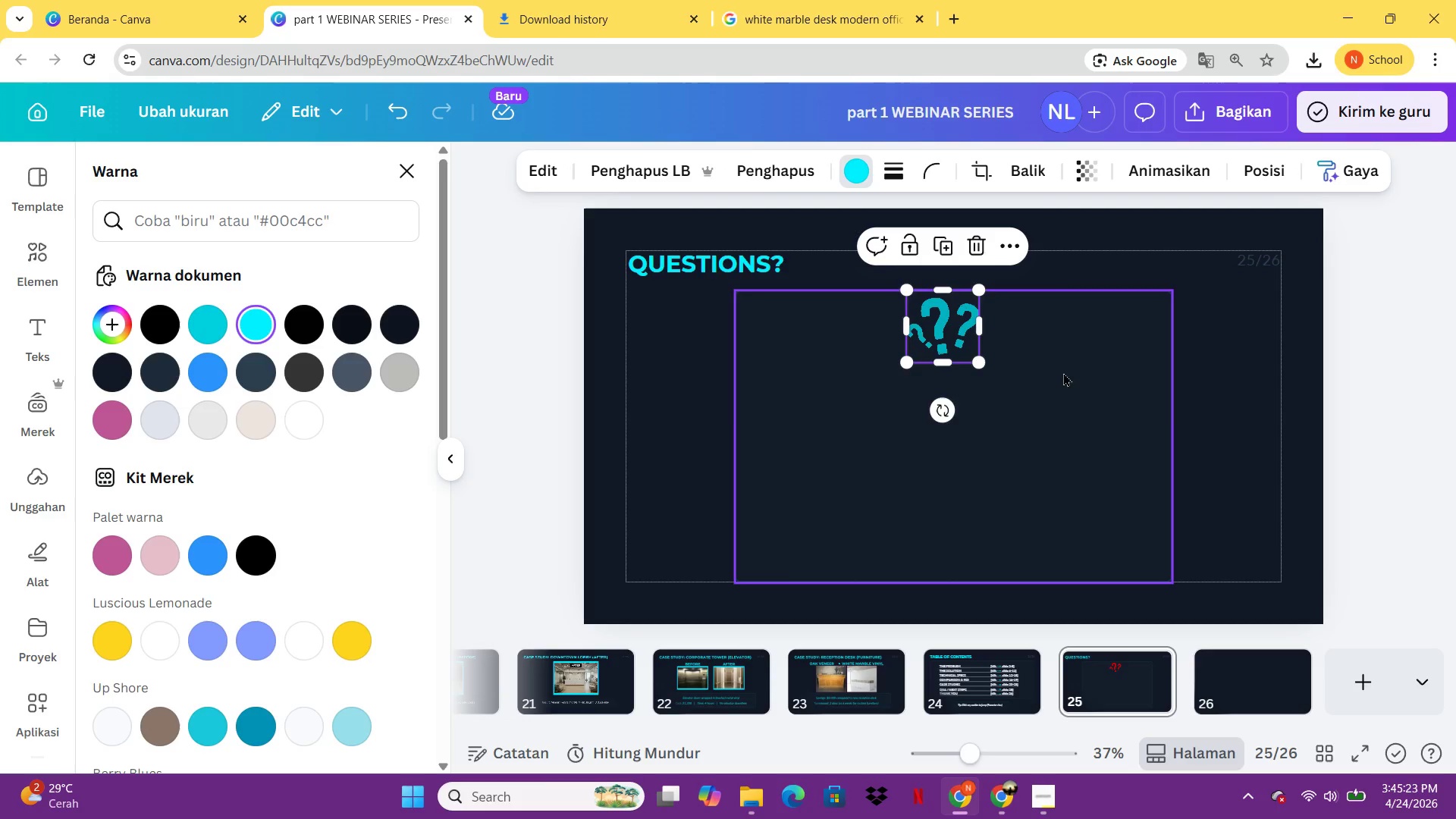 
left_click([1079, 378])
 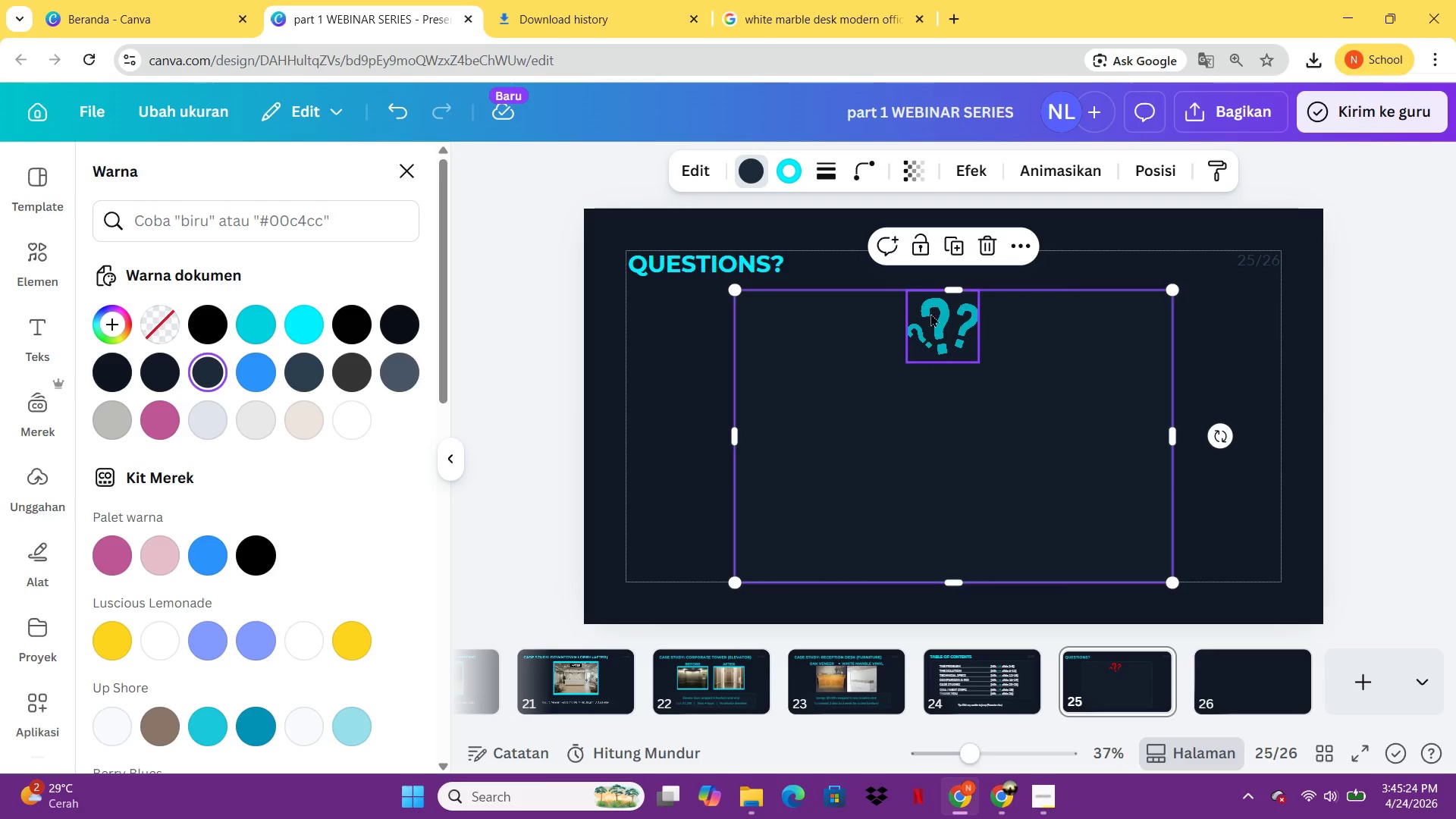 
left_click([1036, 397])
 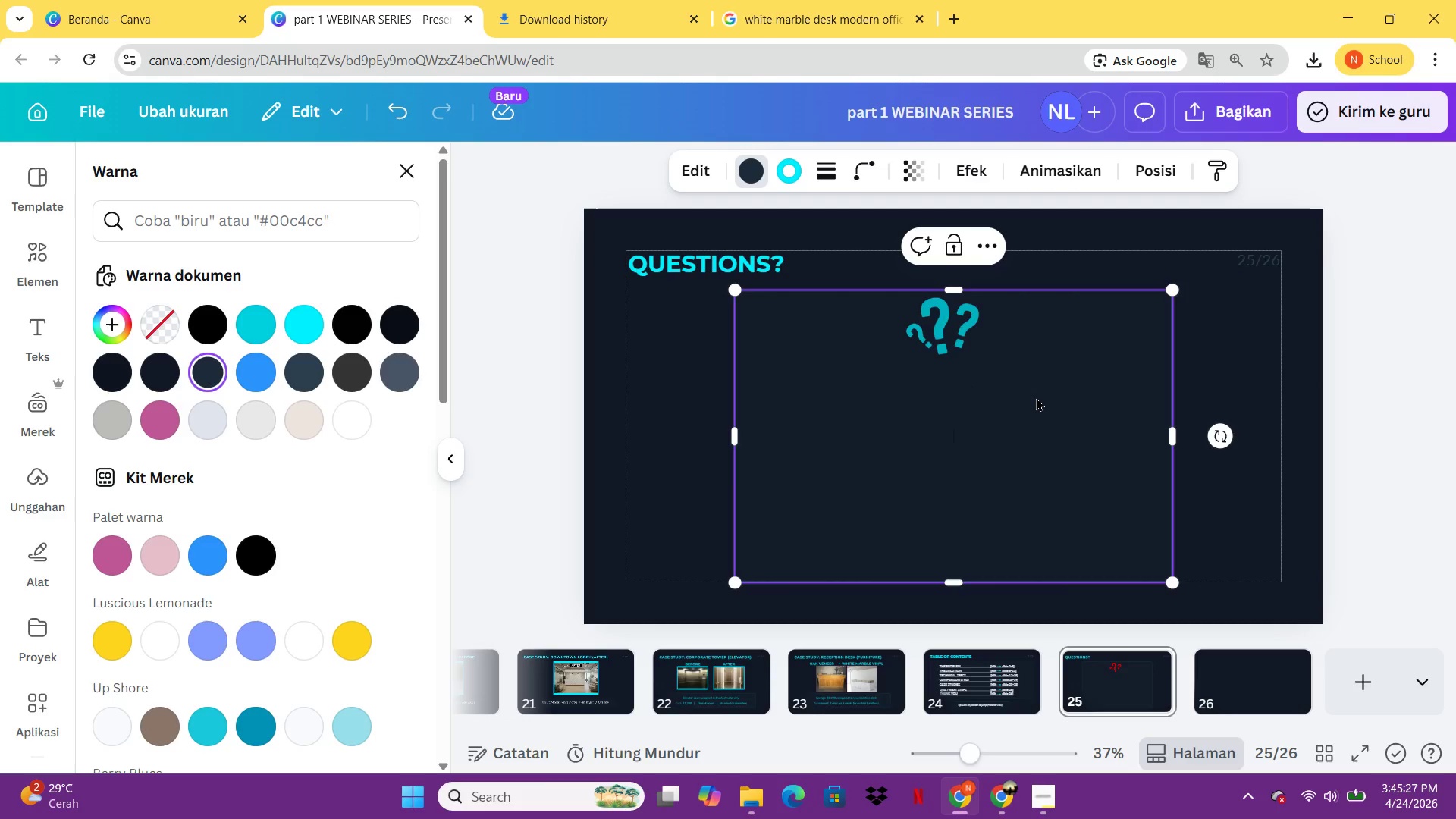 
left_click([958, 670])
 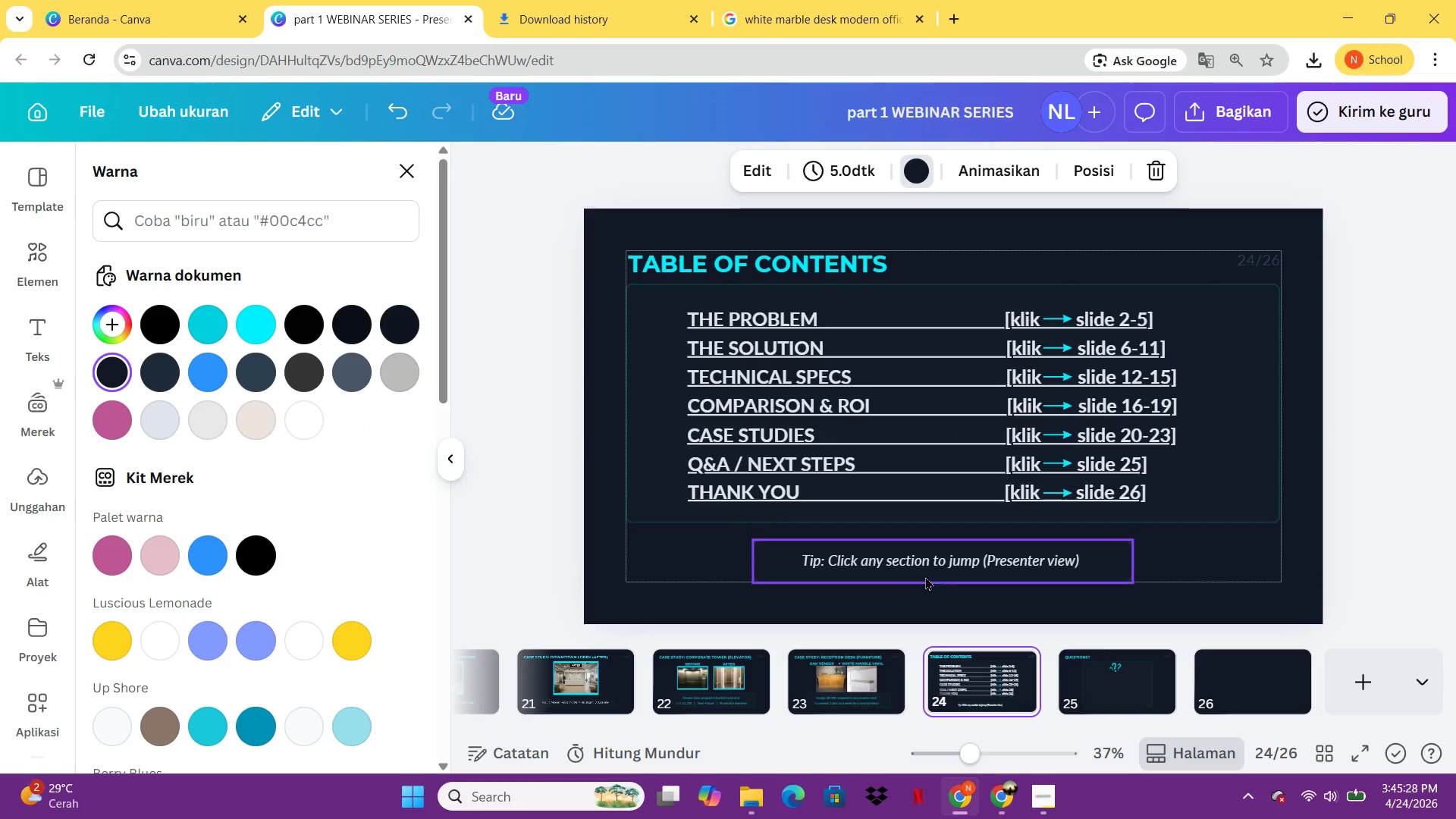 
left_click([924, 560])
 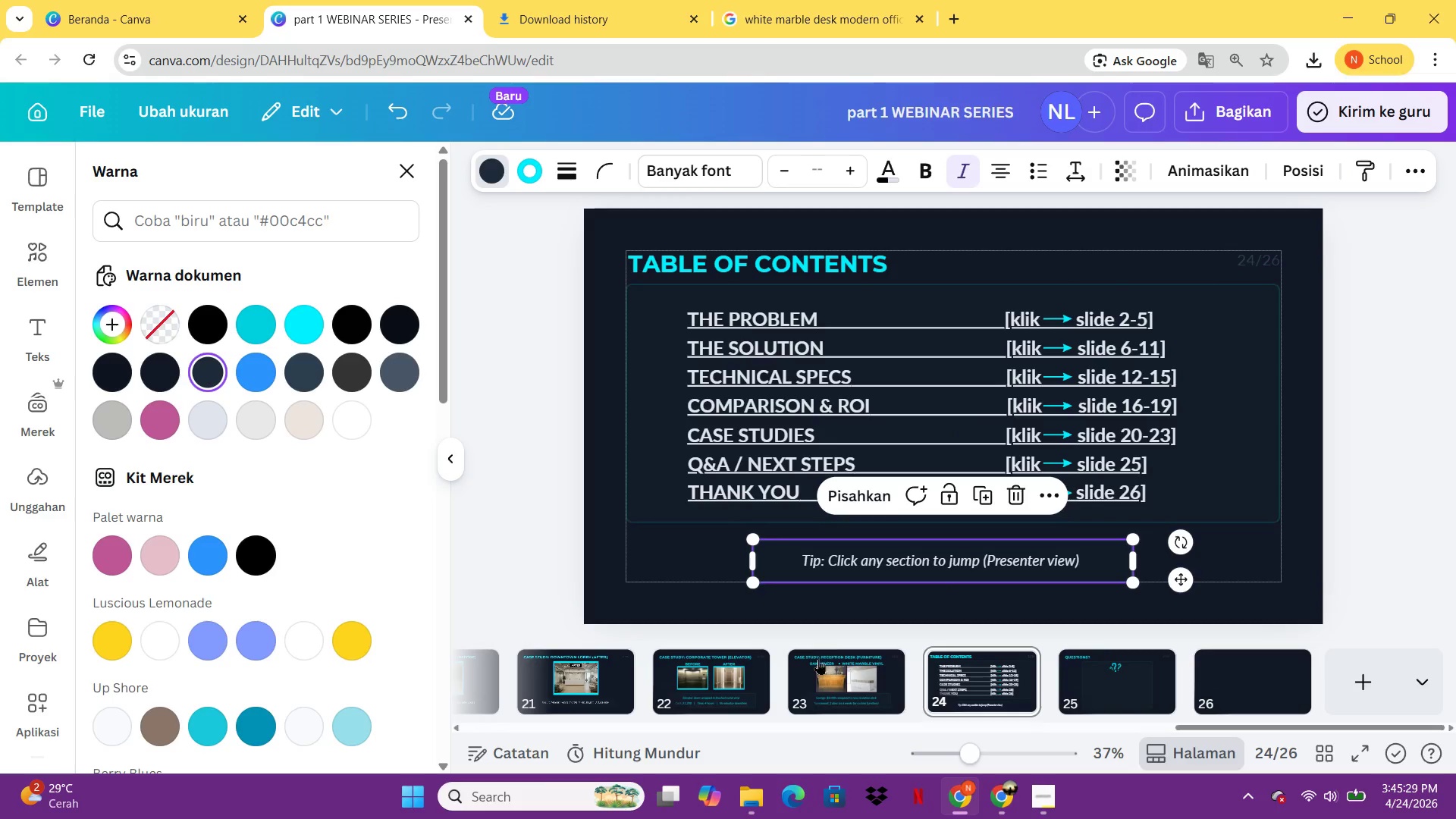 
left_click([818, 660])
 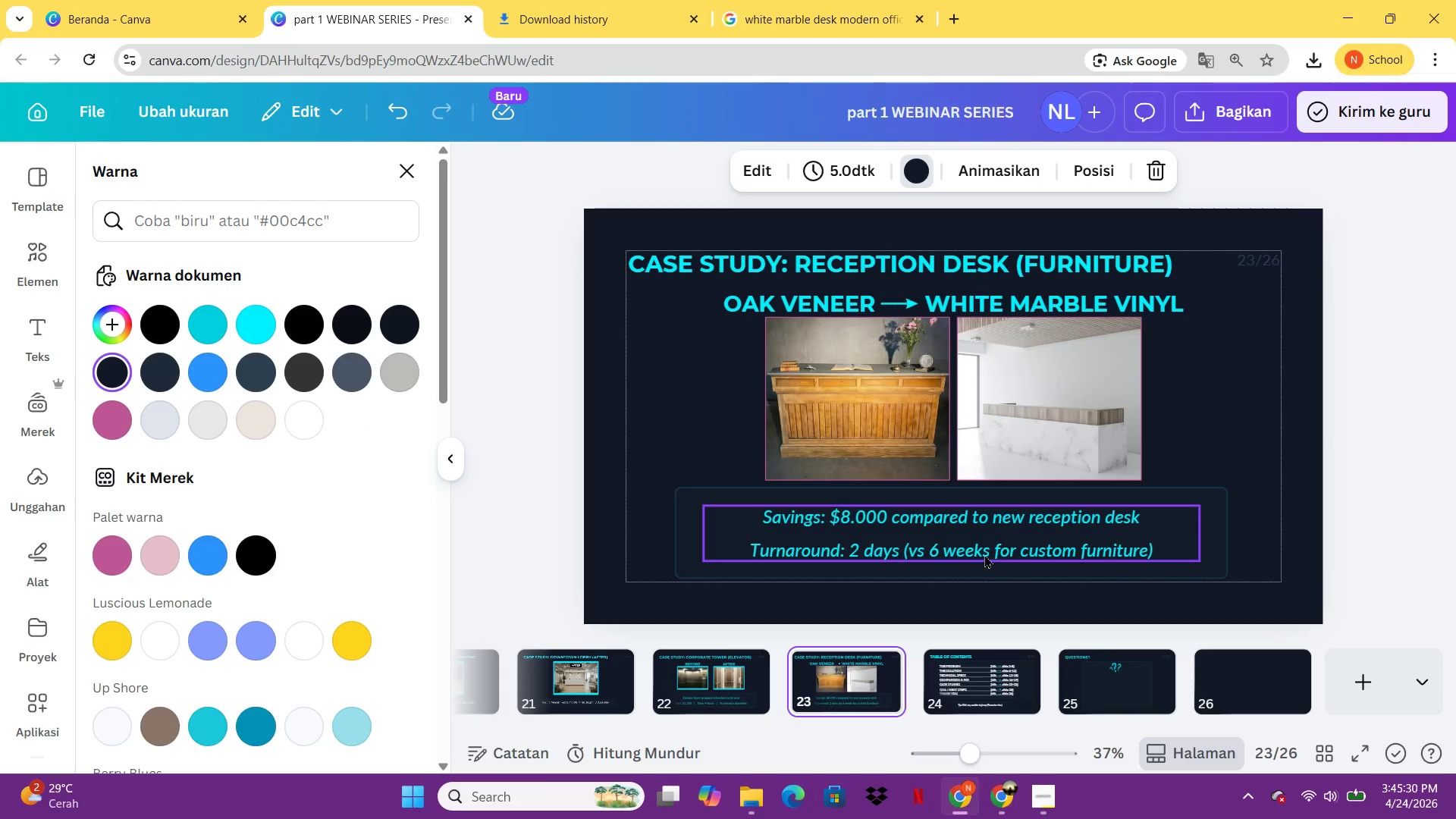 
left_click([984, 542])
 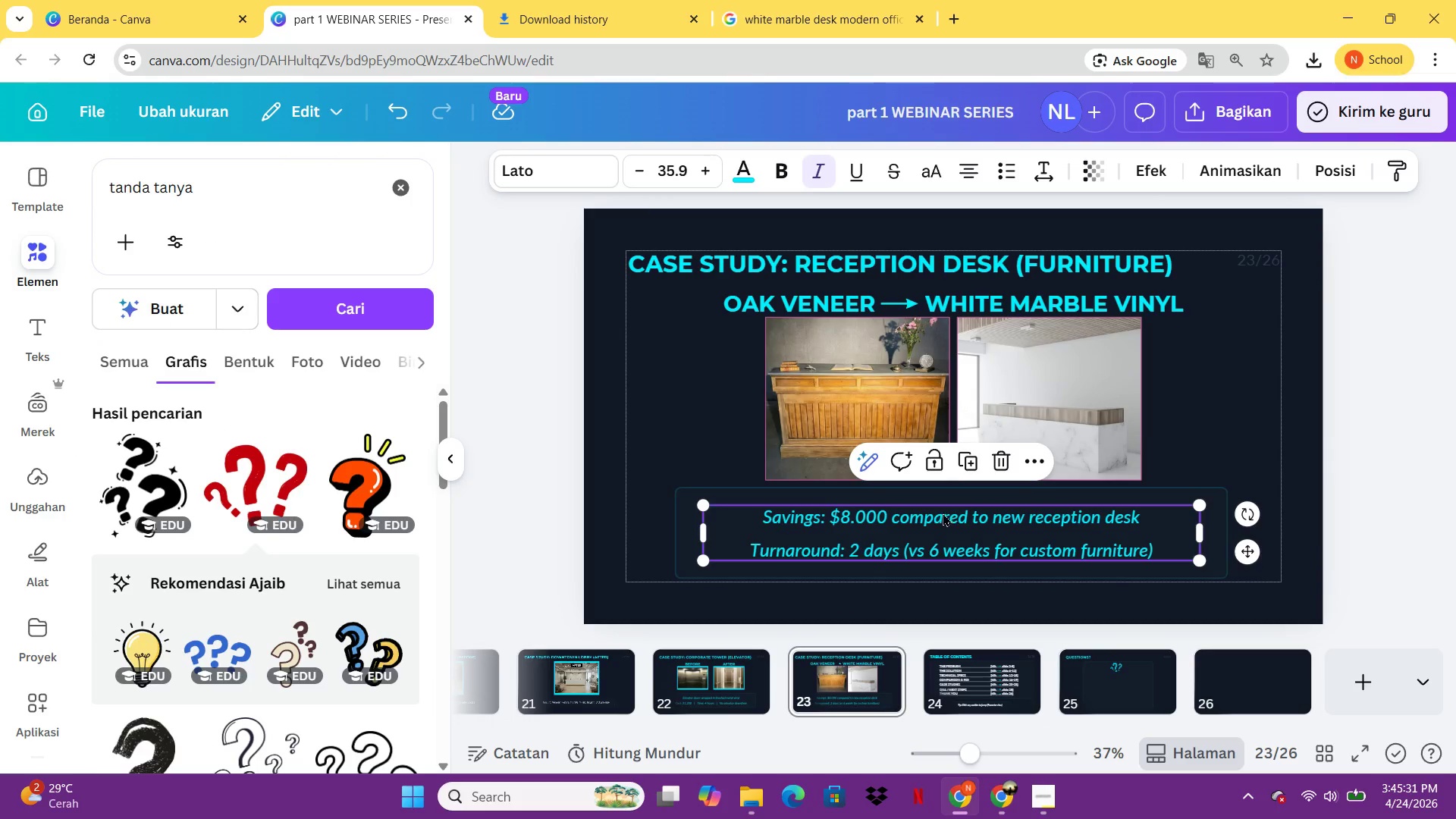 
key(Control+C)
 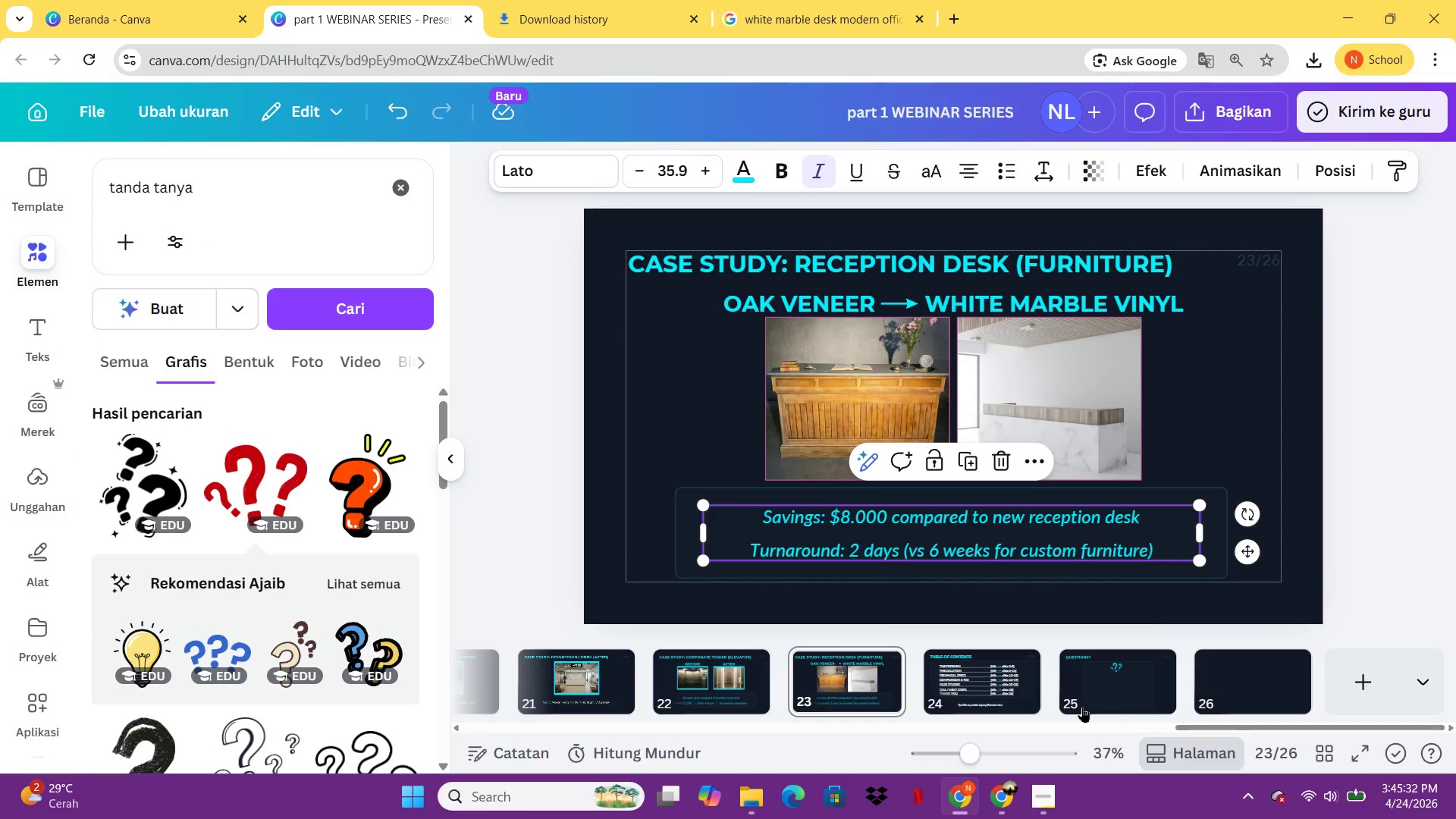 
left_click([1091, 704])
 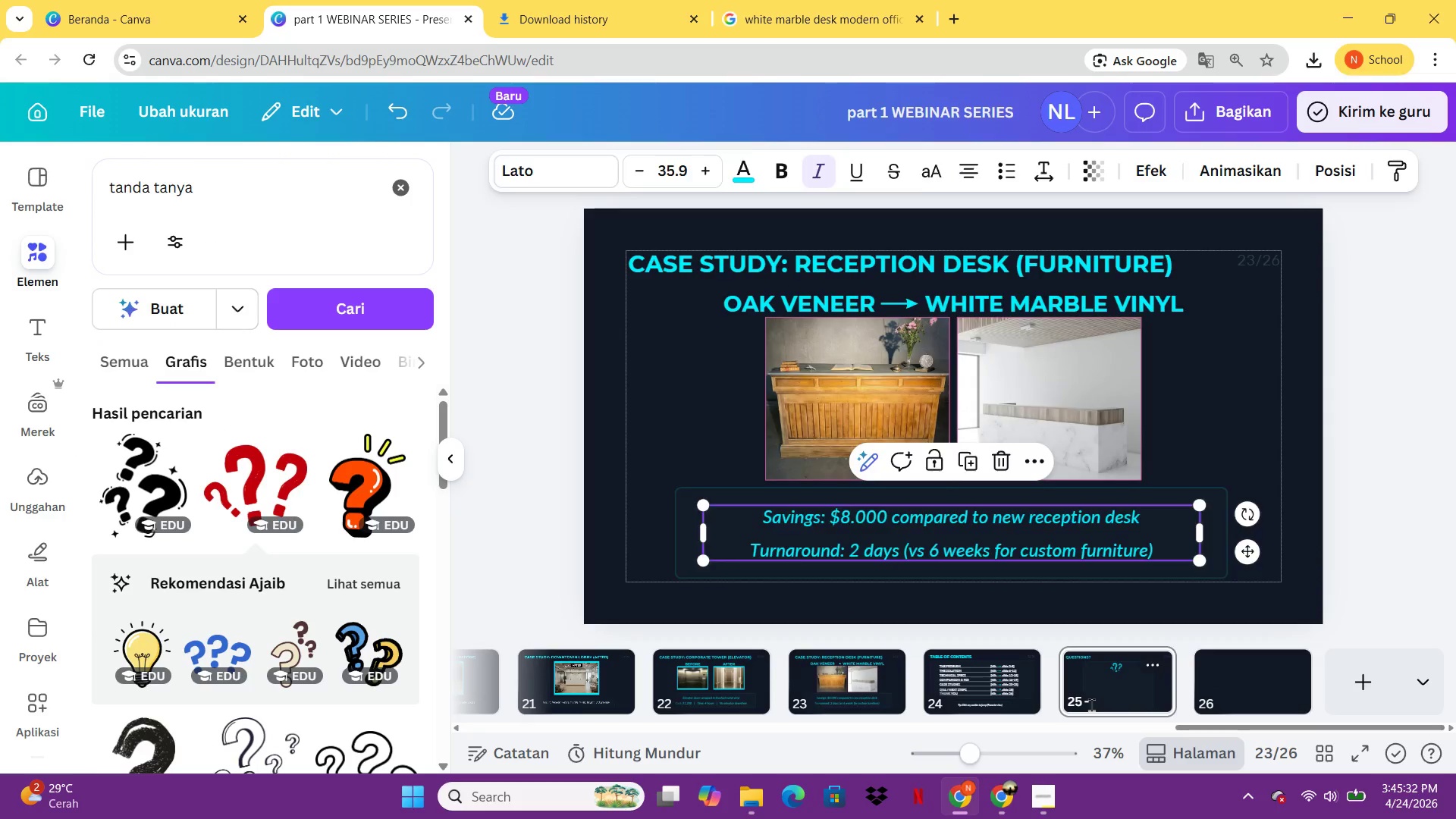 
key(Control+V)
 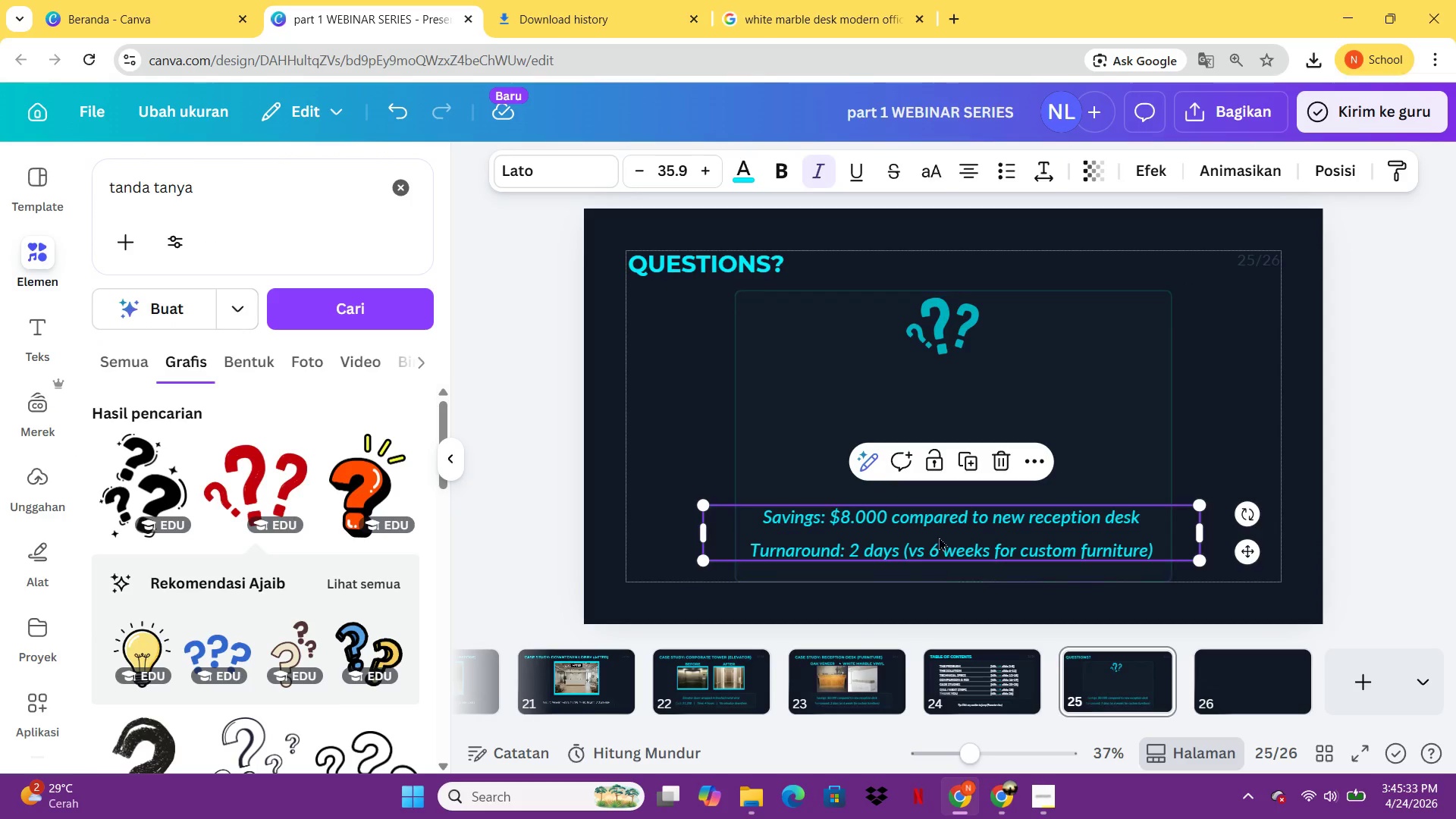 
left_click([937, 529])
 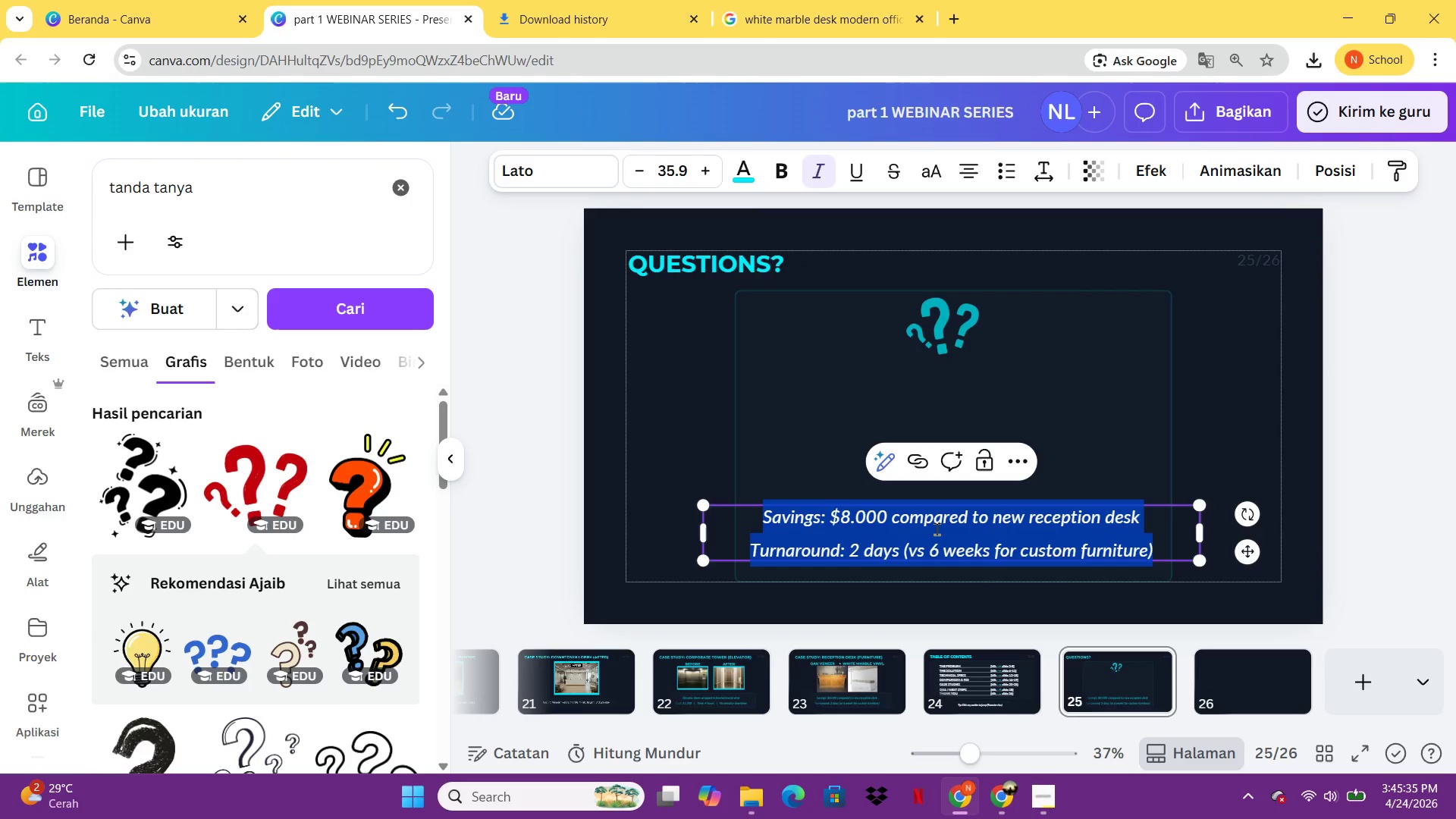 
type(Schedl\ul)
key(Backspace)
key(Backspace)
key(Backspace)
key(Backspace)
type(ule a f)
key(Backspace)
type(FREE consultation to see viny;)
key(Backspace)
type(l sMa)
key(Backspace)
key(Backspace)
type(amples on your actual u)
key(Backspace)
type(surg)
key(Backspace)
type(fav)
key(Backspace)
type(ce.)
 